 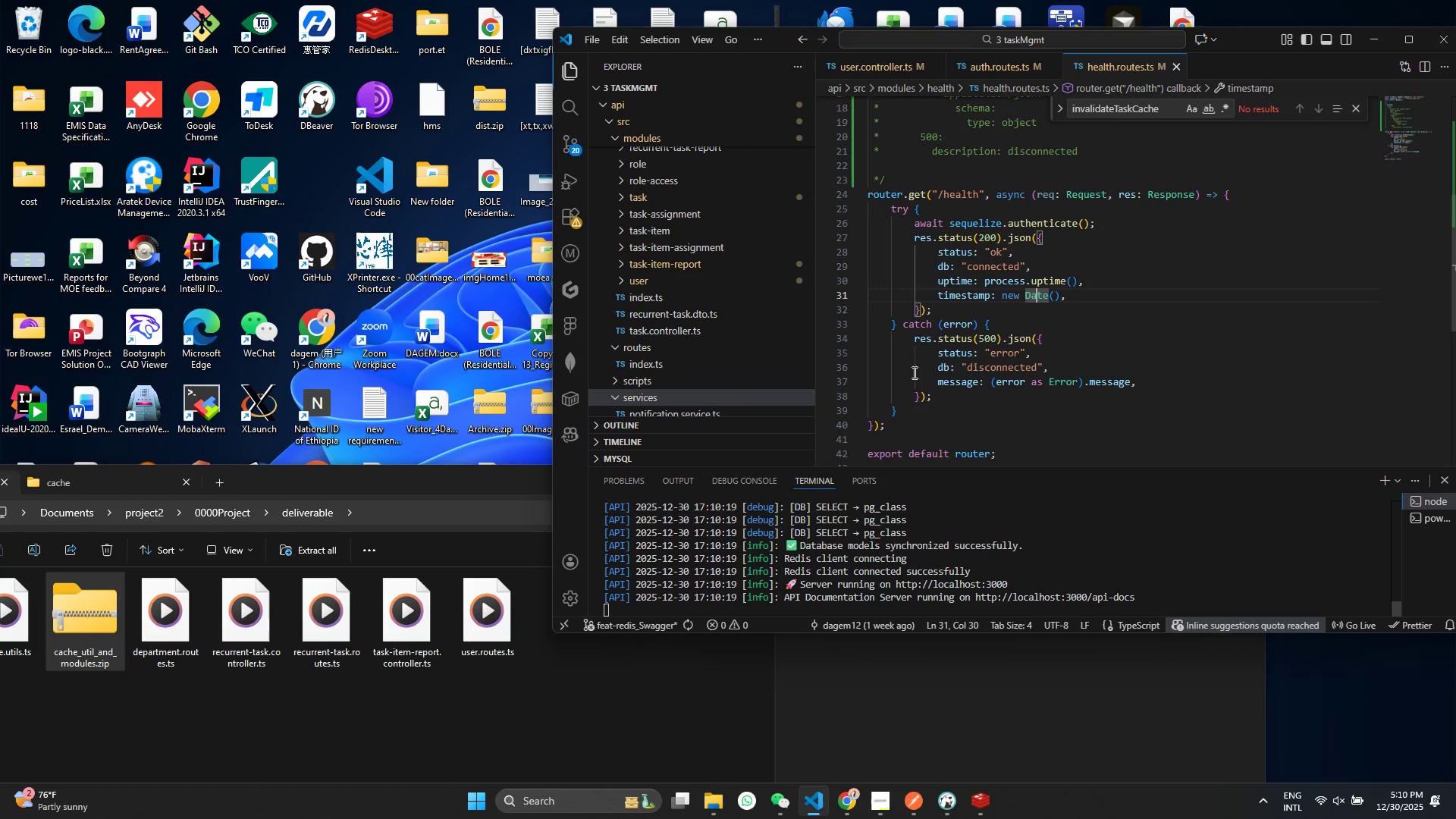 
left_click([1404, 34])
 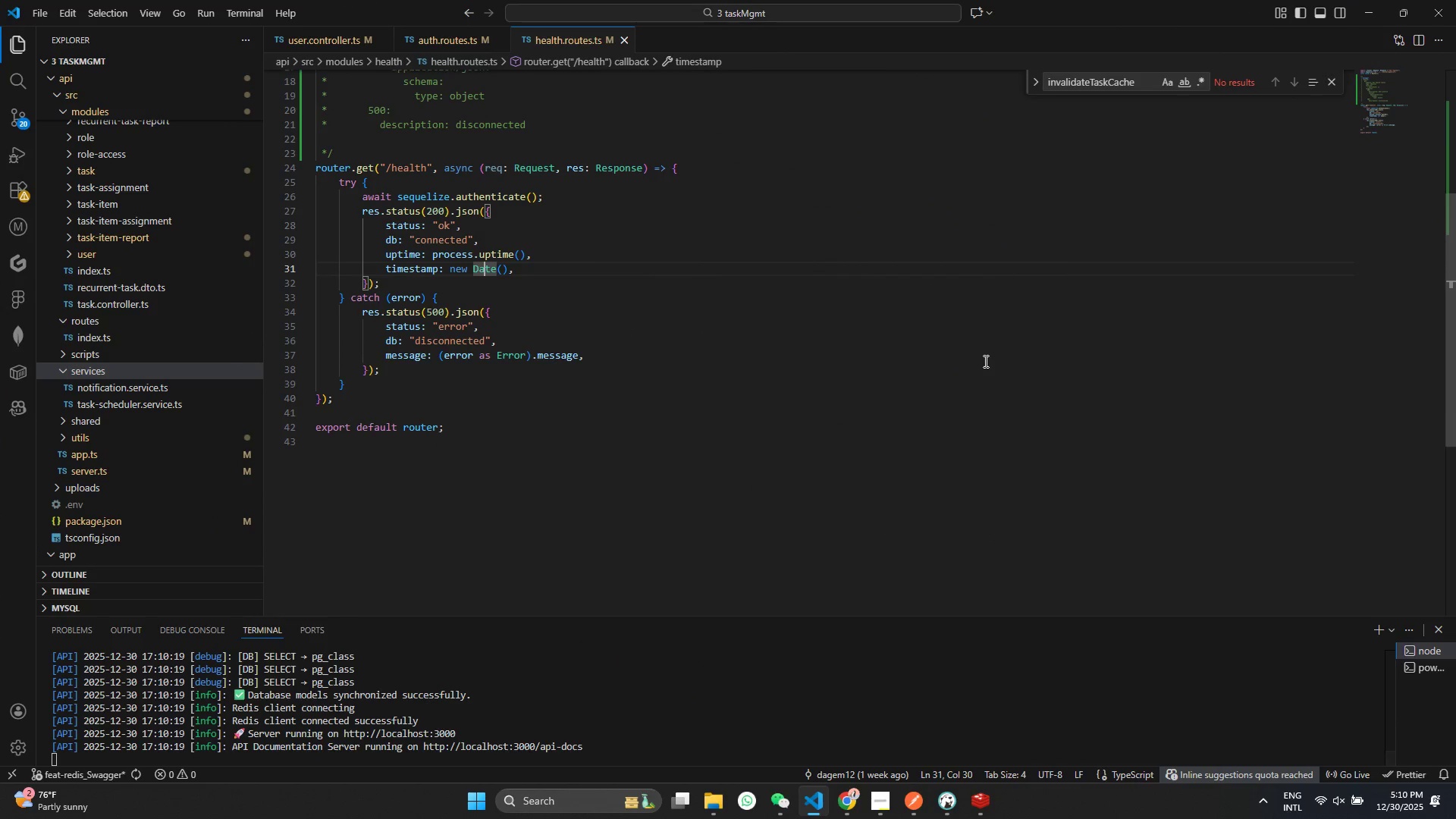 
scroll: coordinate [732, 403], scroll_direction: down, amount: 3.0
 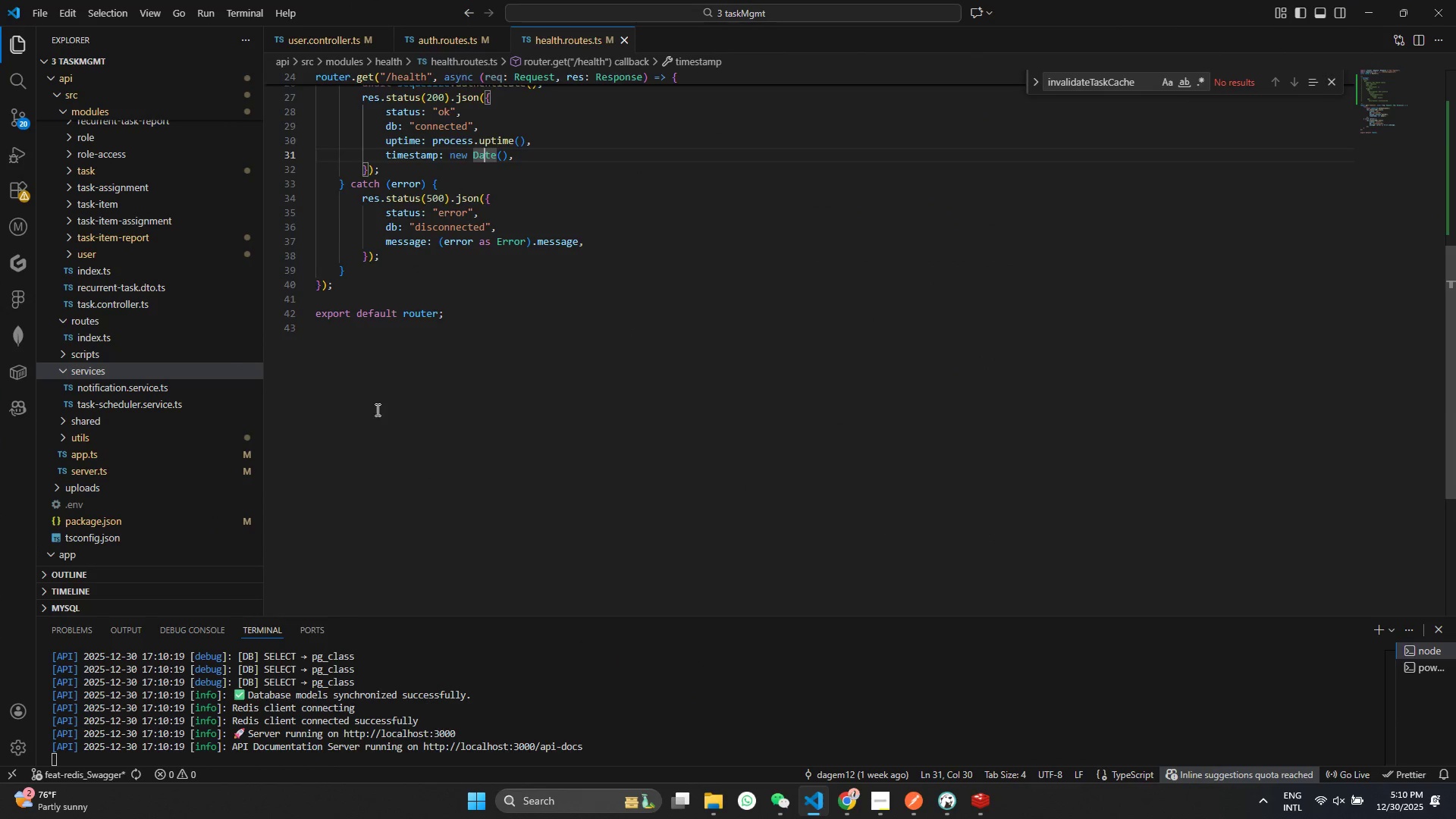 
scroll: coordinate [293, 425], scroll_direction: up, amount: 1.0
 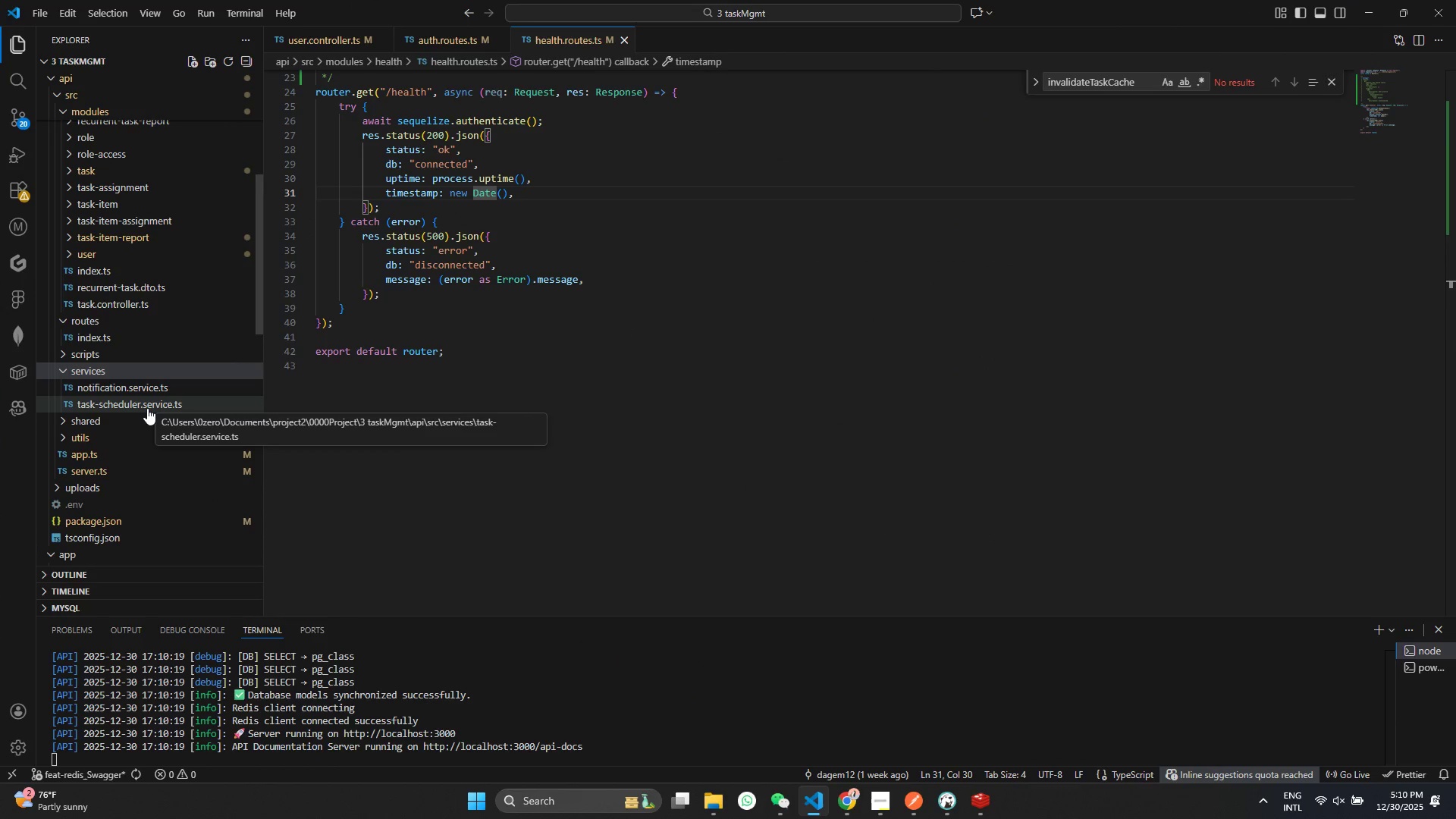 
left_click([147, 408])
 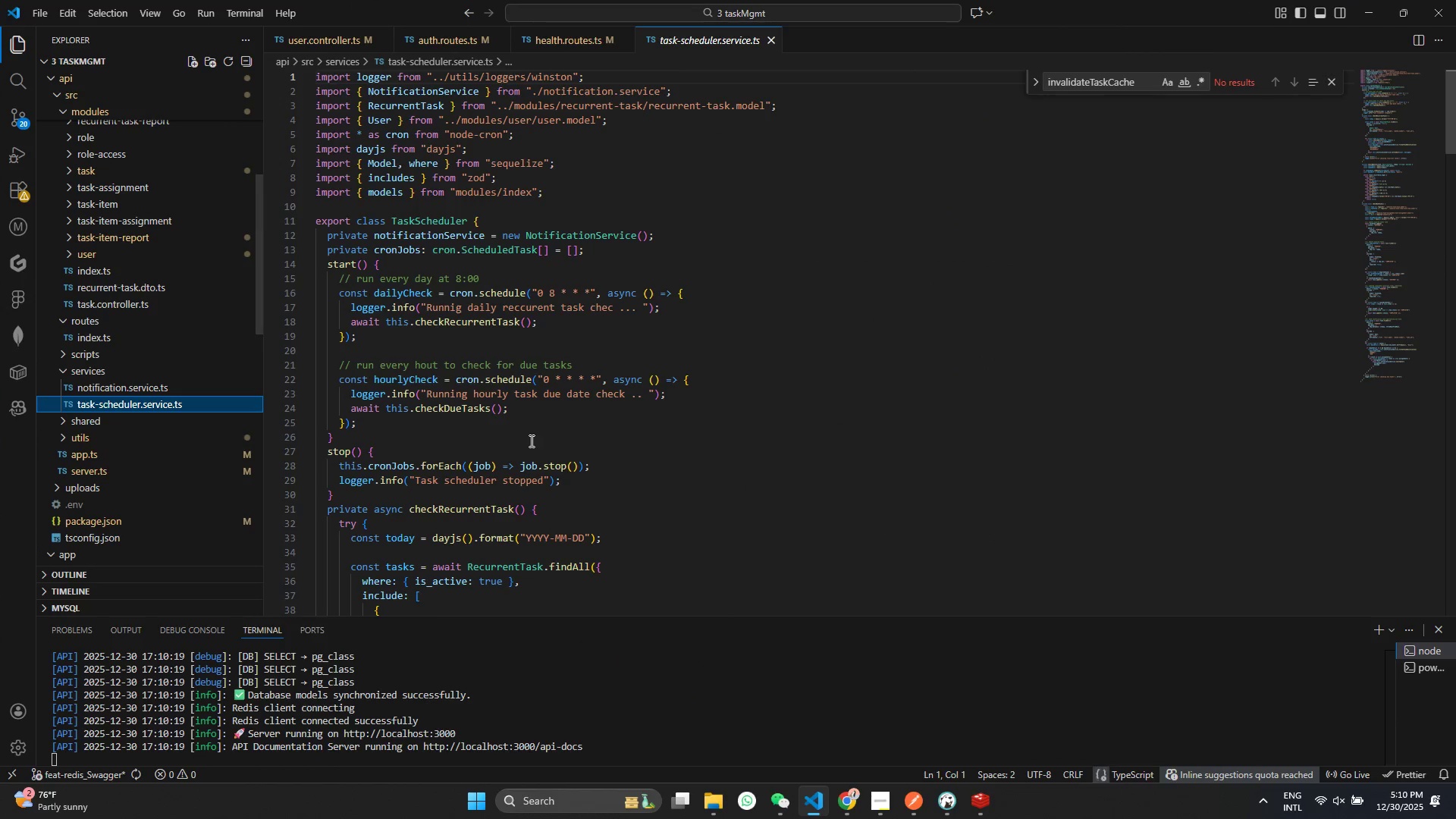 
left_click([526, 431])
 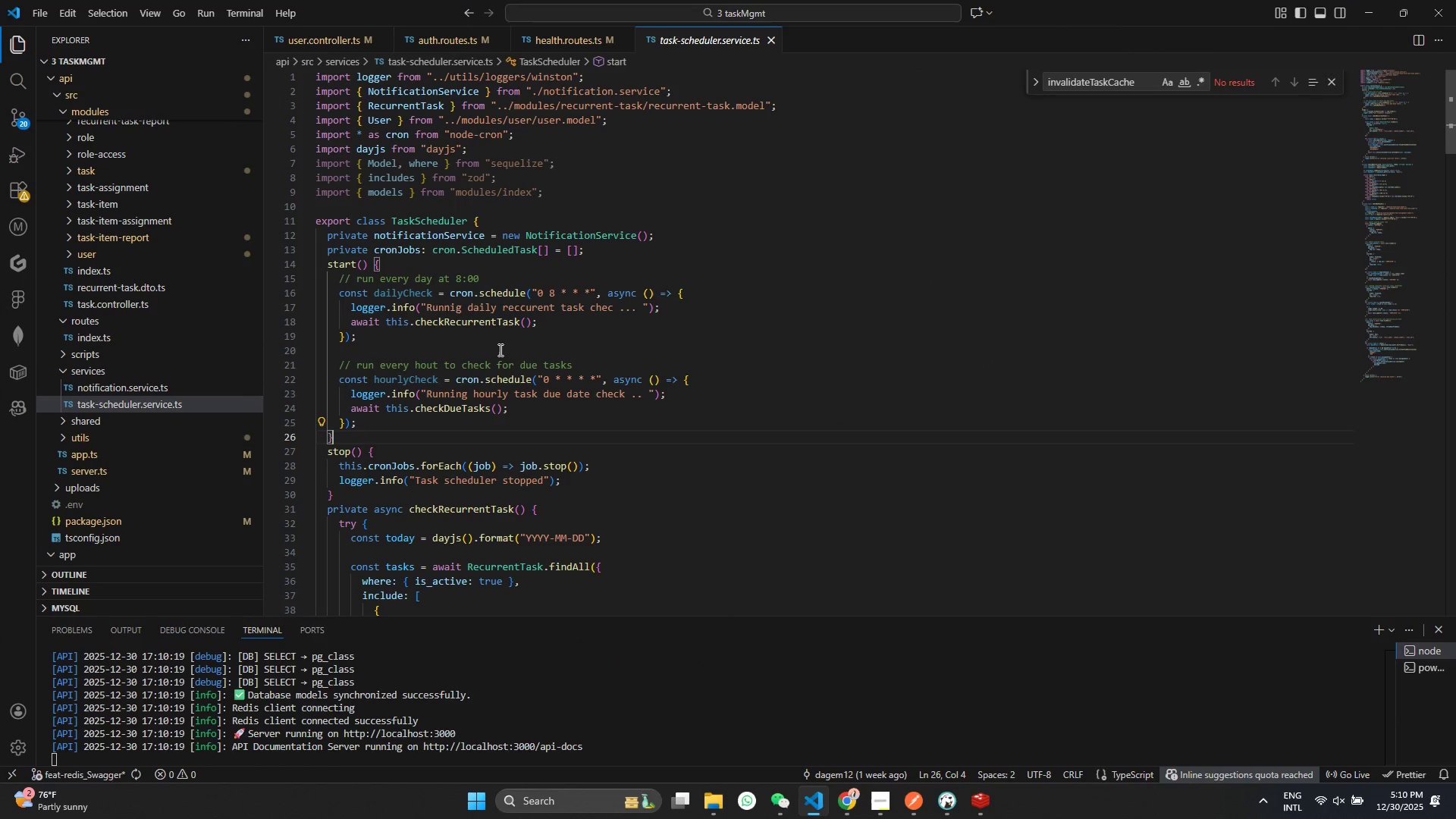 
scroll: coordinate [499, 350], scroll_direction: down, amount: 1.0
 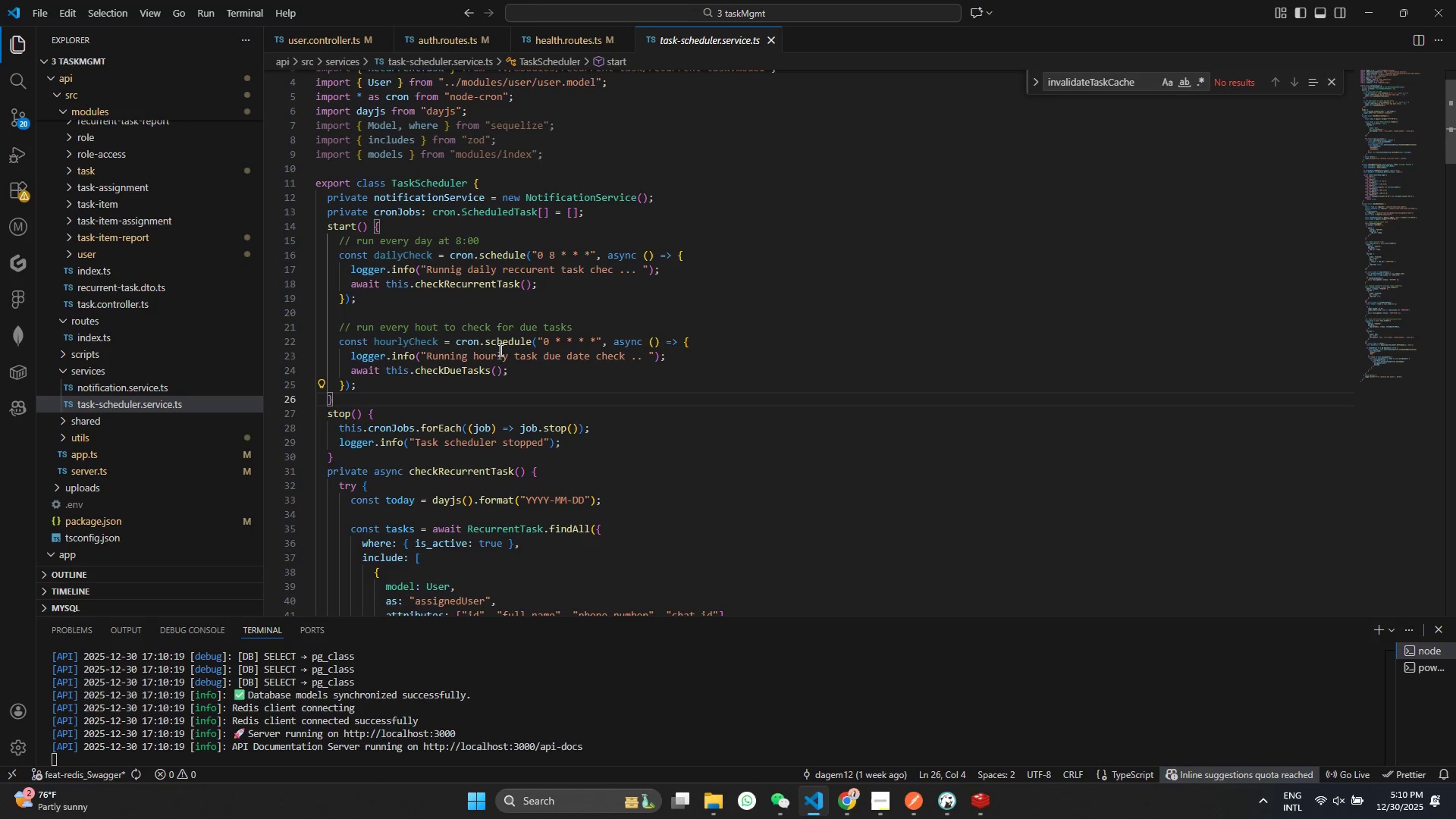 
wait(13.28)
 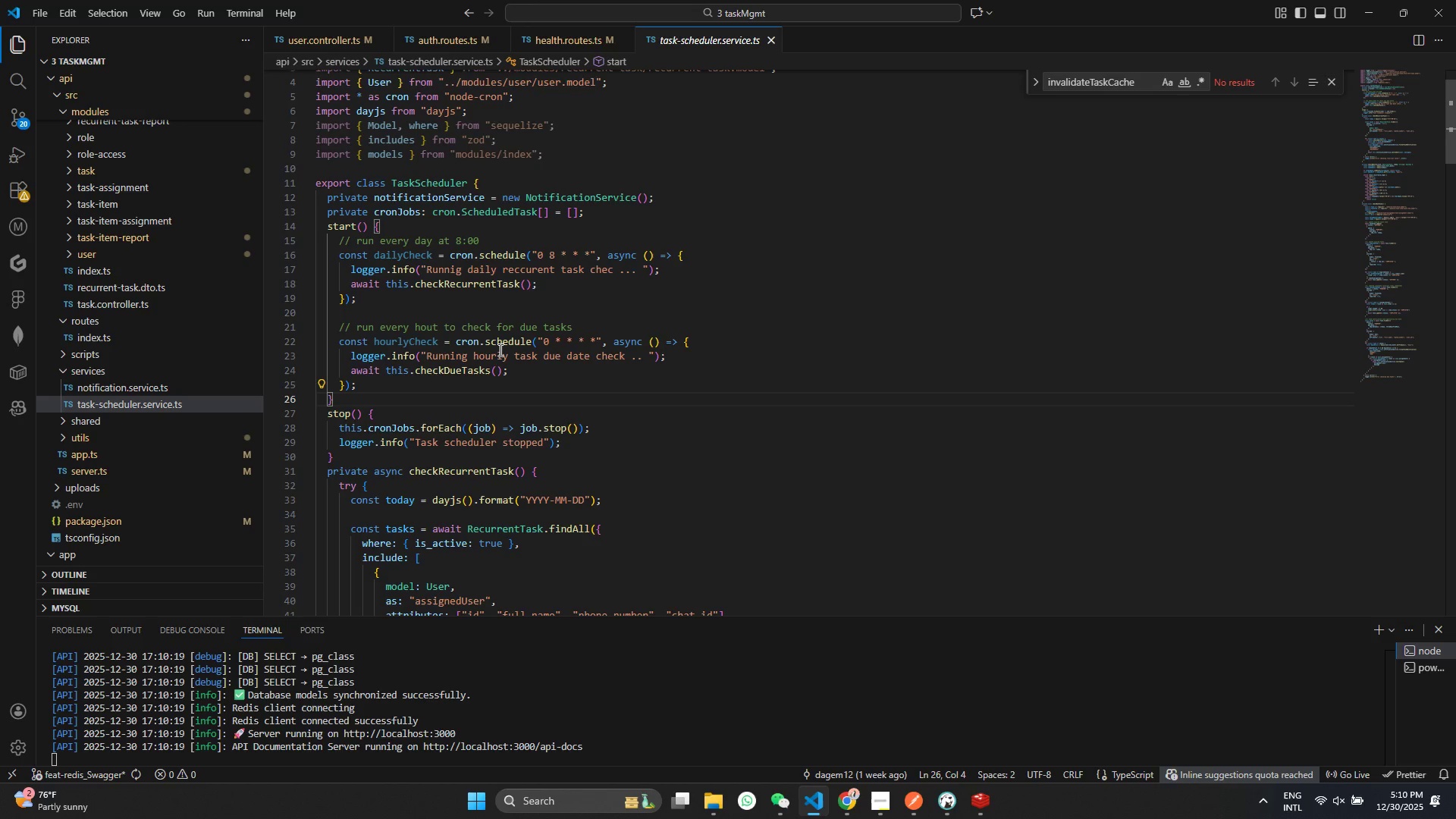 
scroll: coordinate [495, 362], scroll_direction: down, amount: 3.0
 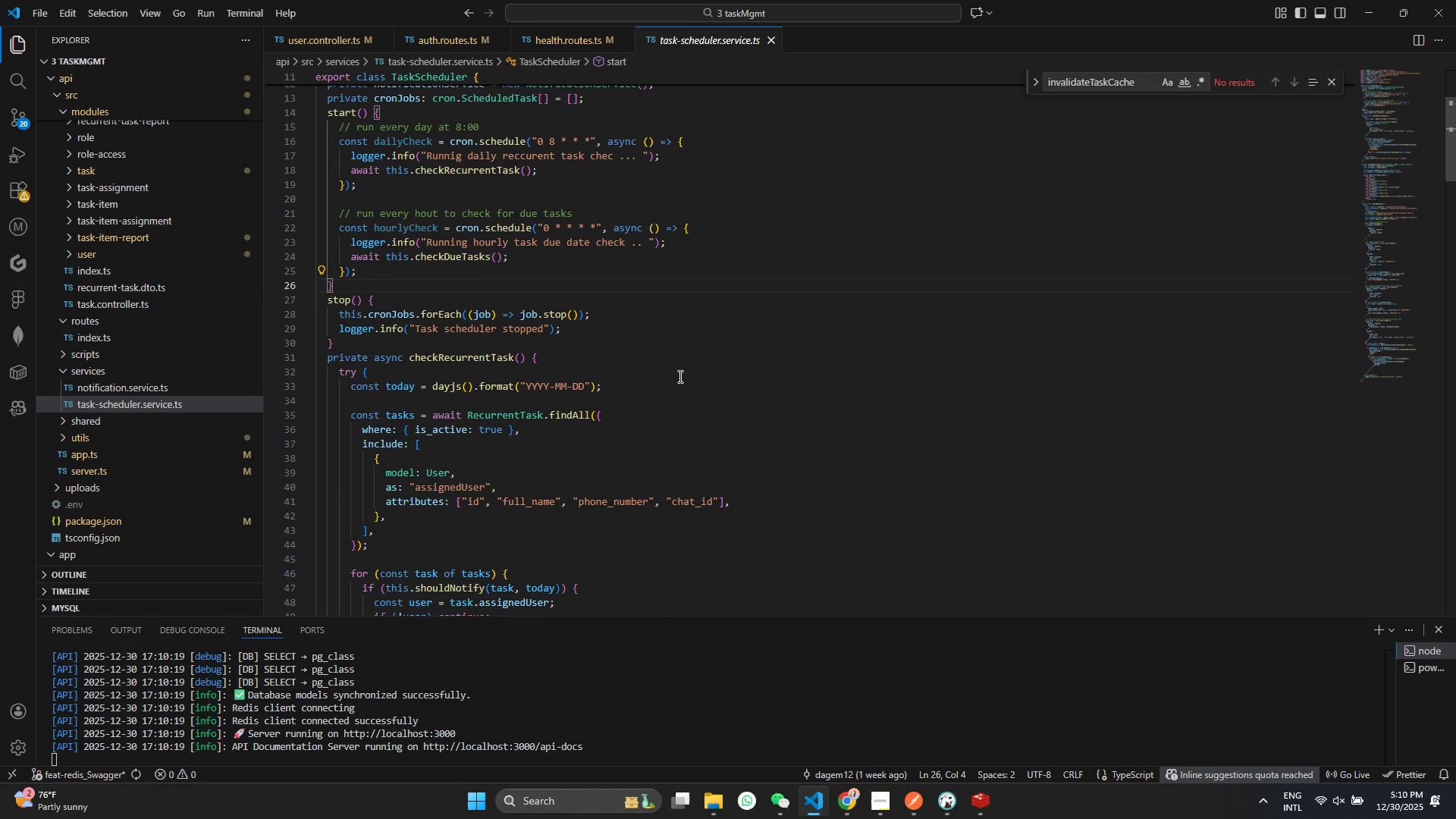 
wait(9.51)
 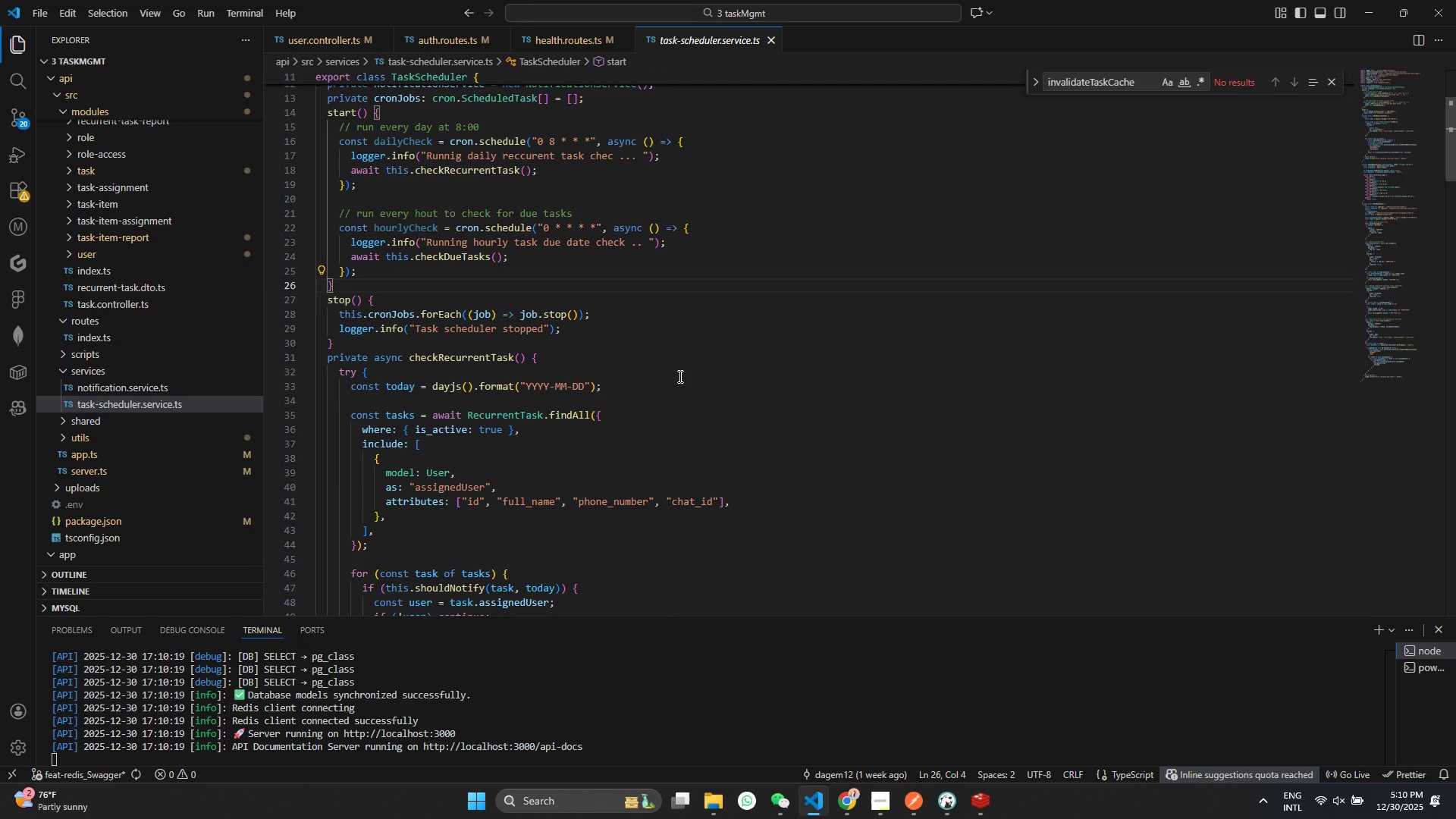 
scroll: coordinate [593, 447], scroll_direction: down, amount: 14.0
 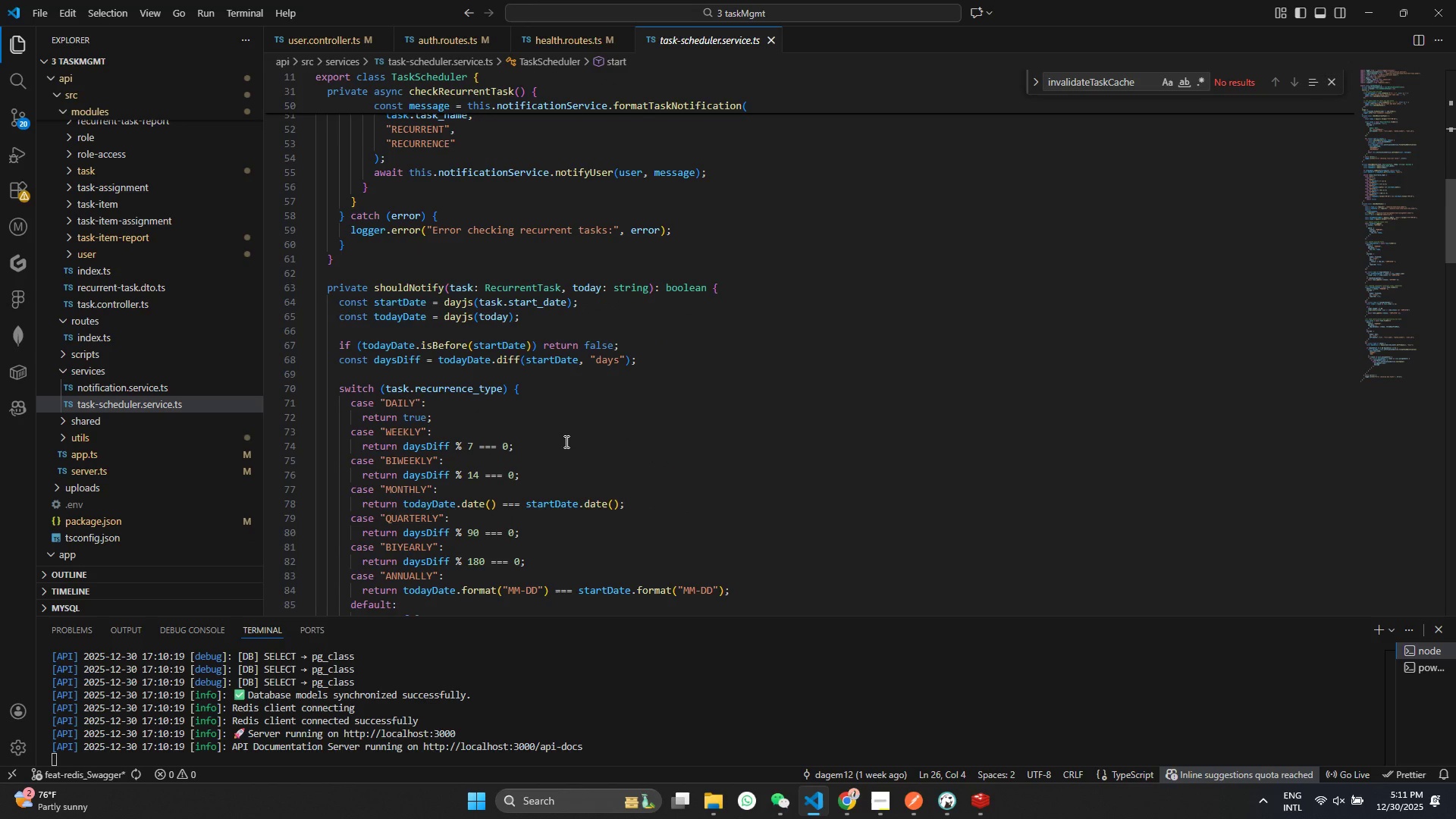 
wait(12.27)
 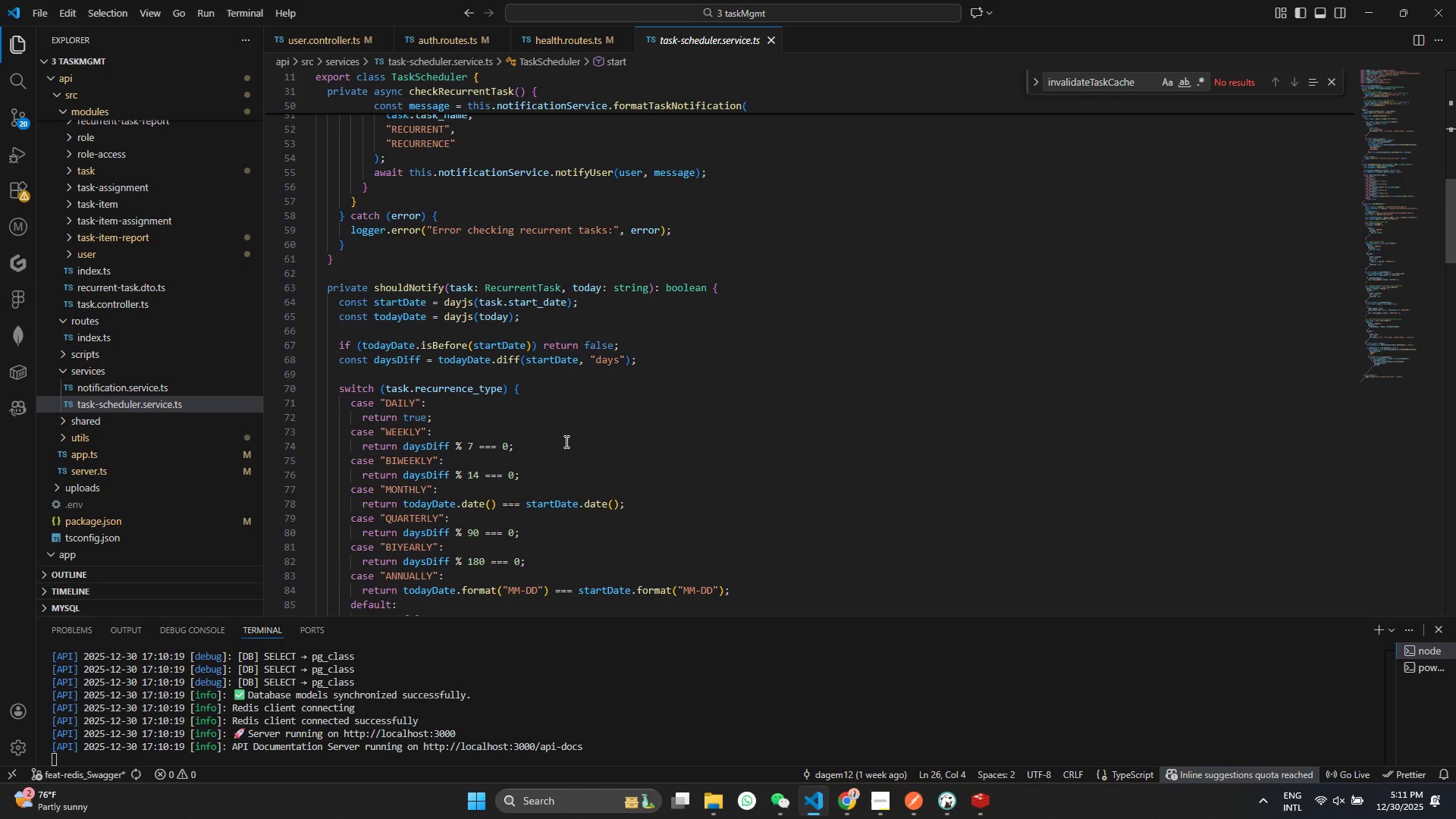 
scroll: coordinate [880, 349], scroll_direction: up, amount: 29.0
 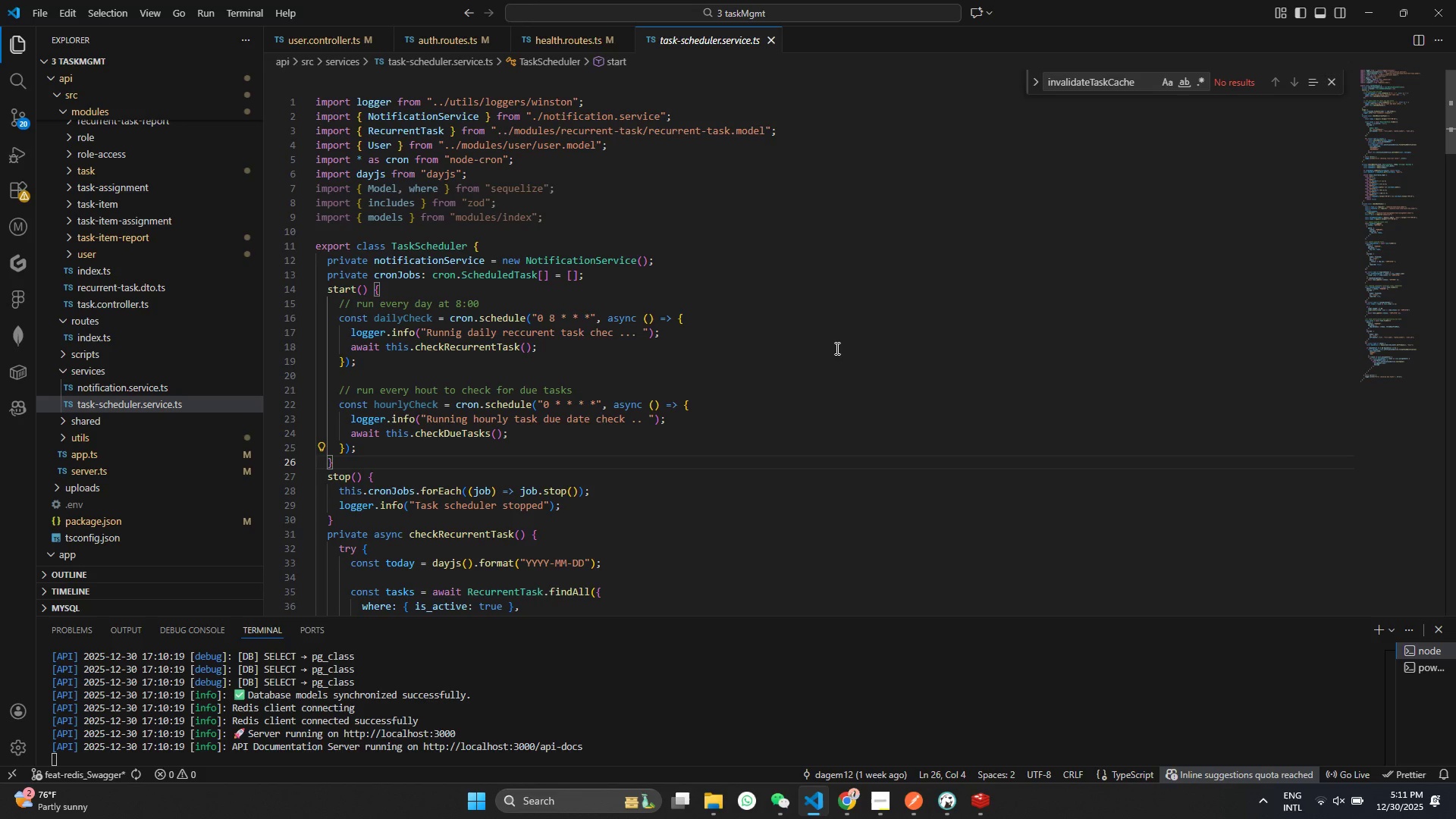 
wait(17.48)
 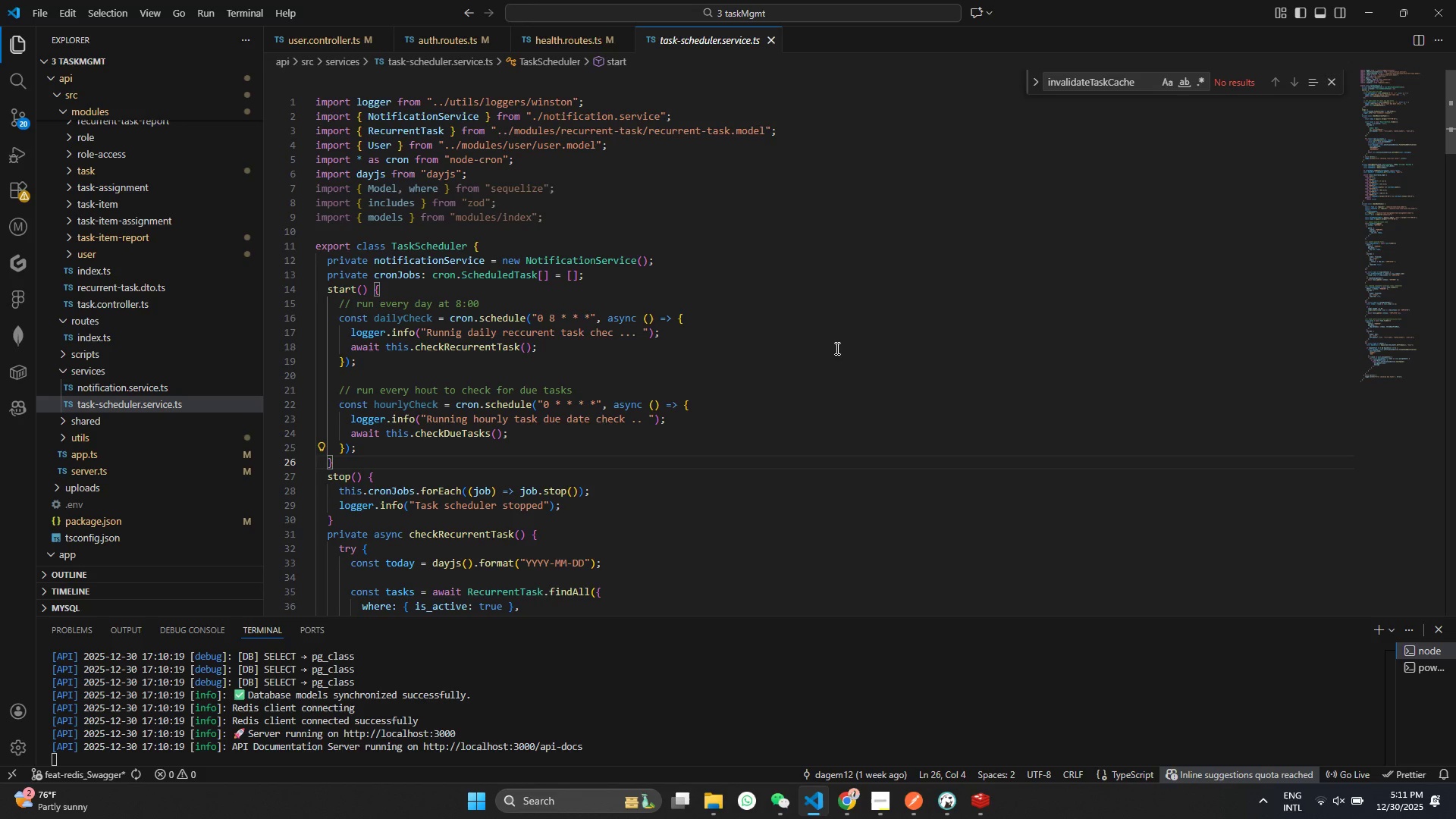 
left_click([1249, 434])
 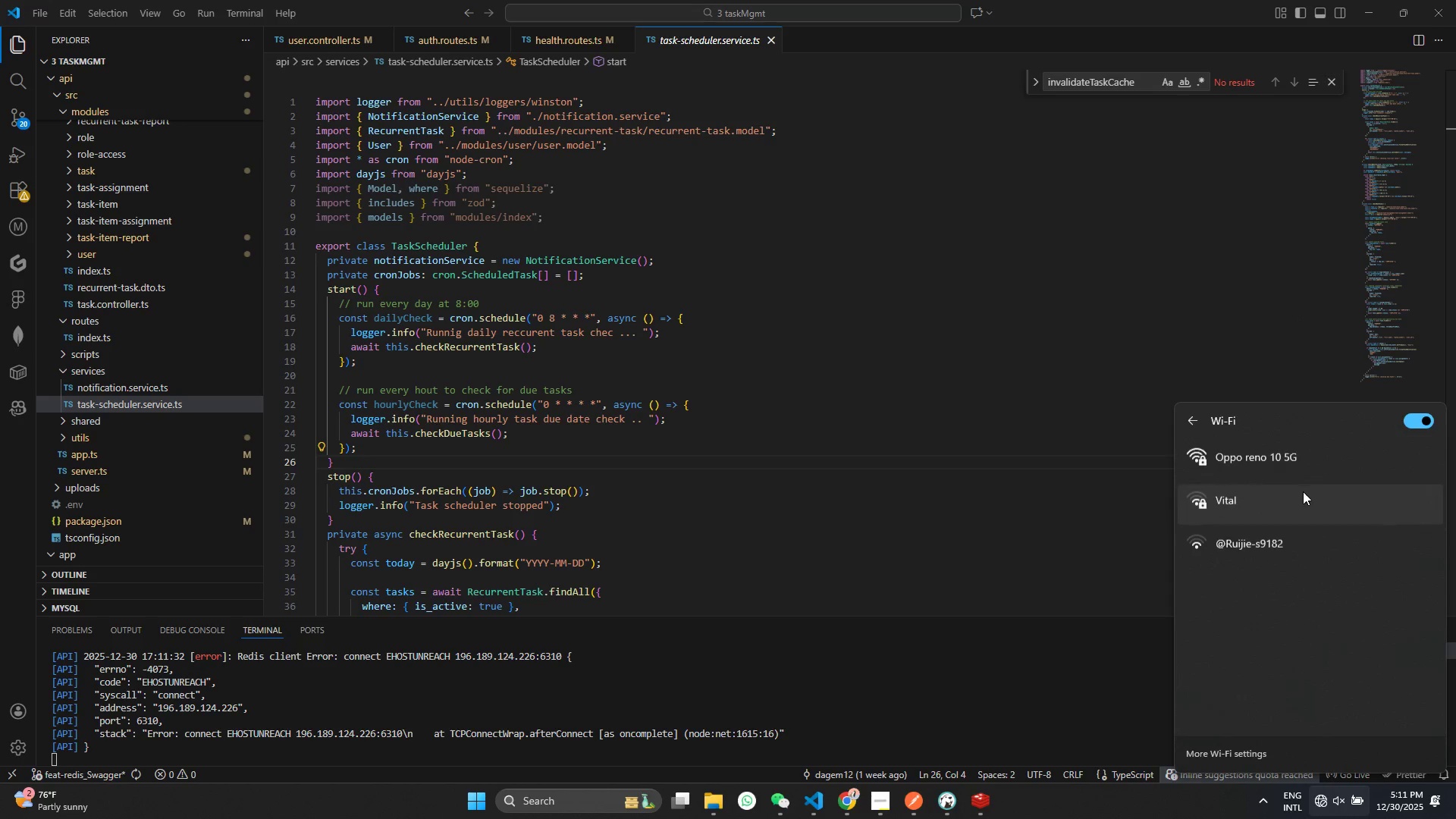 
left_click([1291, 462])
 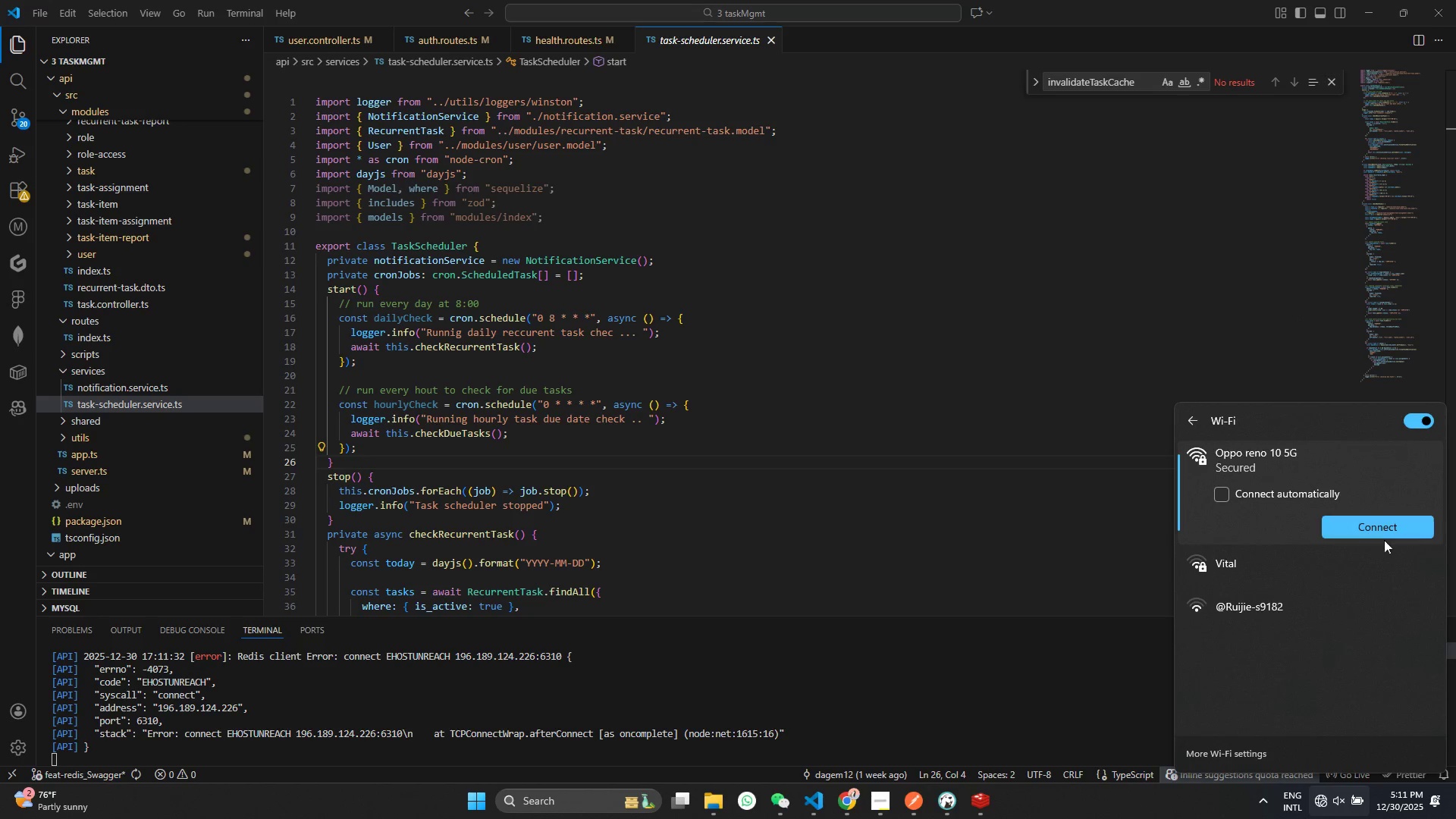 
left_click([1379, 525])
 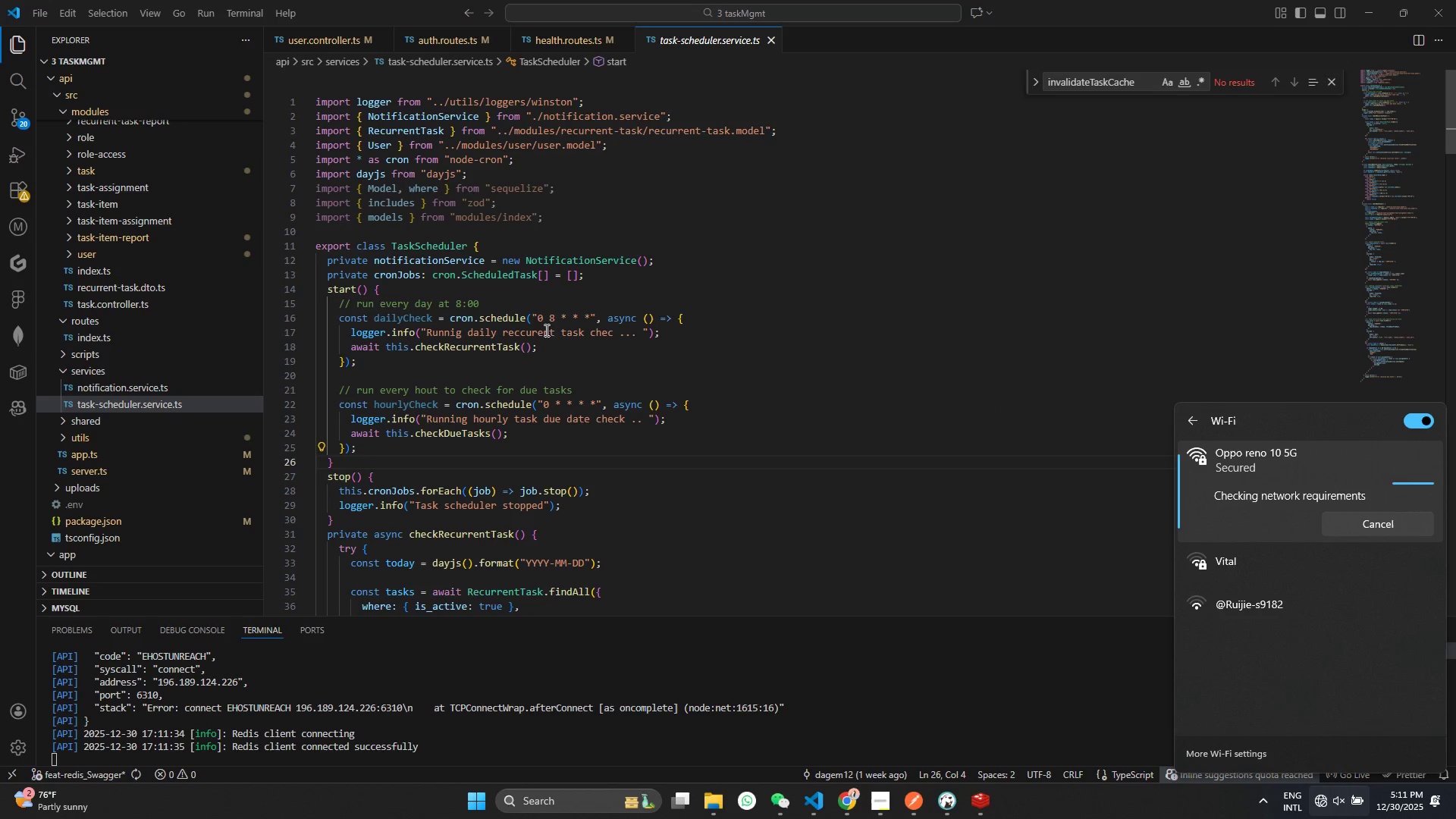 
wait(7.78)
 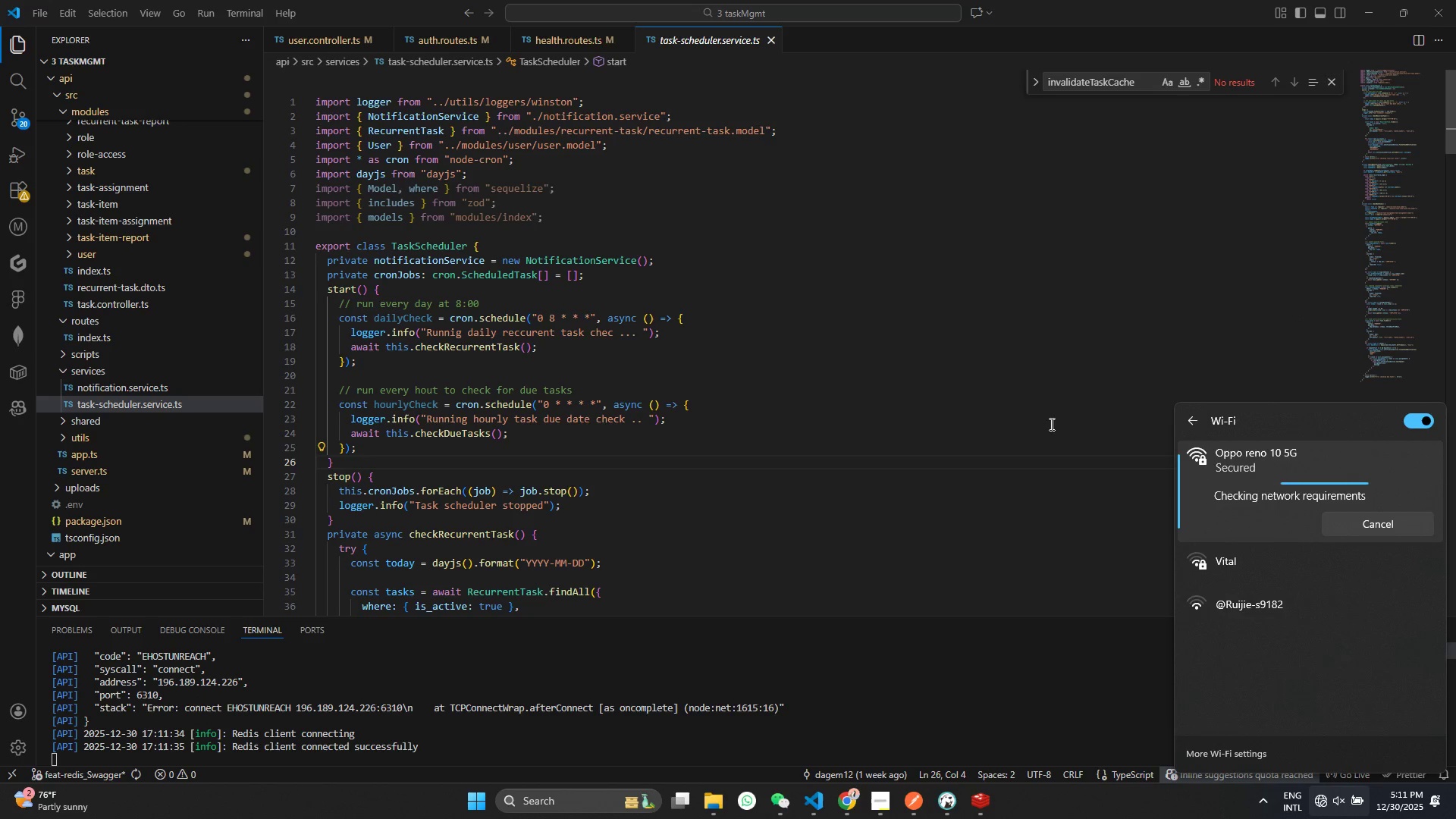 
scroll: coordinate [504, 349], scroll_direction: down, amount: 1.0
 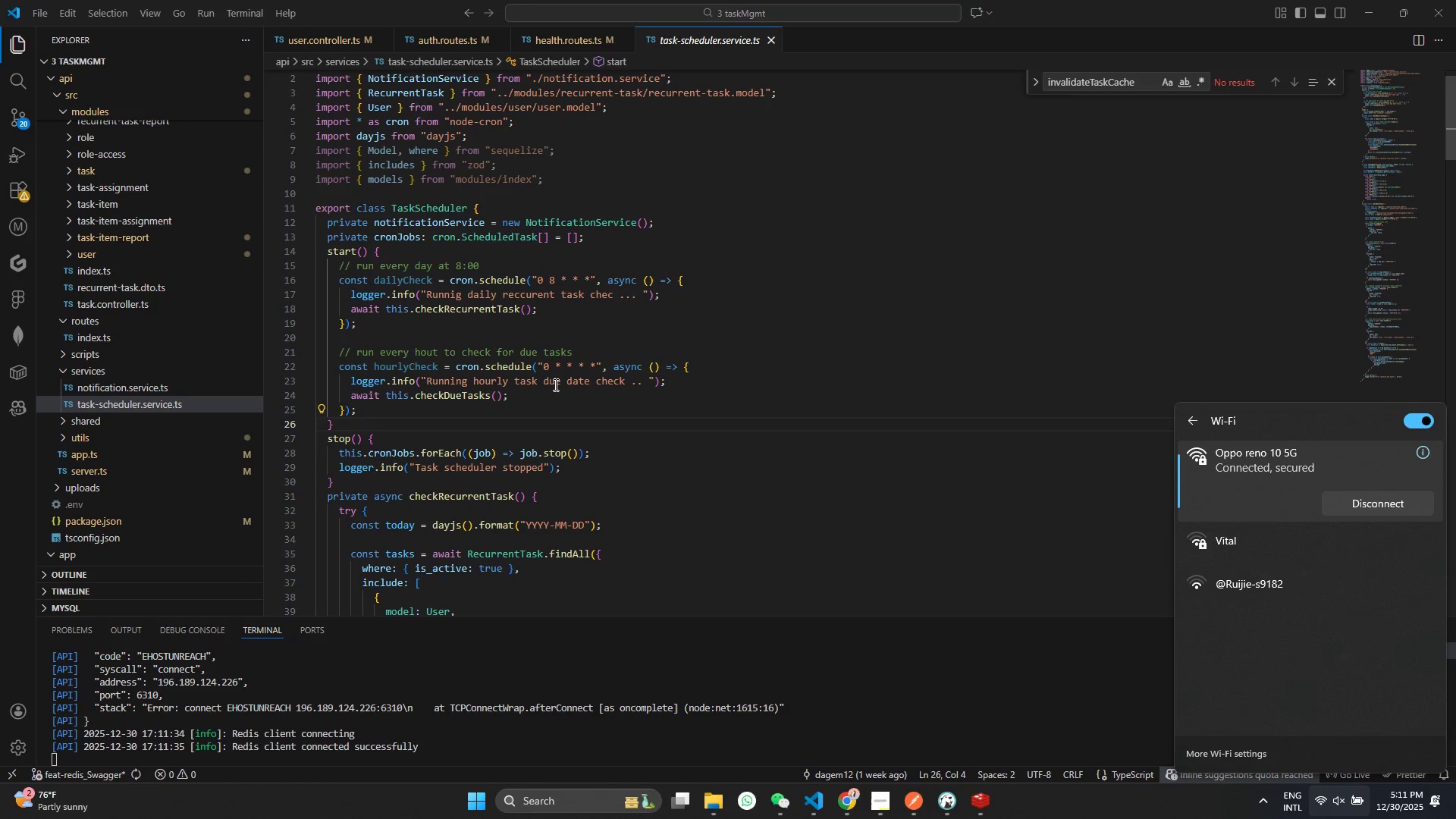 
wait(9.13)
 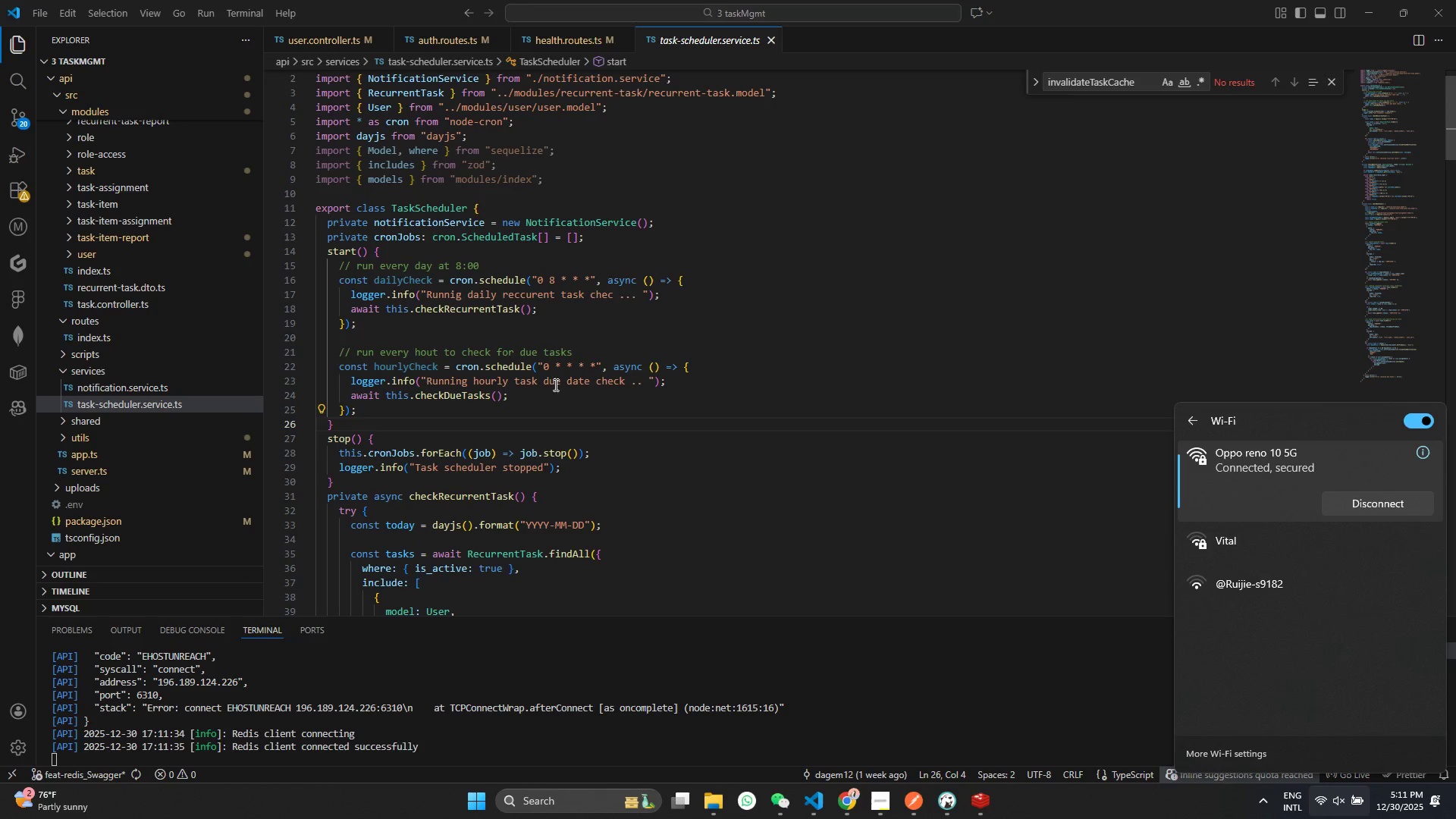 
left_click([425, 325])
 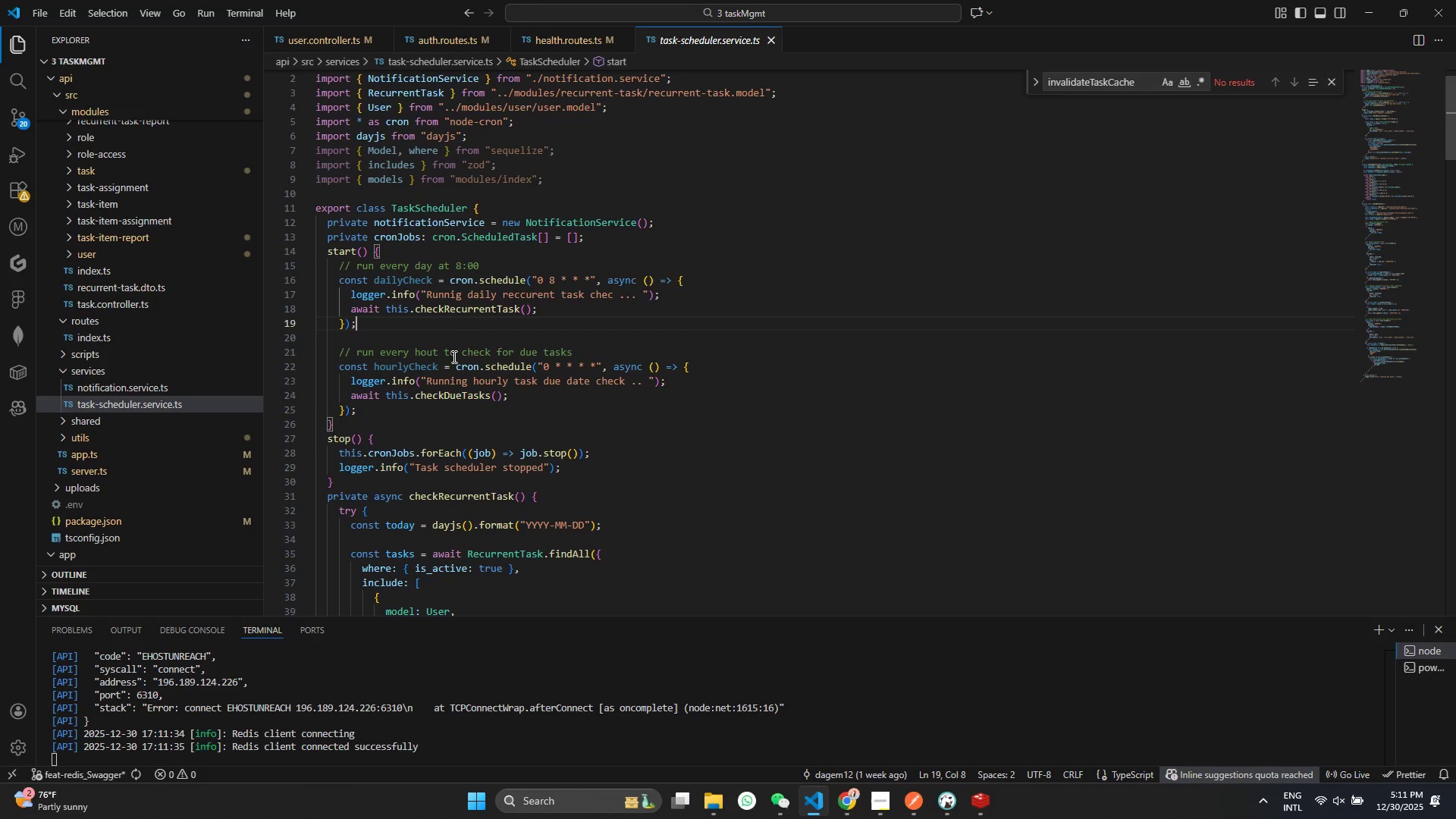 
wait(5.84)
 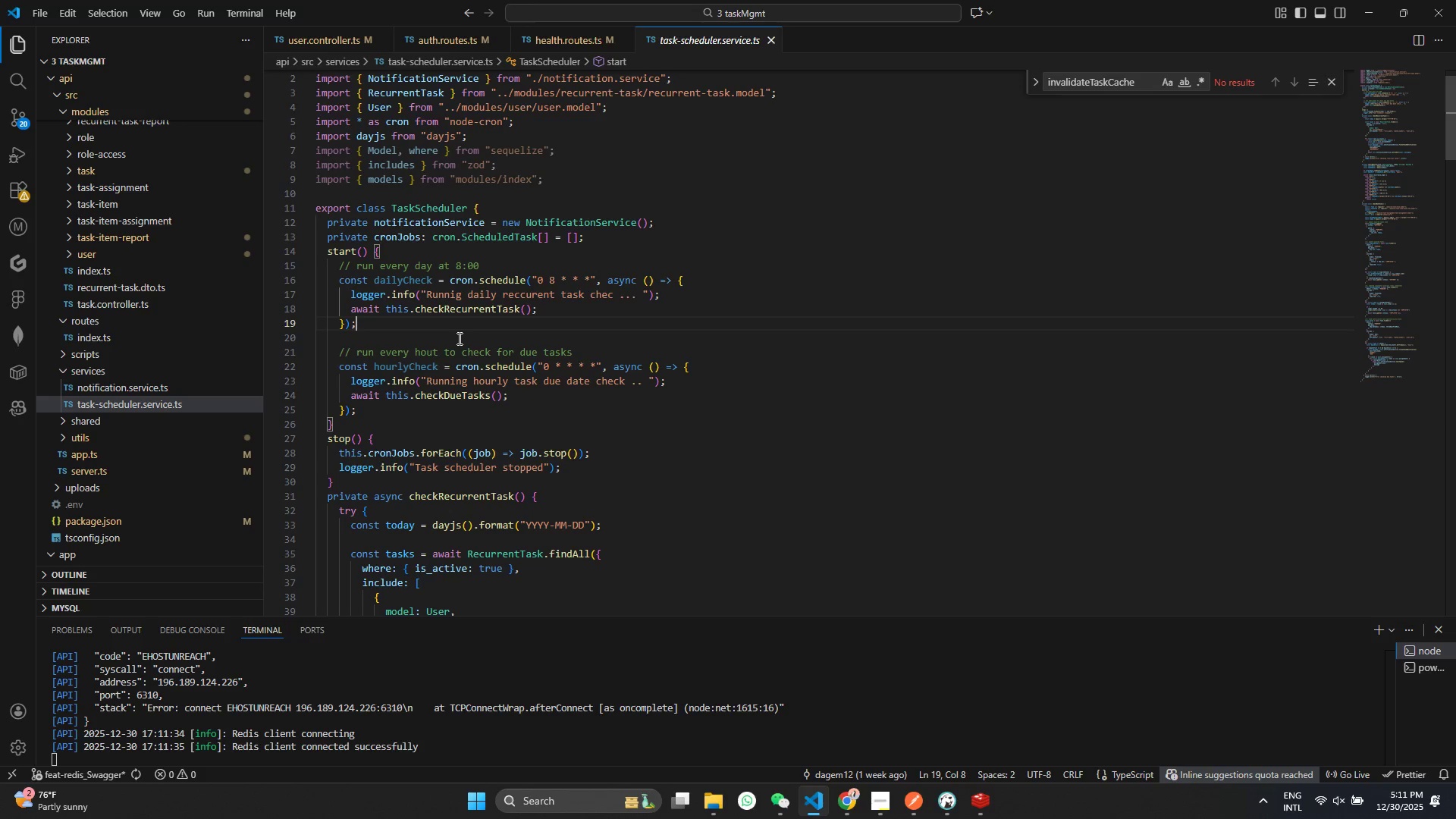 
key(Enter)
 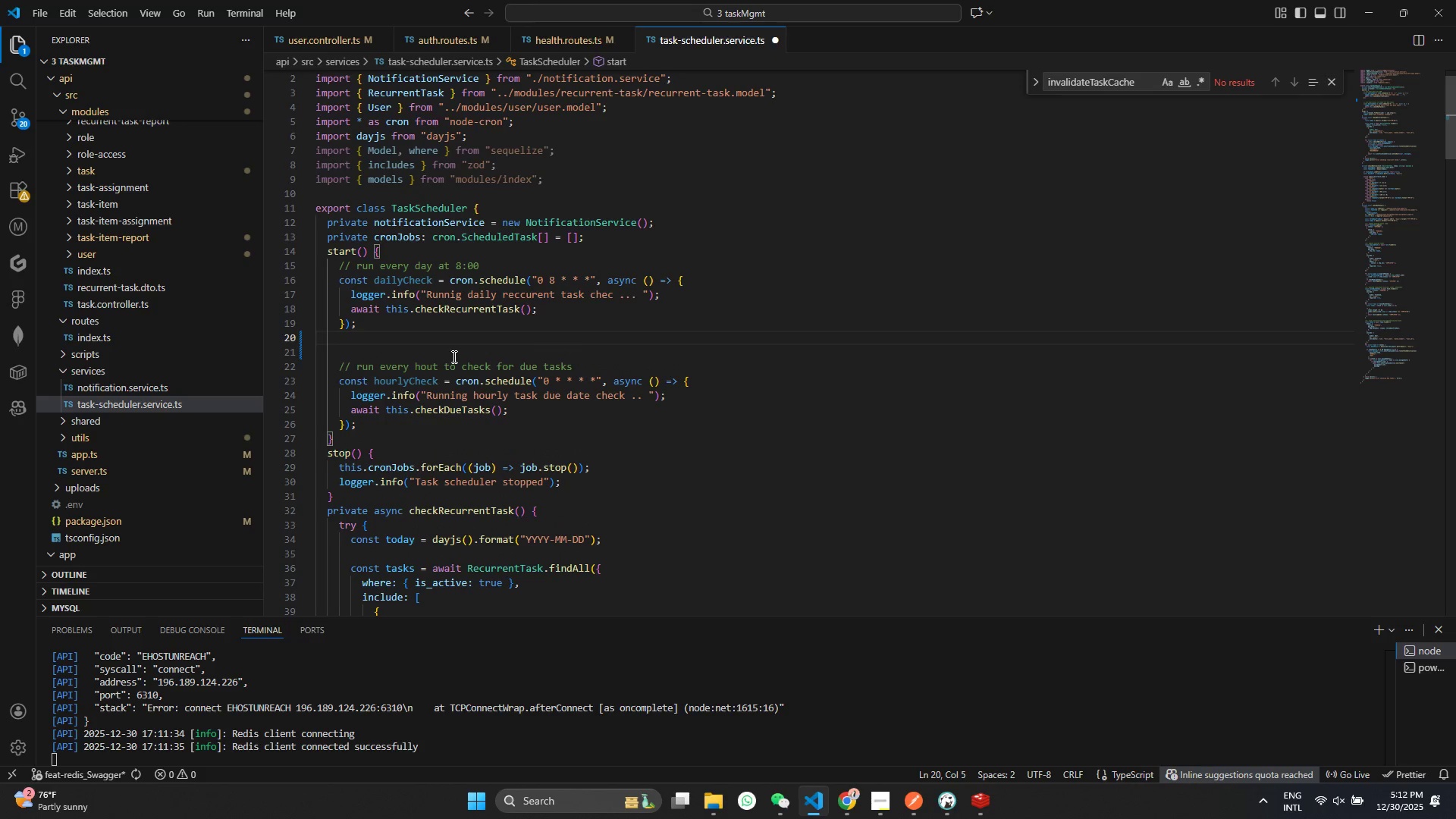 
type(this,c)
key(Backspace)
key(Backspace)
type(,c)
key(Backspace)
key(Backspace)
type(.c)
 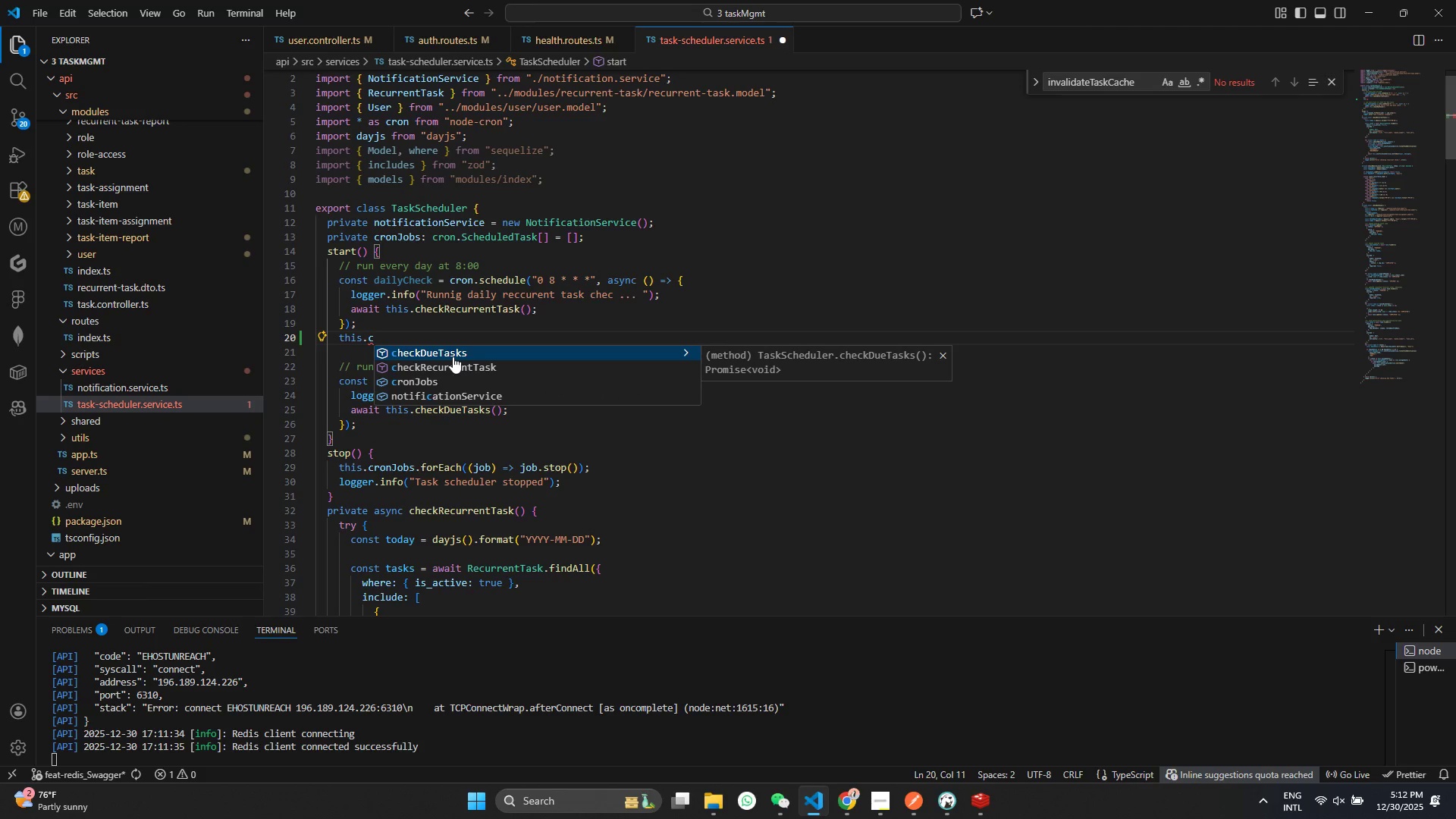 
key(ArrowDown)
 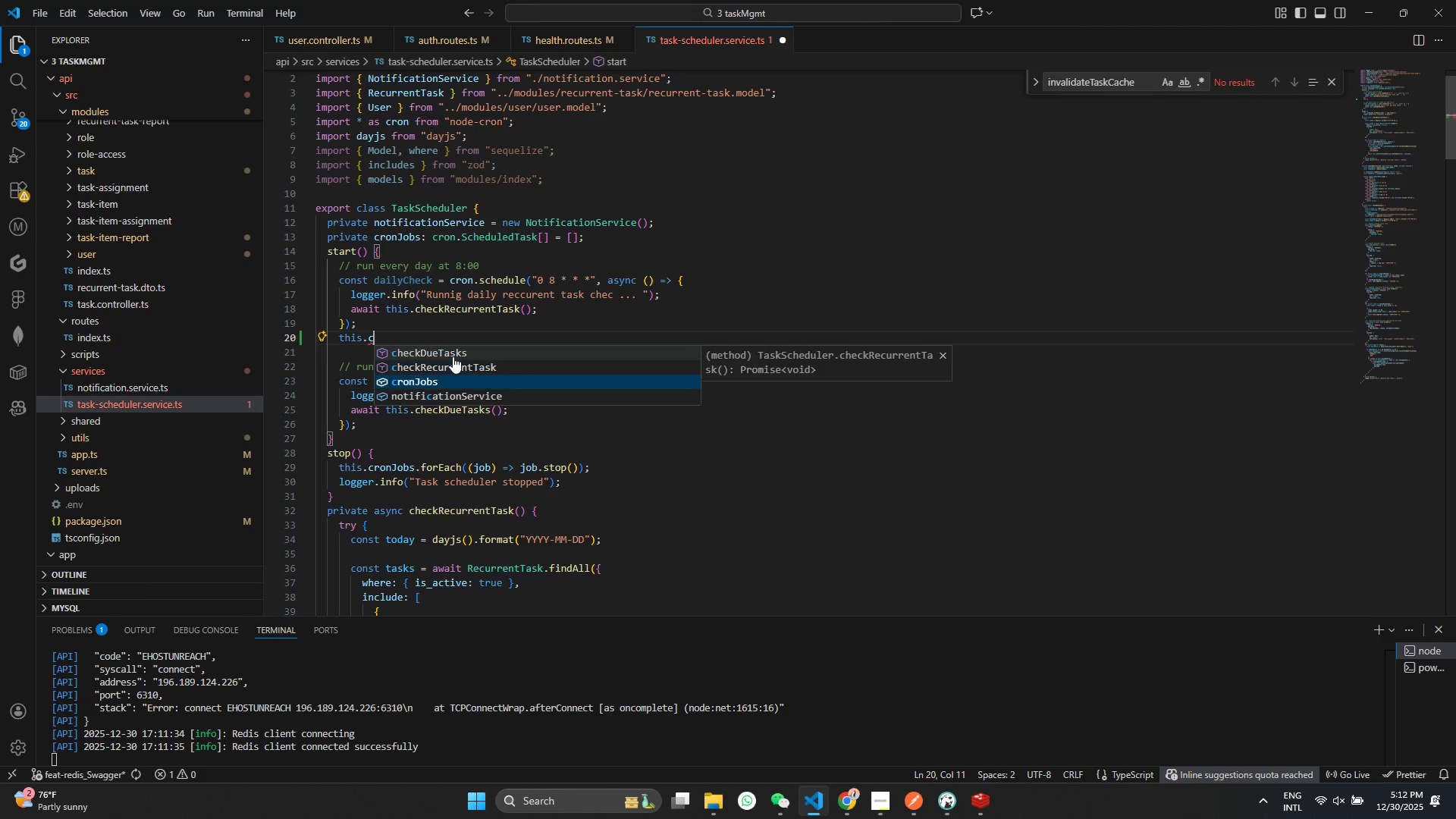 
key(ArrowDown)
 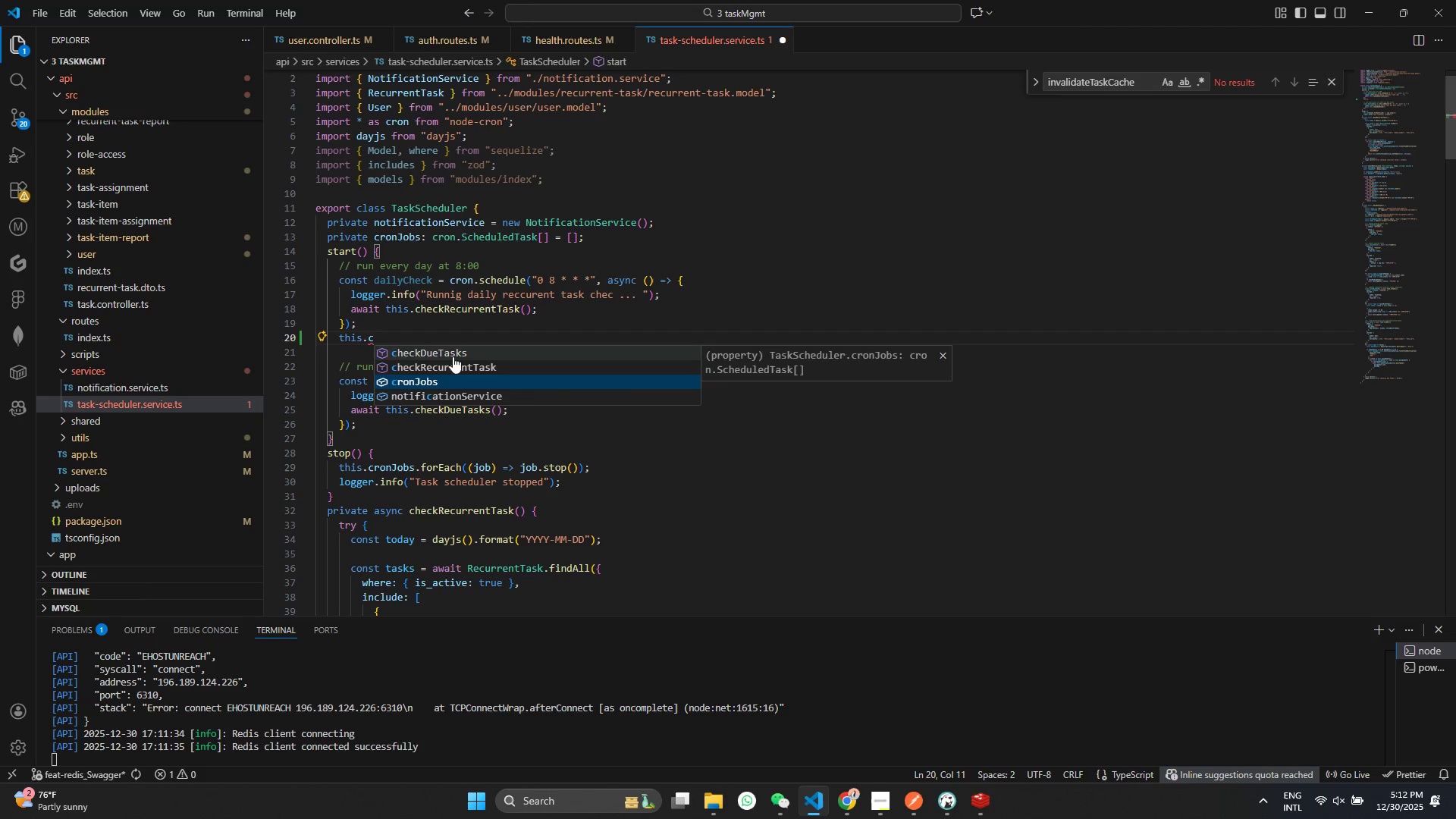 
key(Enter)
 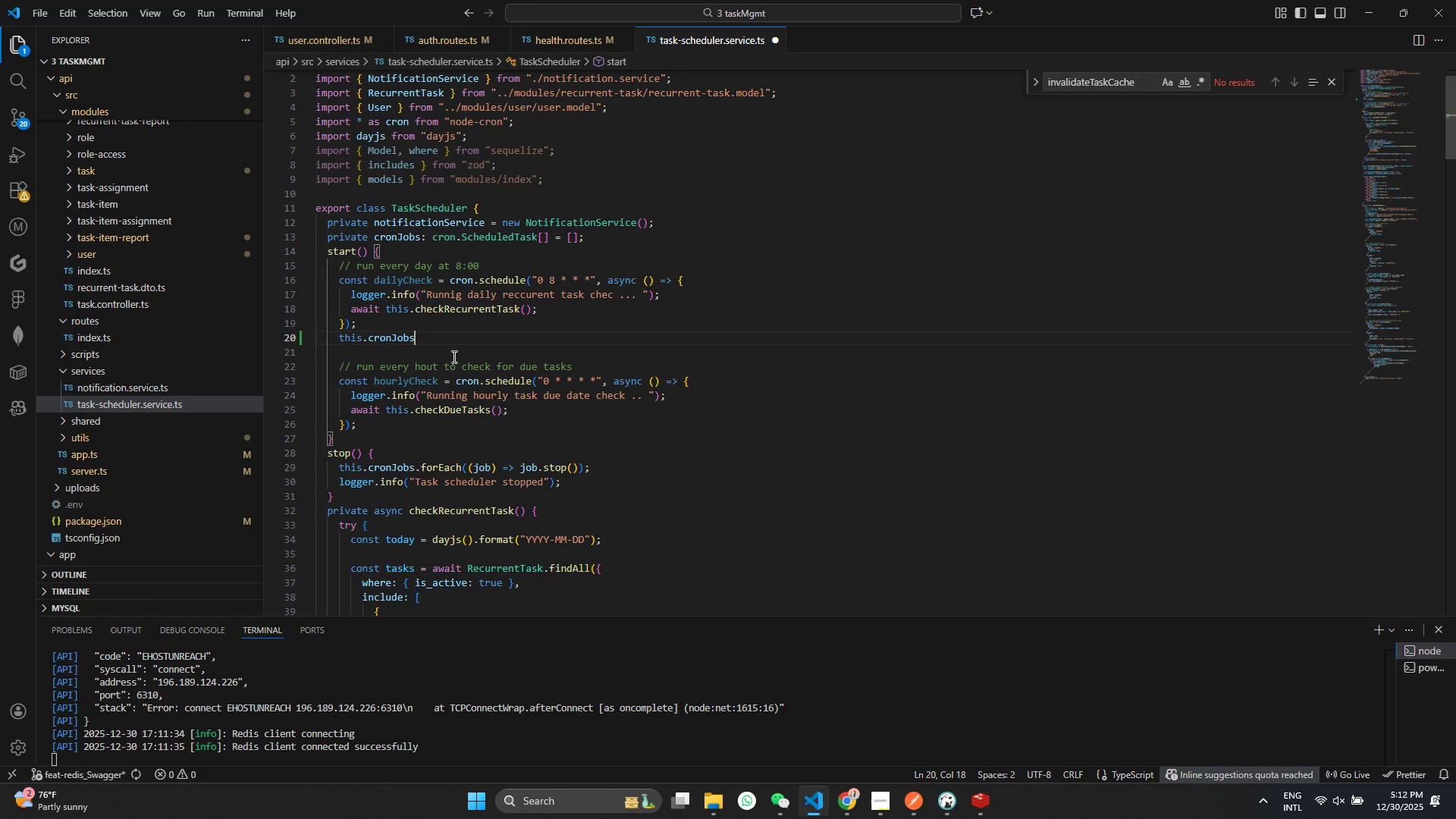 
key(Period)
 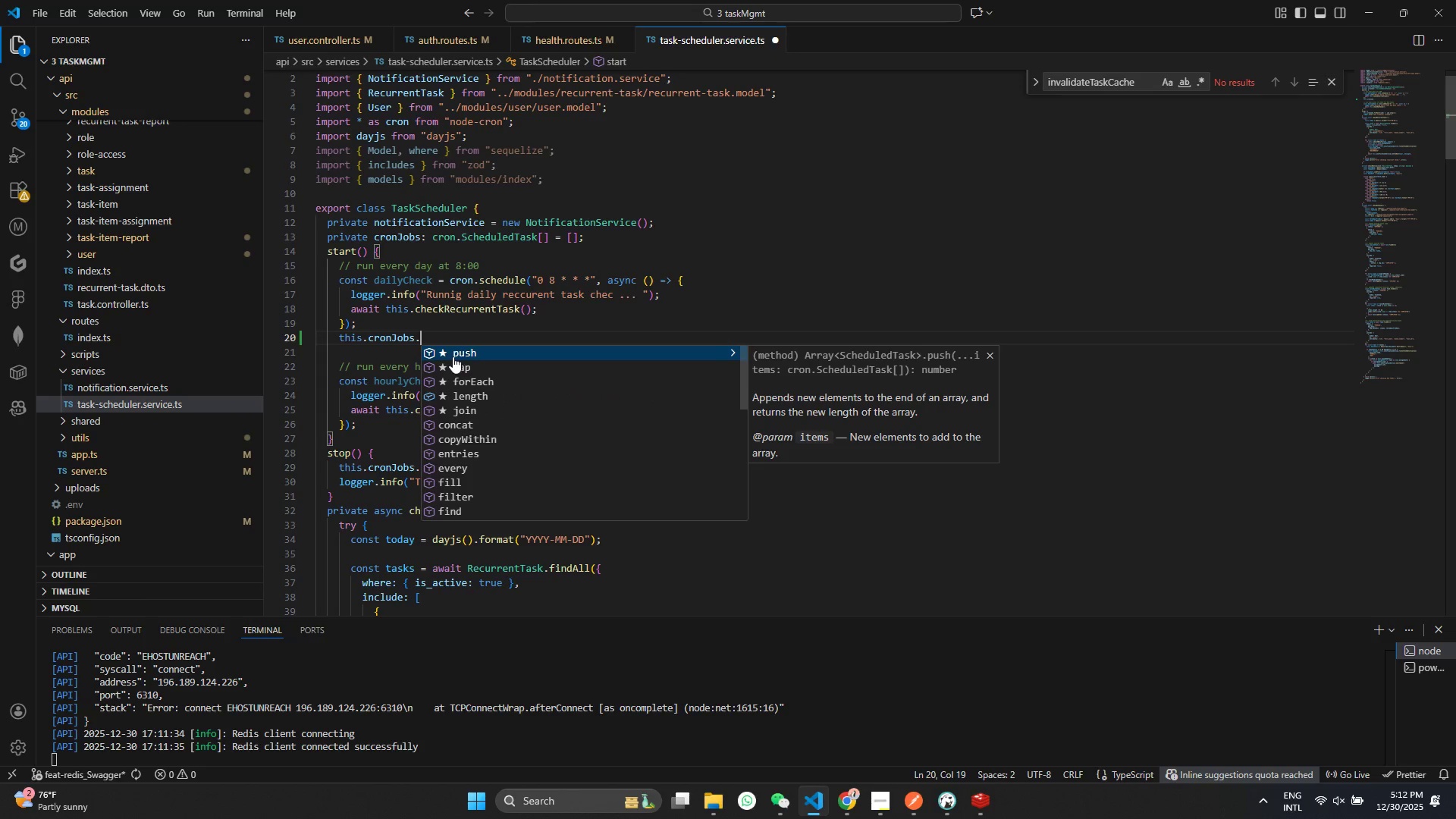 
key(P)
 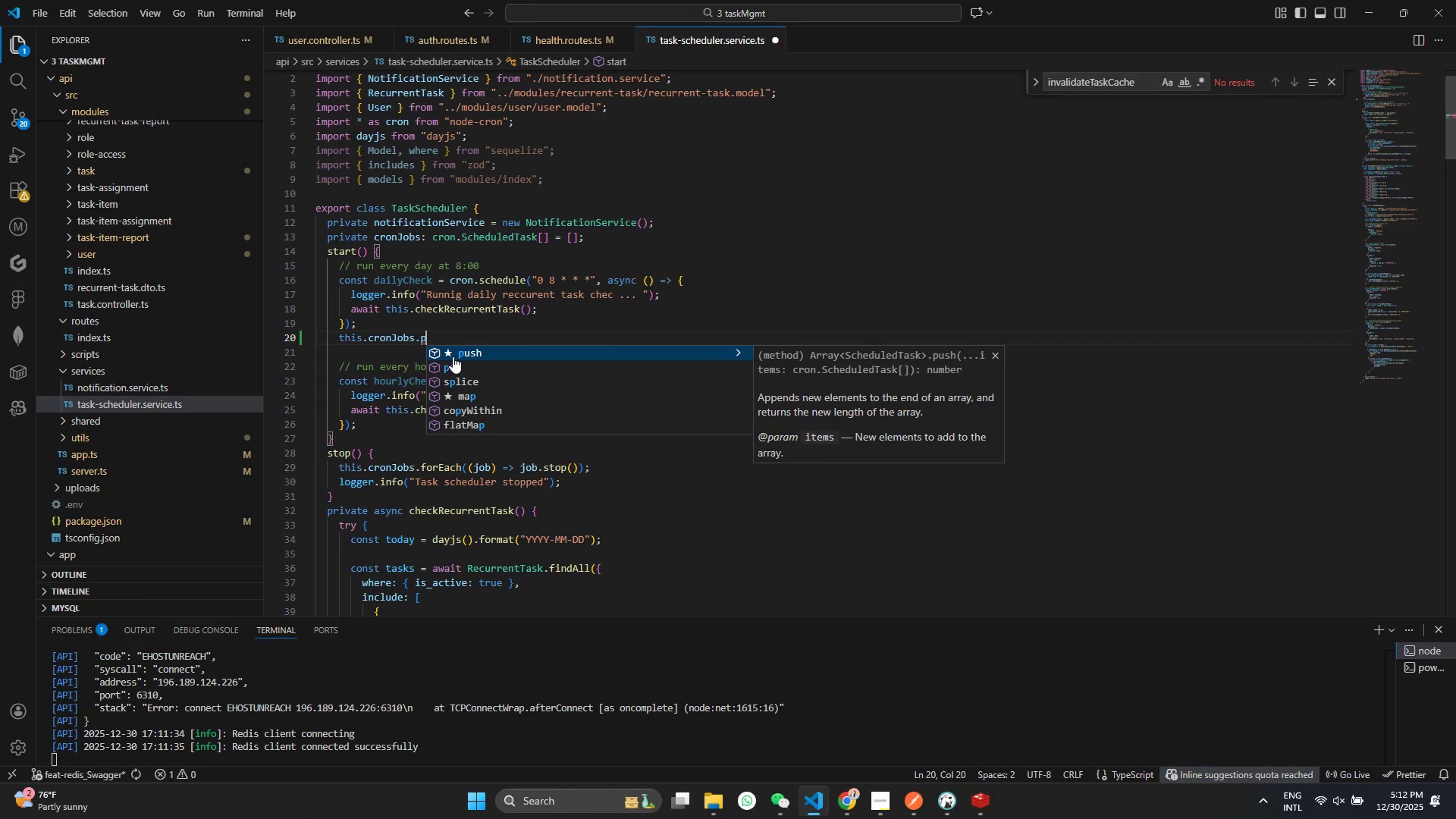 
key(Enter)
 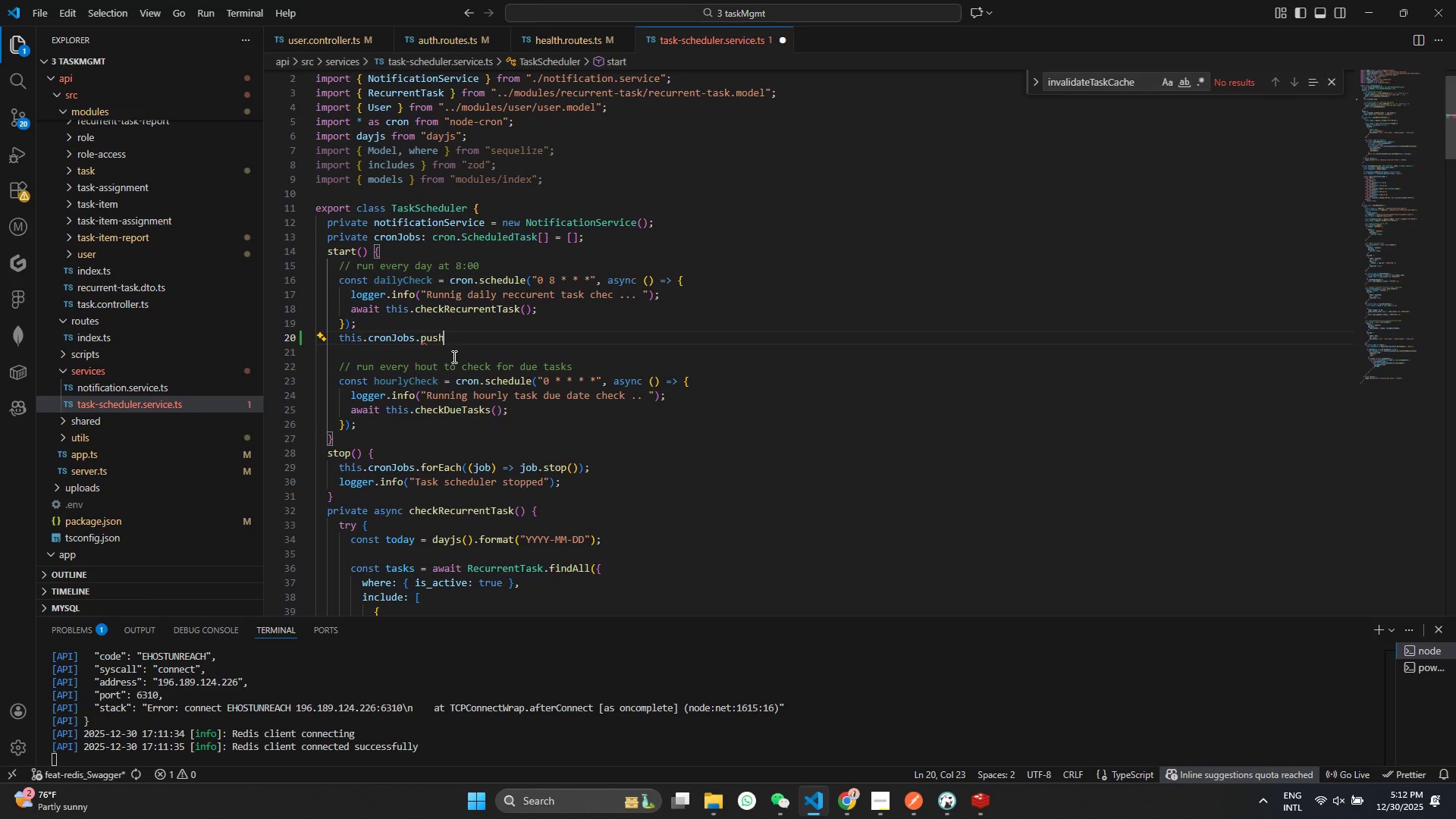 
type((da)
 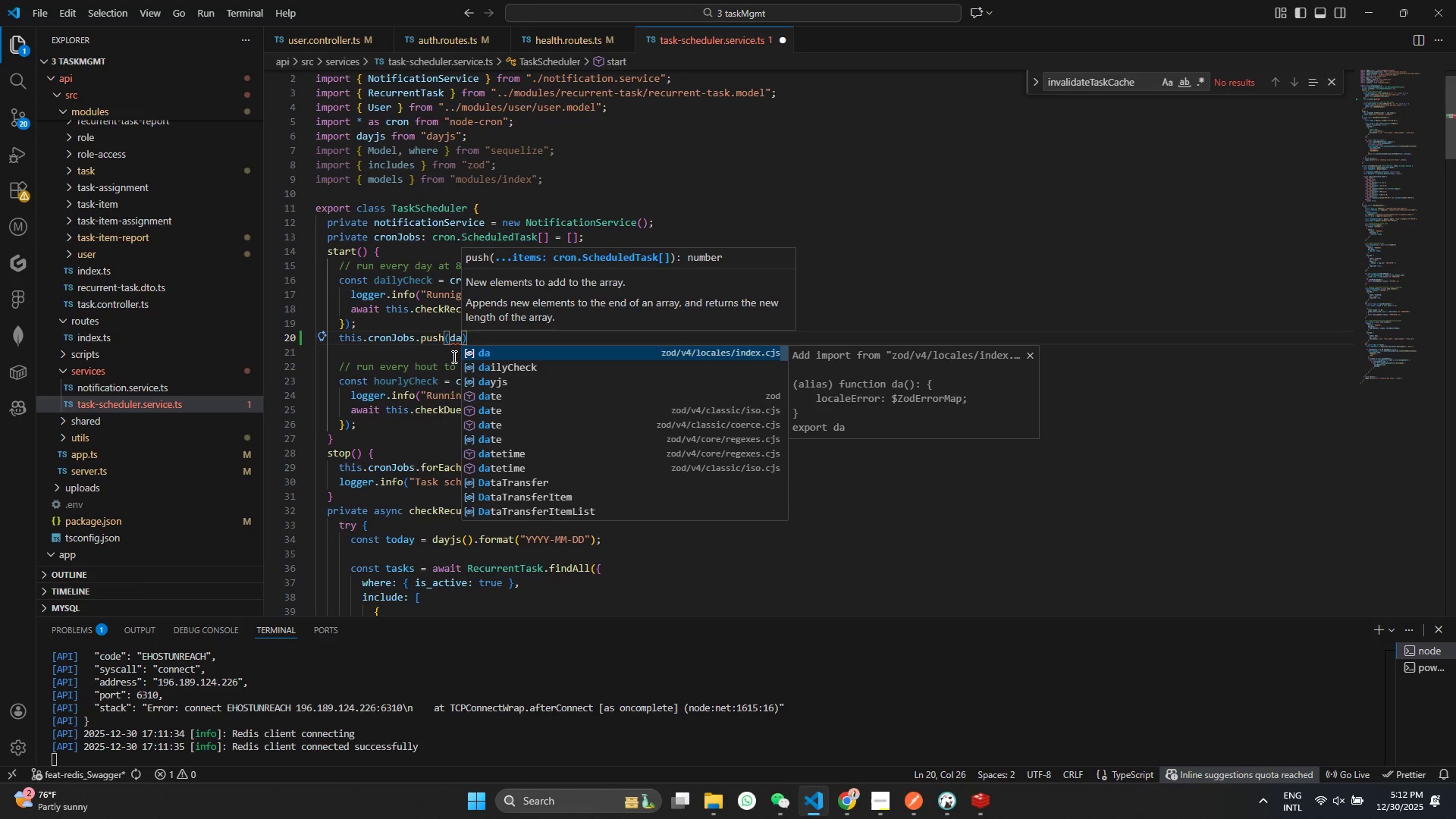 
key(ArrowDown)
 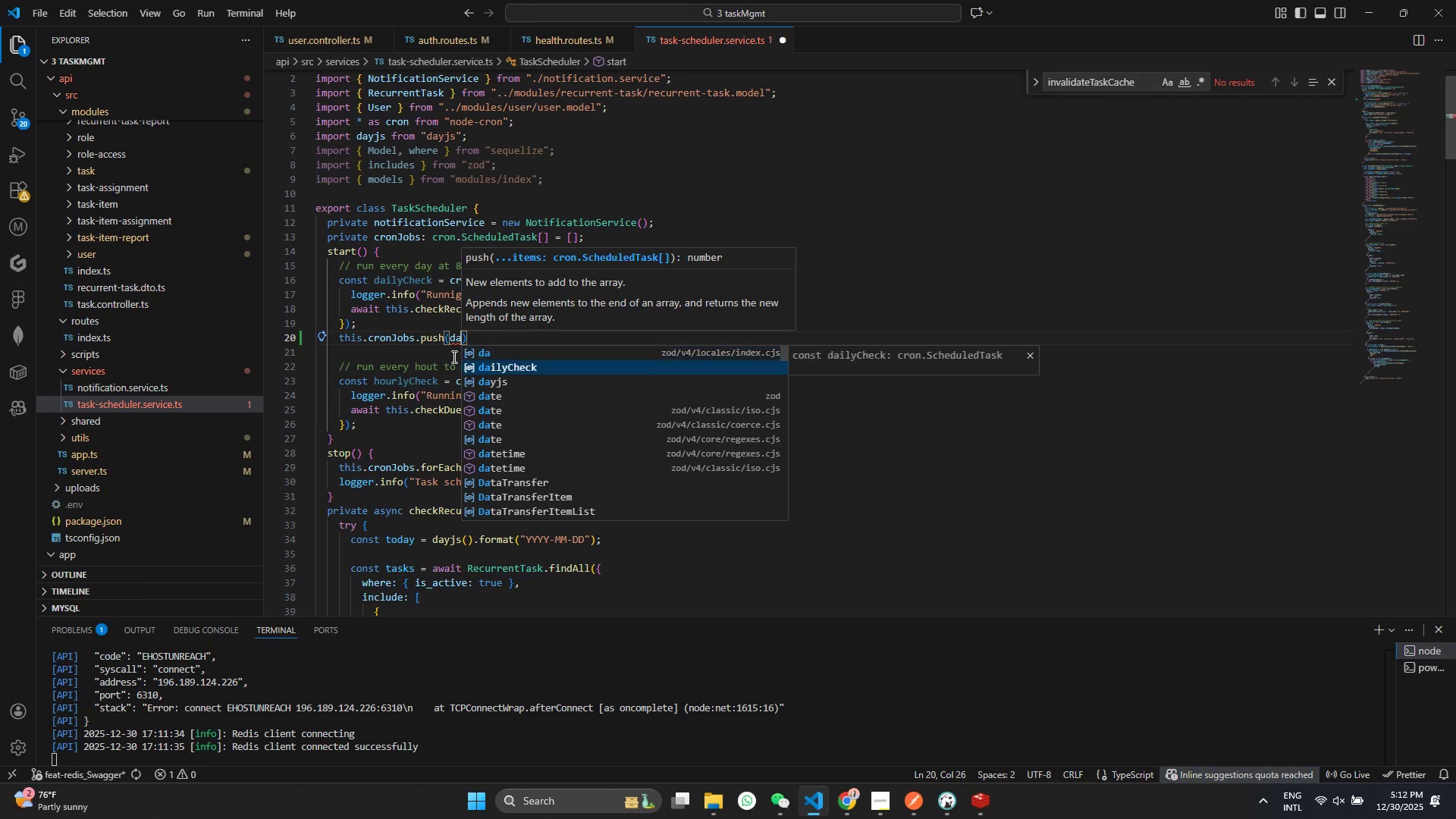 
key(Enter)
 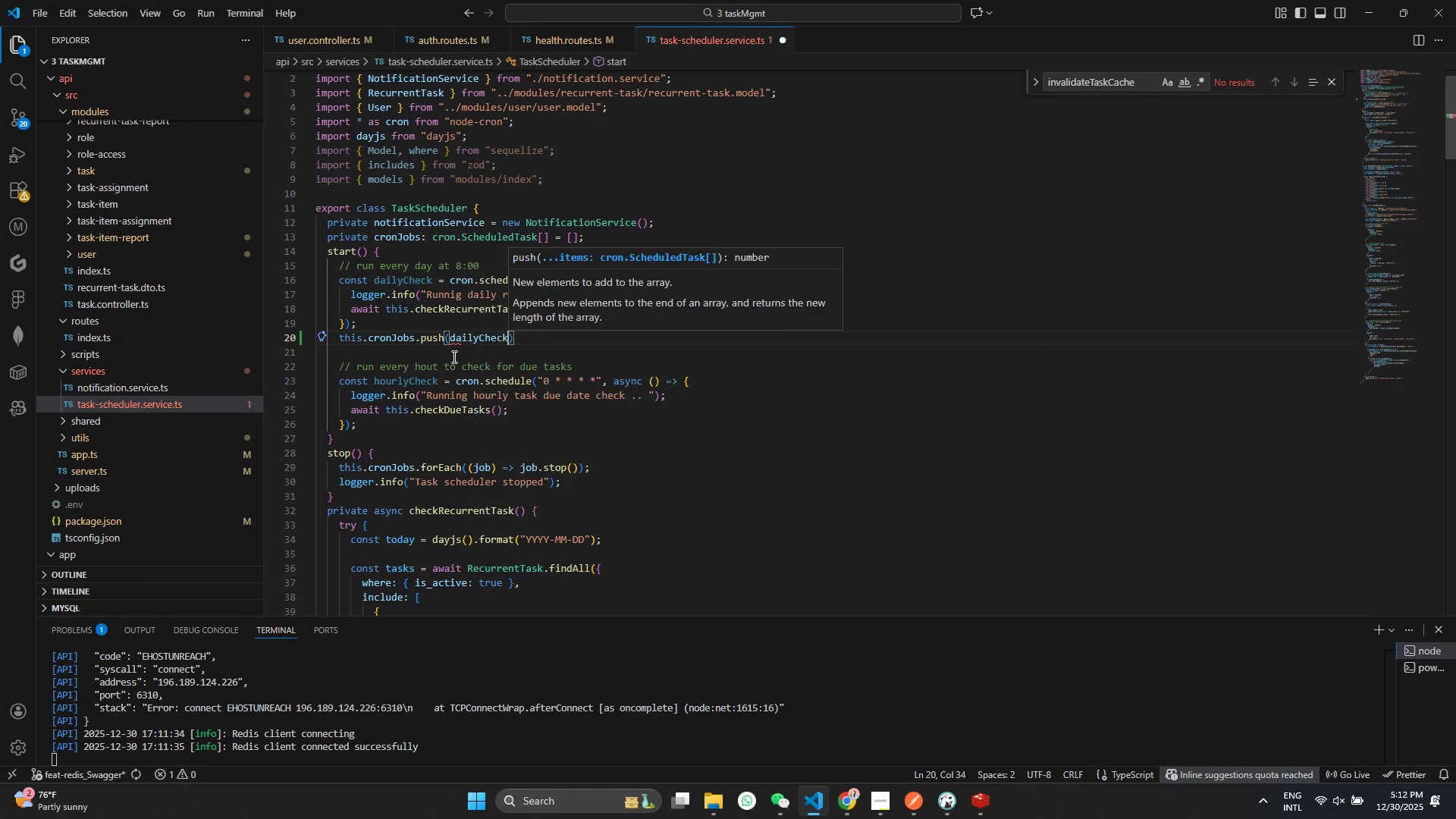 
key(Control+ControlLeft)
 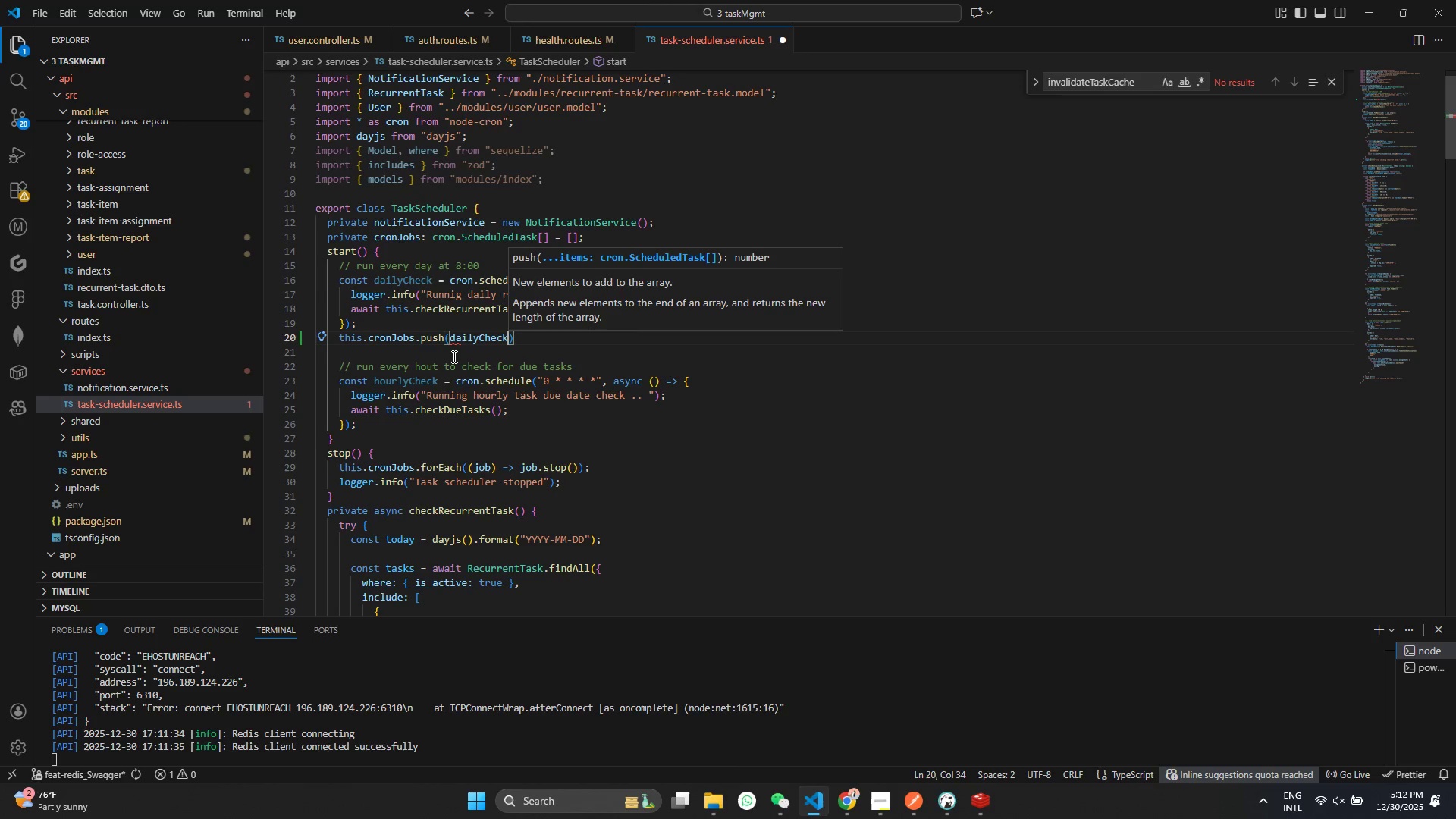 
key(Control+S)
 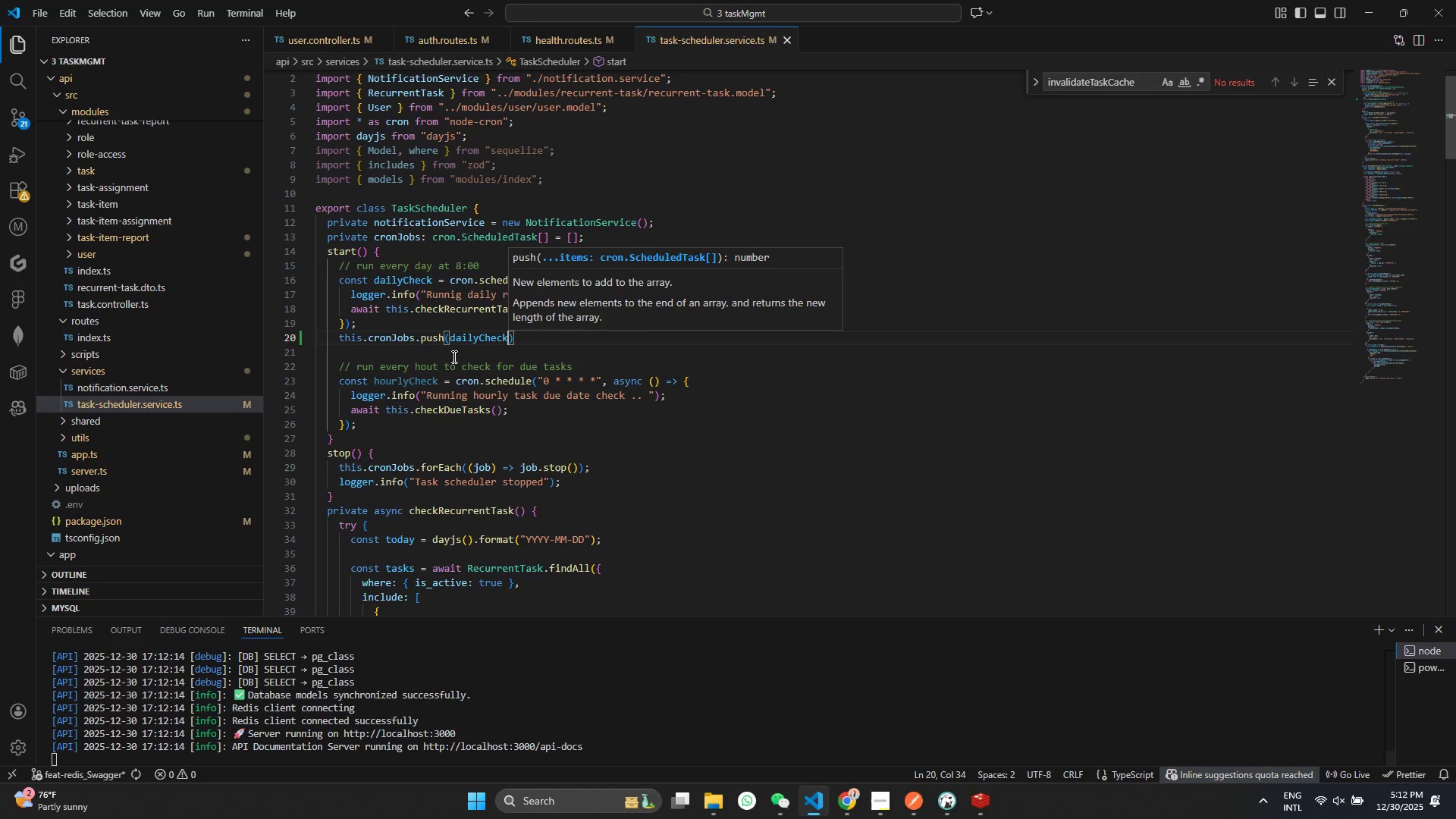 
left_click([384, 422])
 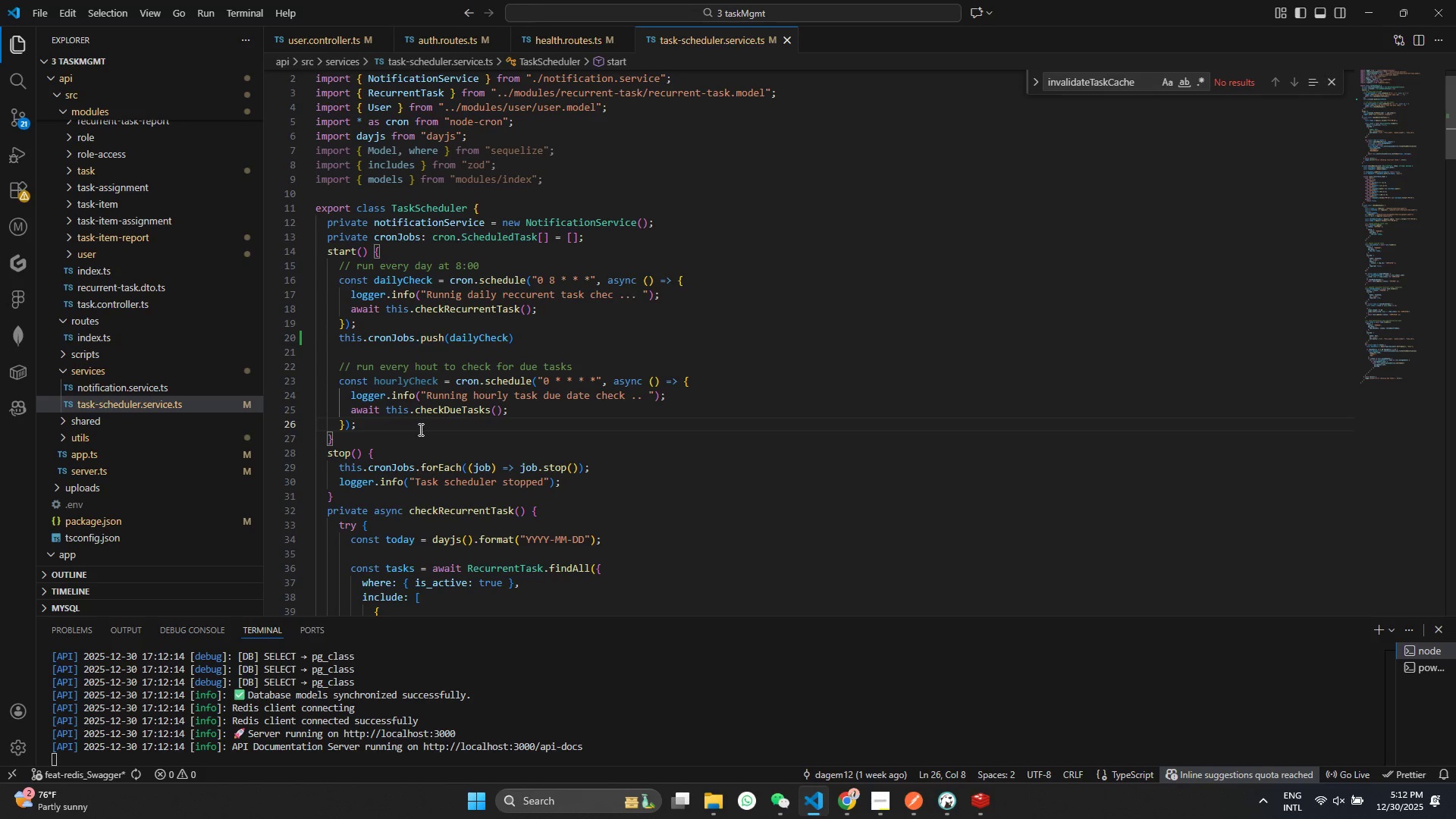 
key(Enter)
 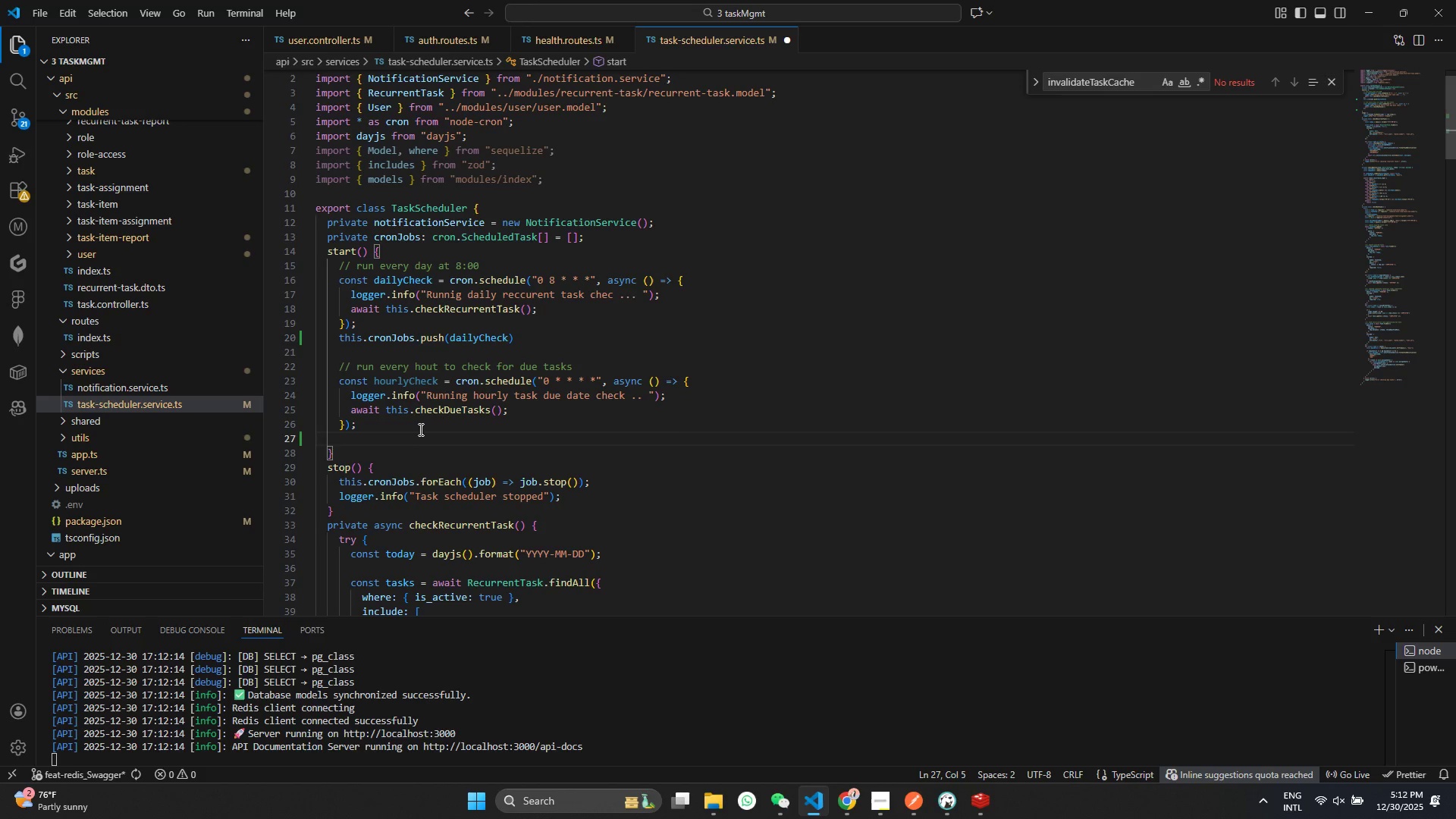 
type(thi)
 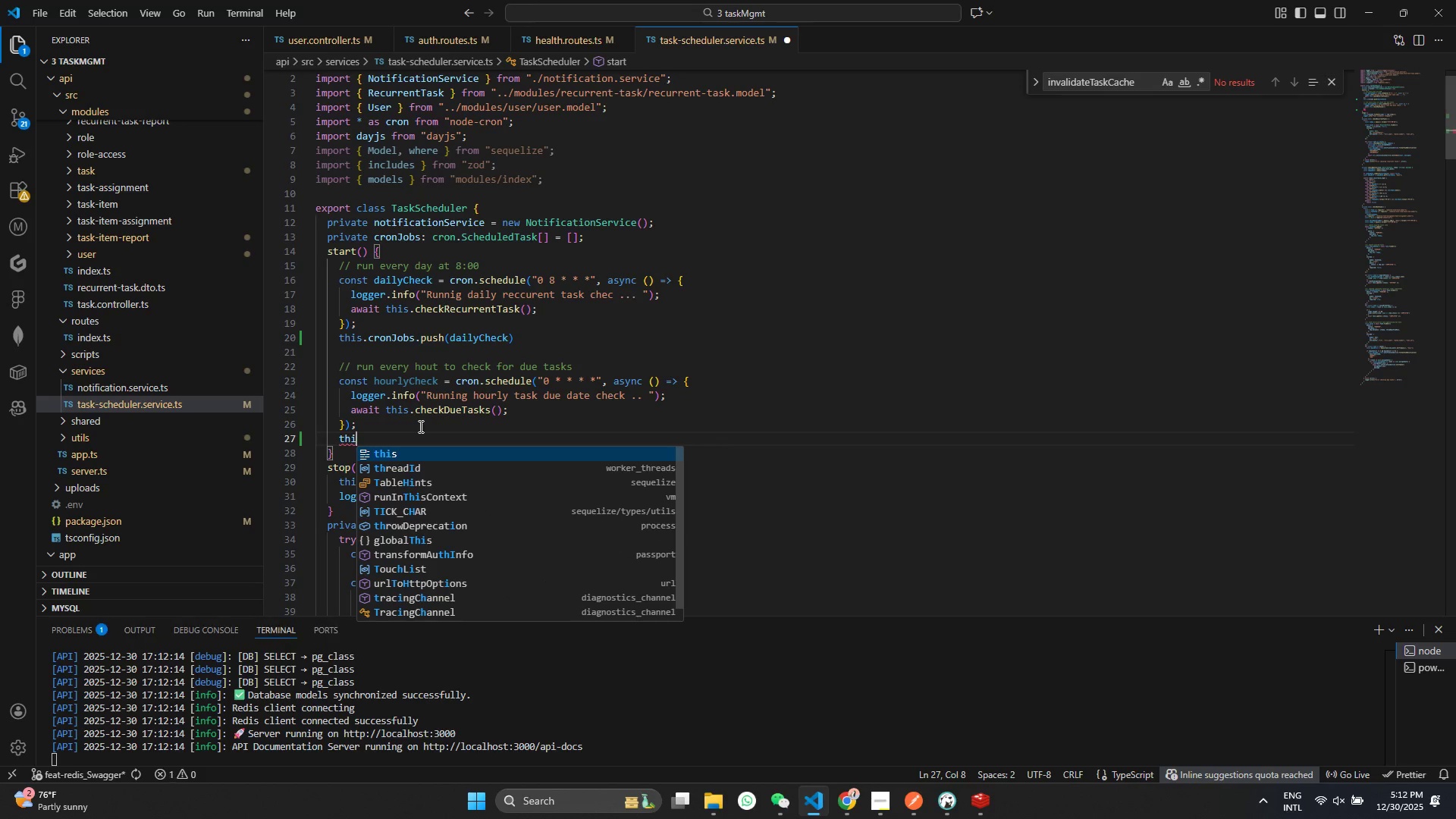 
key(Enter)
 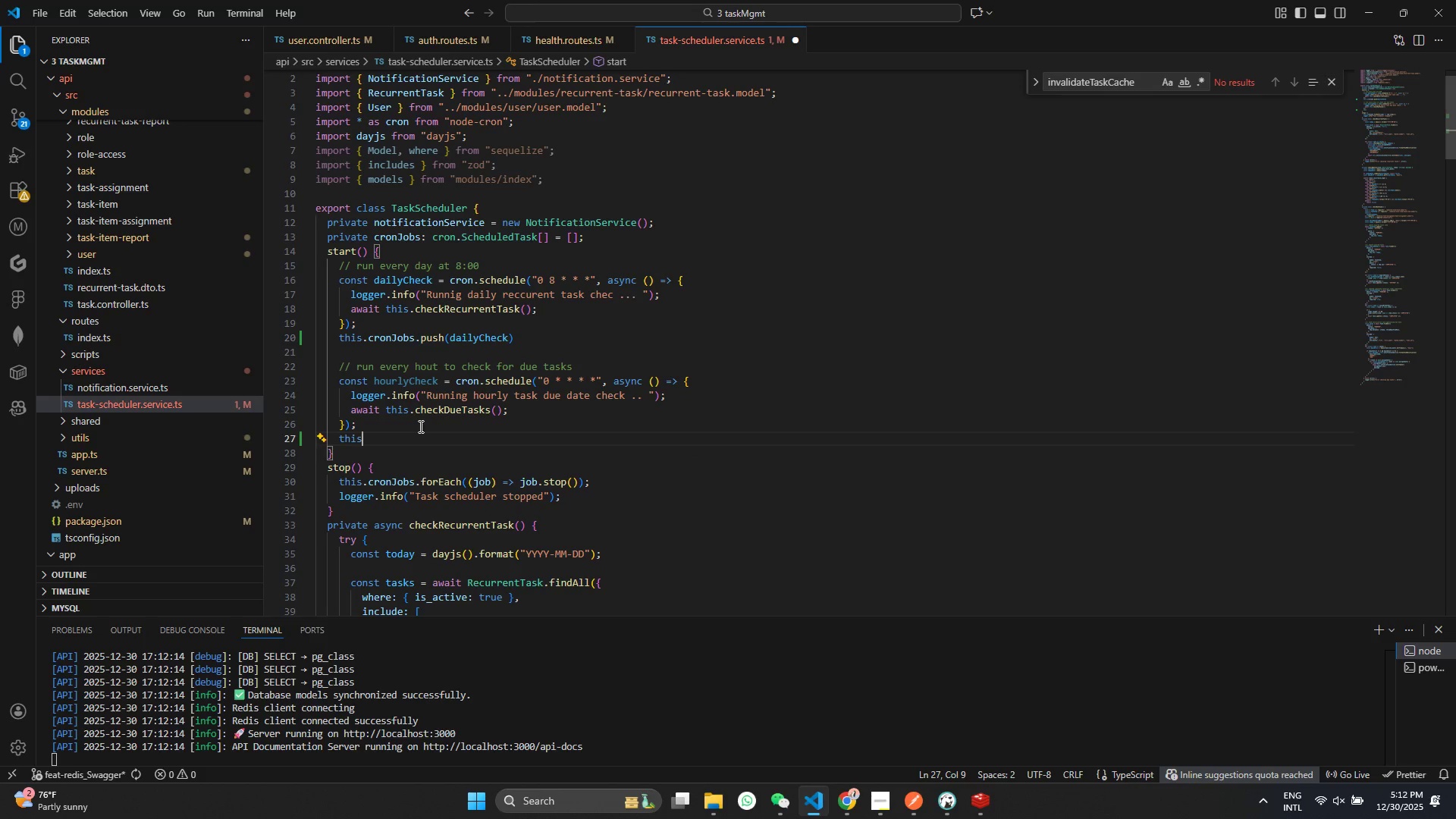 
key(Period)
 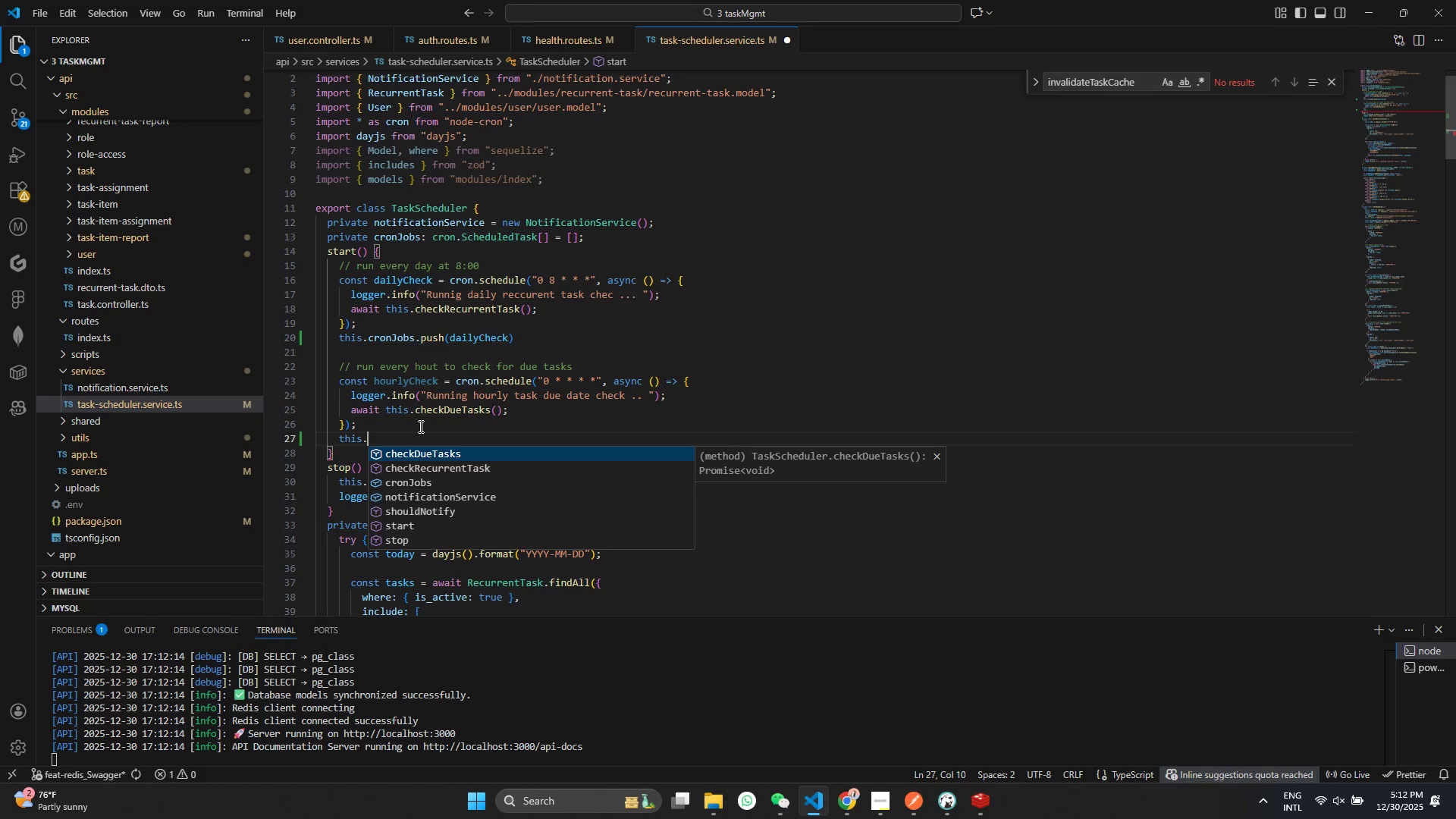 
key(C)
 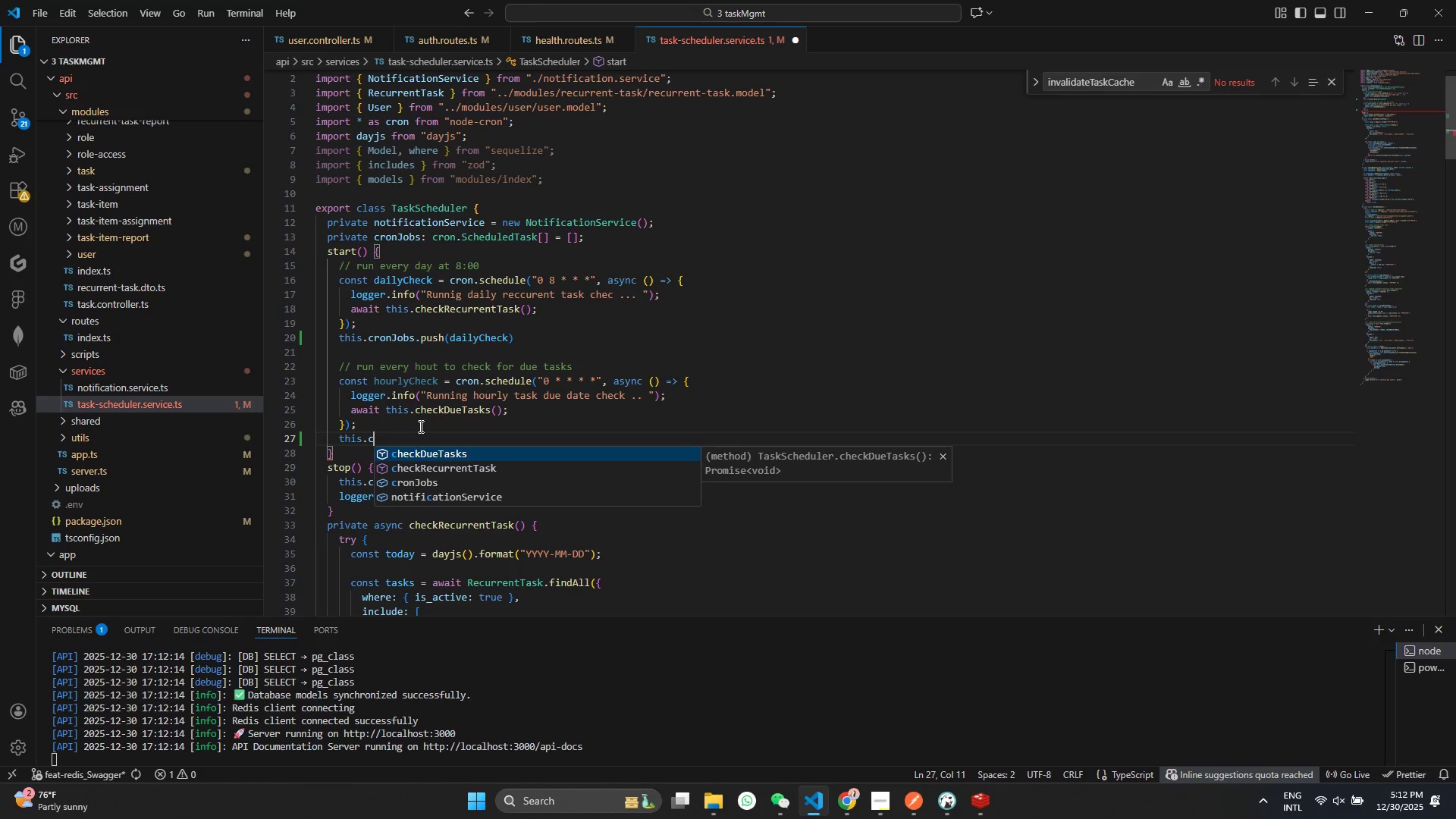 
key(Enter)
 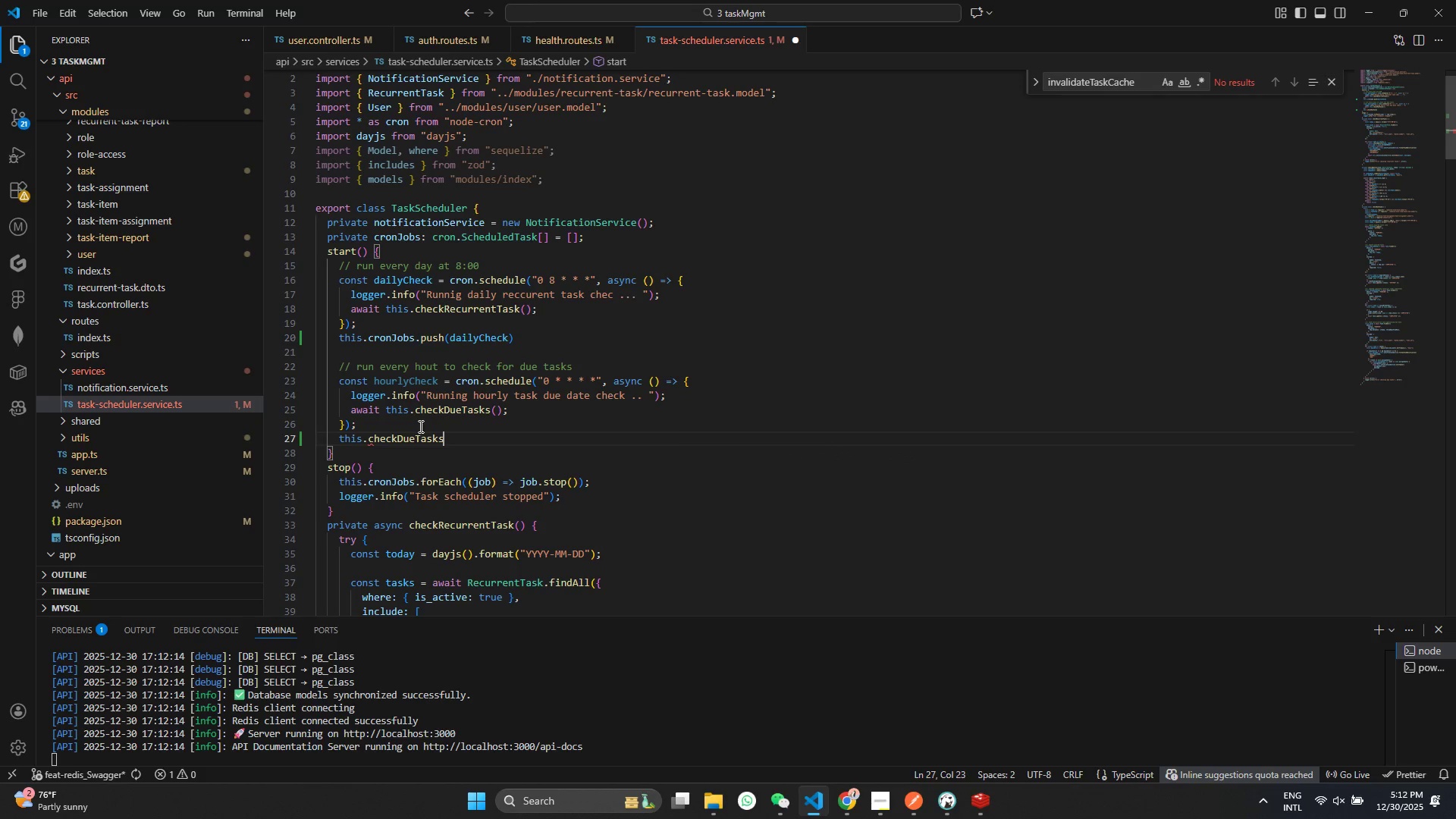 
key(Control+ControlLeft)
 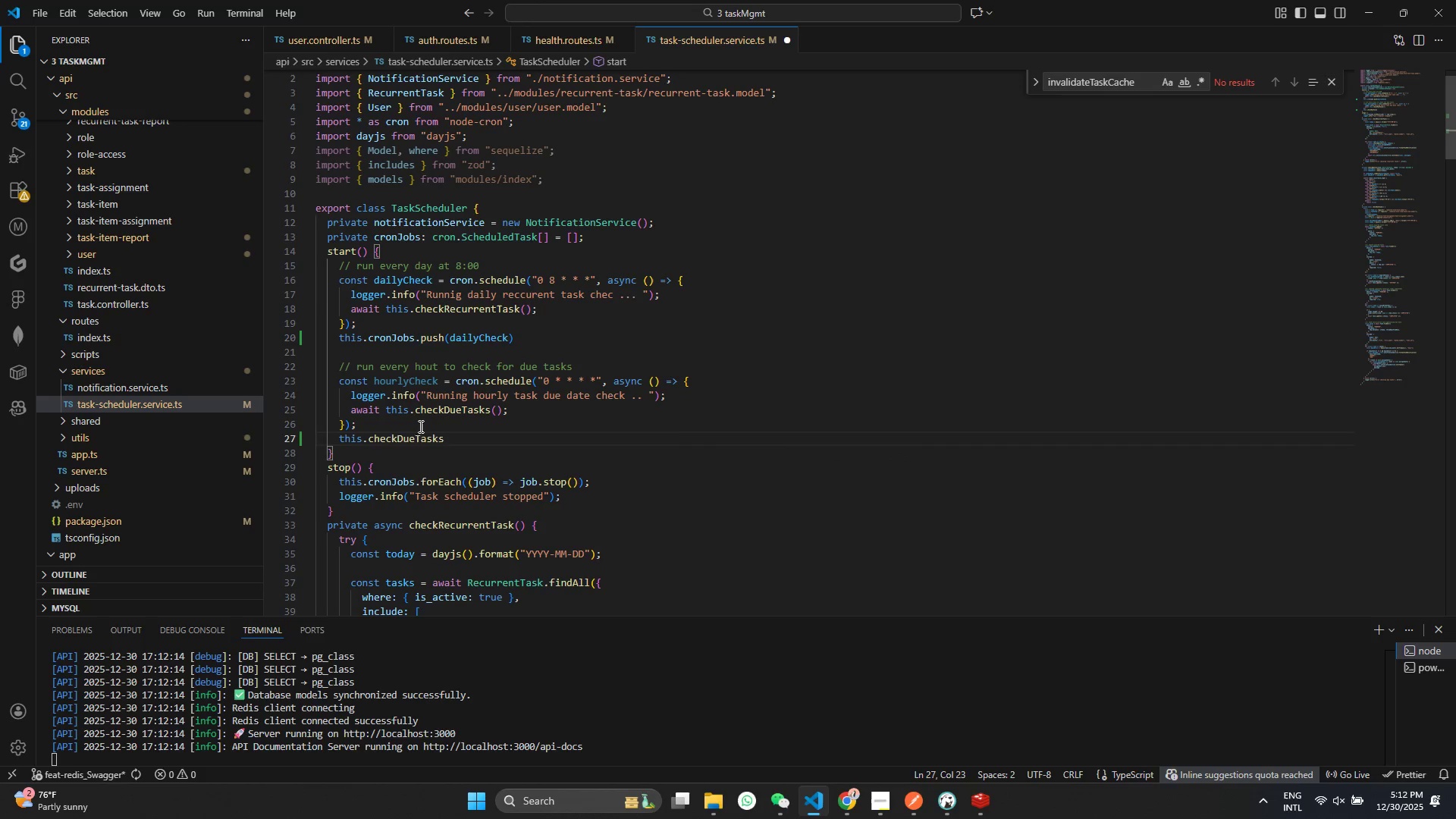 
key(Control+Z)
 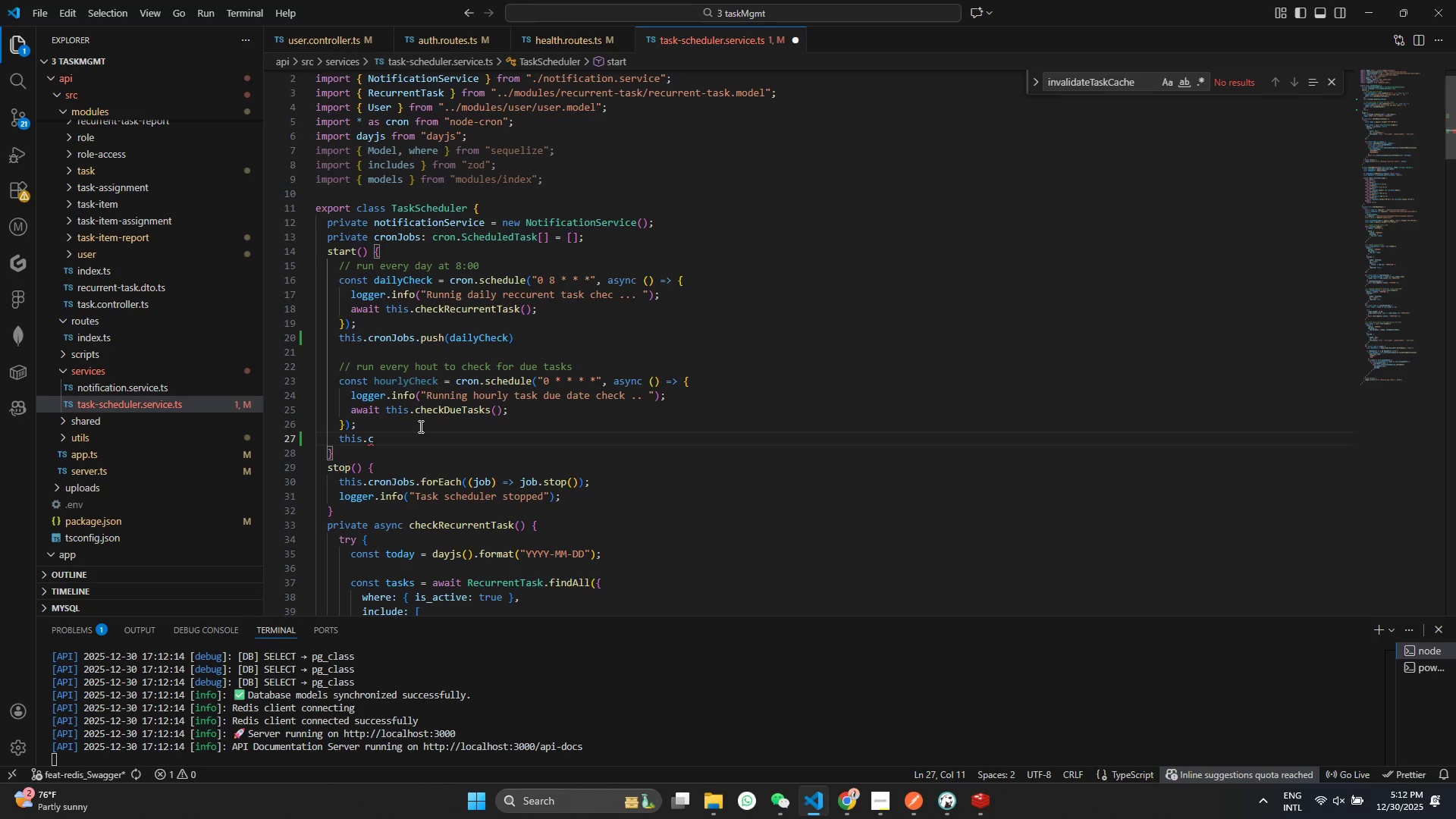 
key(R)
 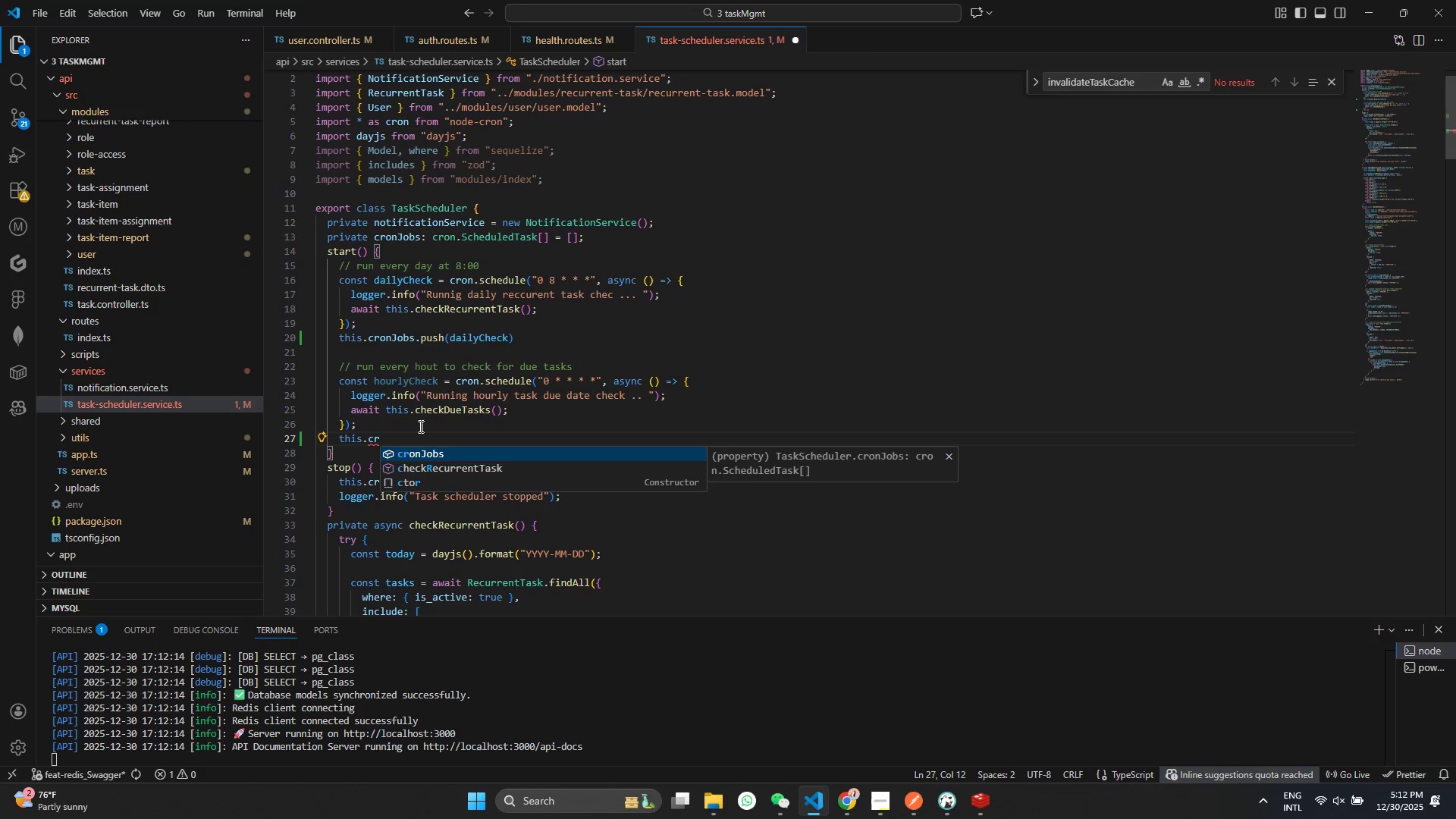 
key(Enter)
 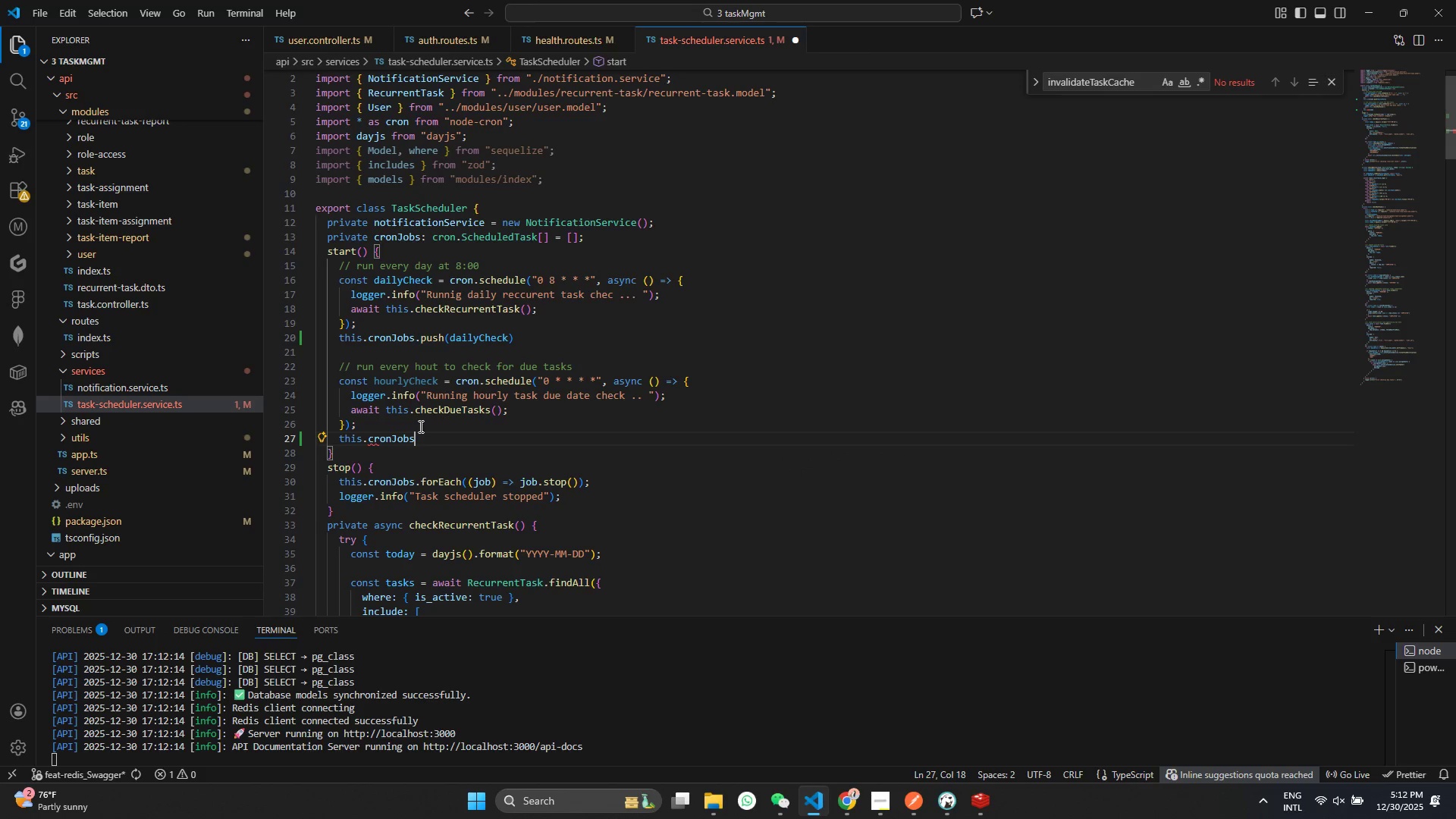 
key(Shift+9)
 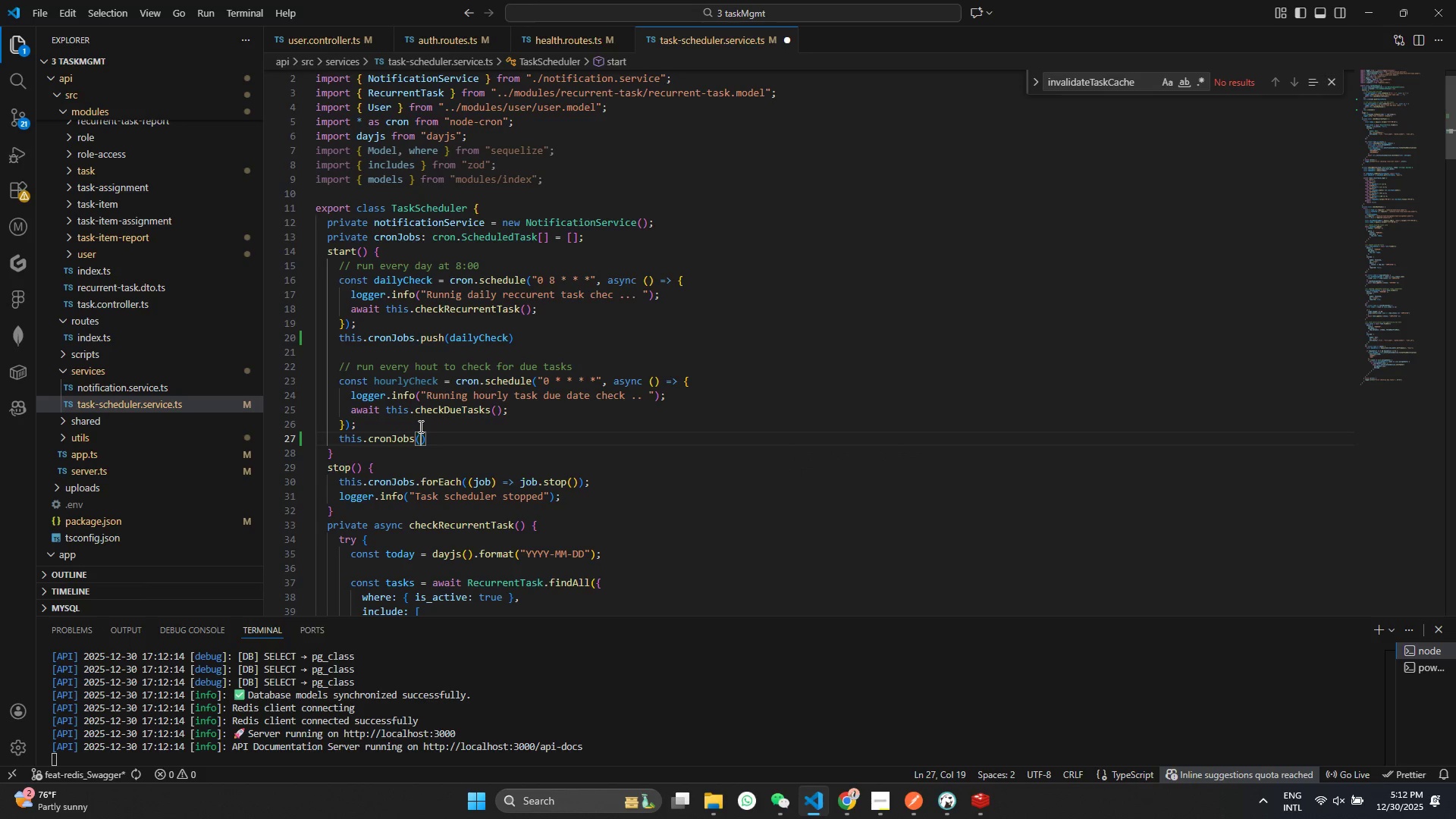 
key(Backspace)
 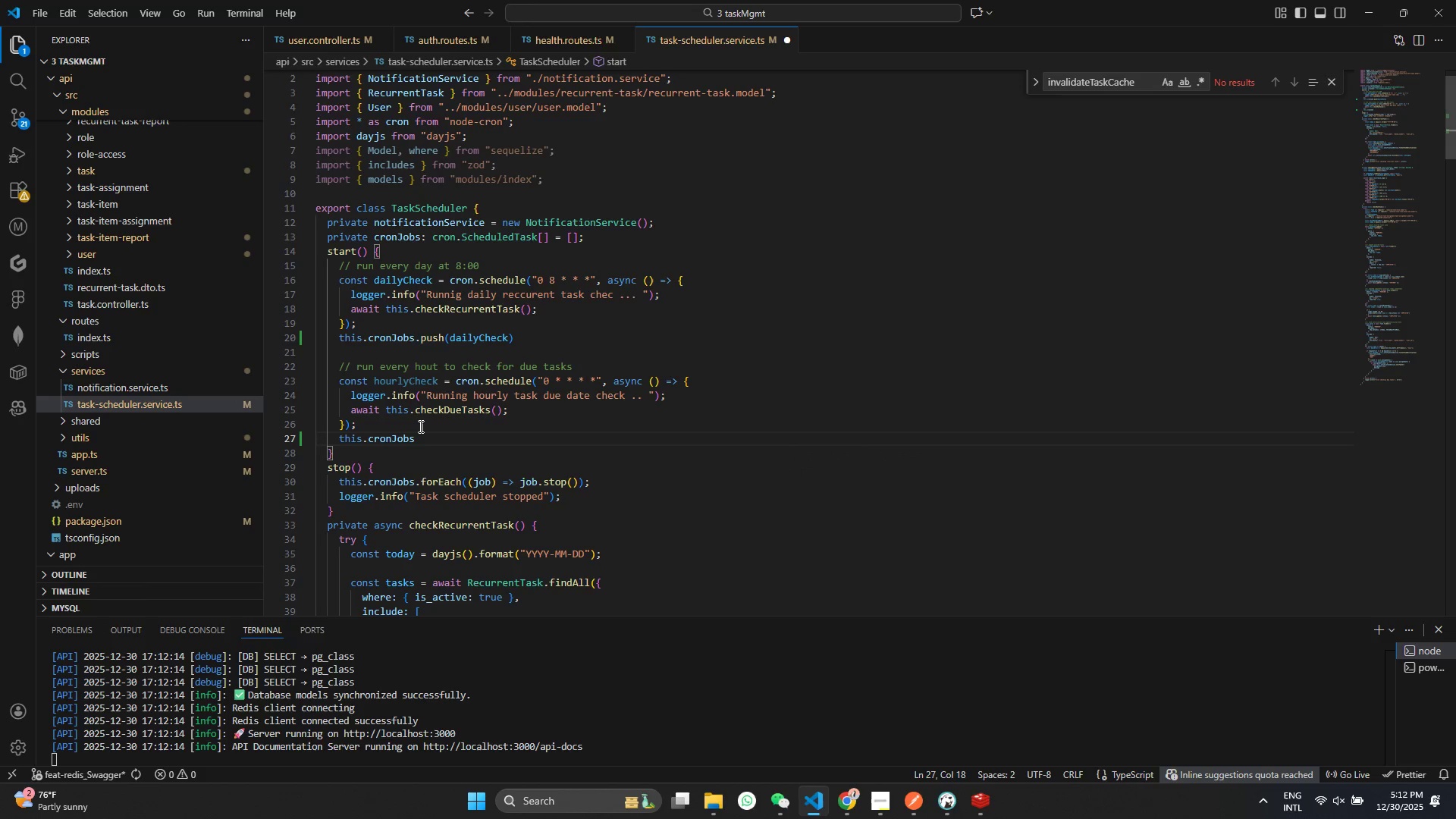 
key(Period)
 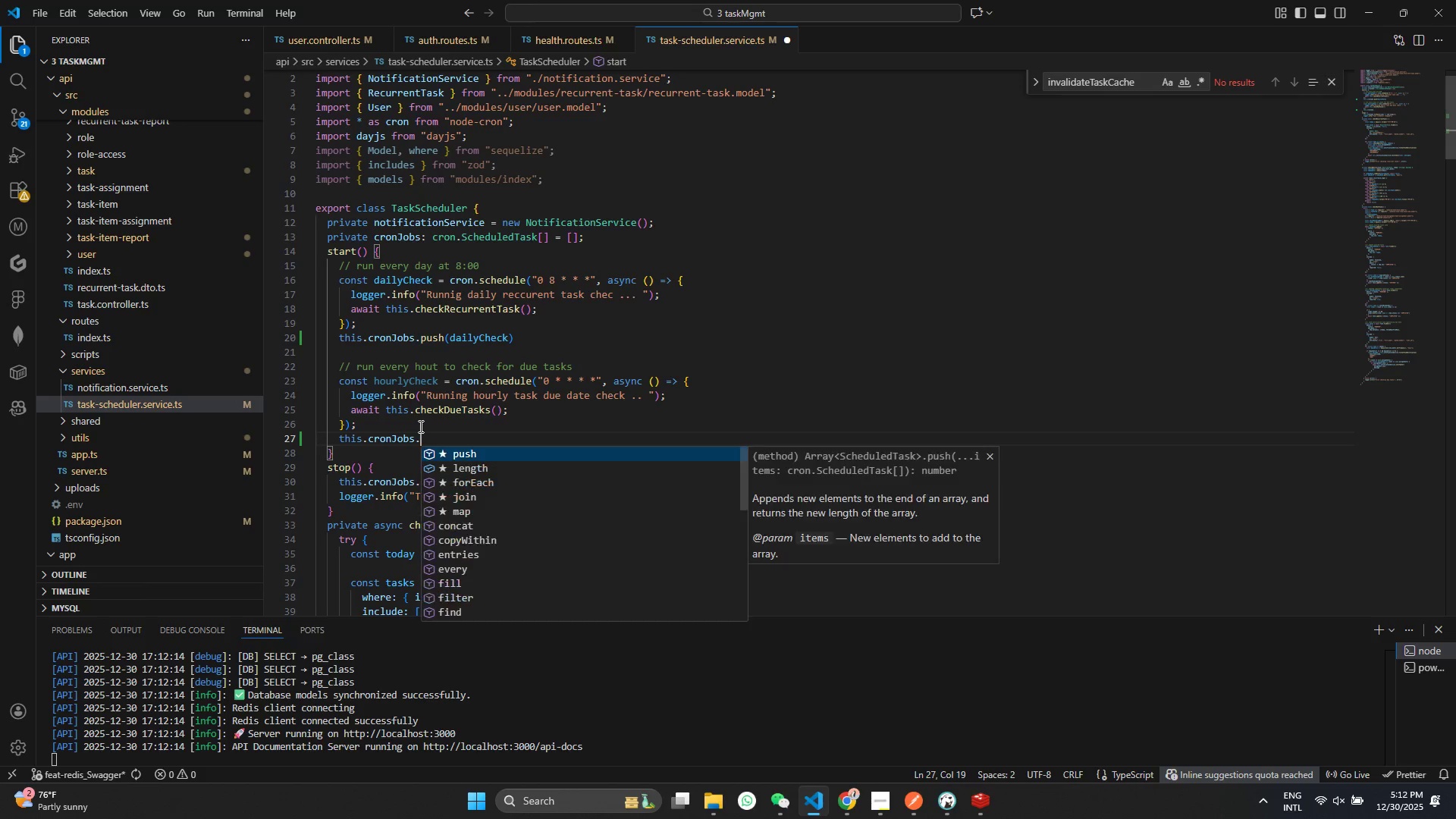 
key(P)
 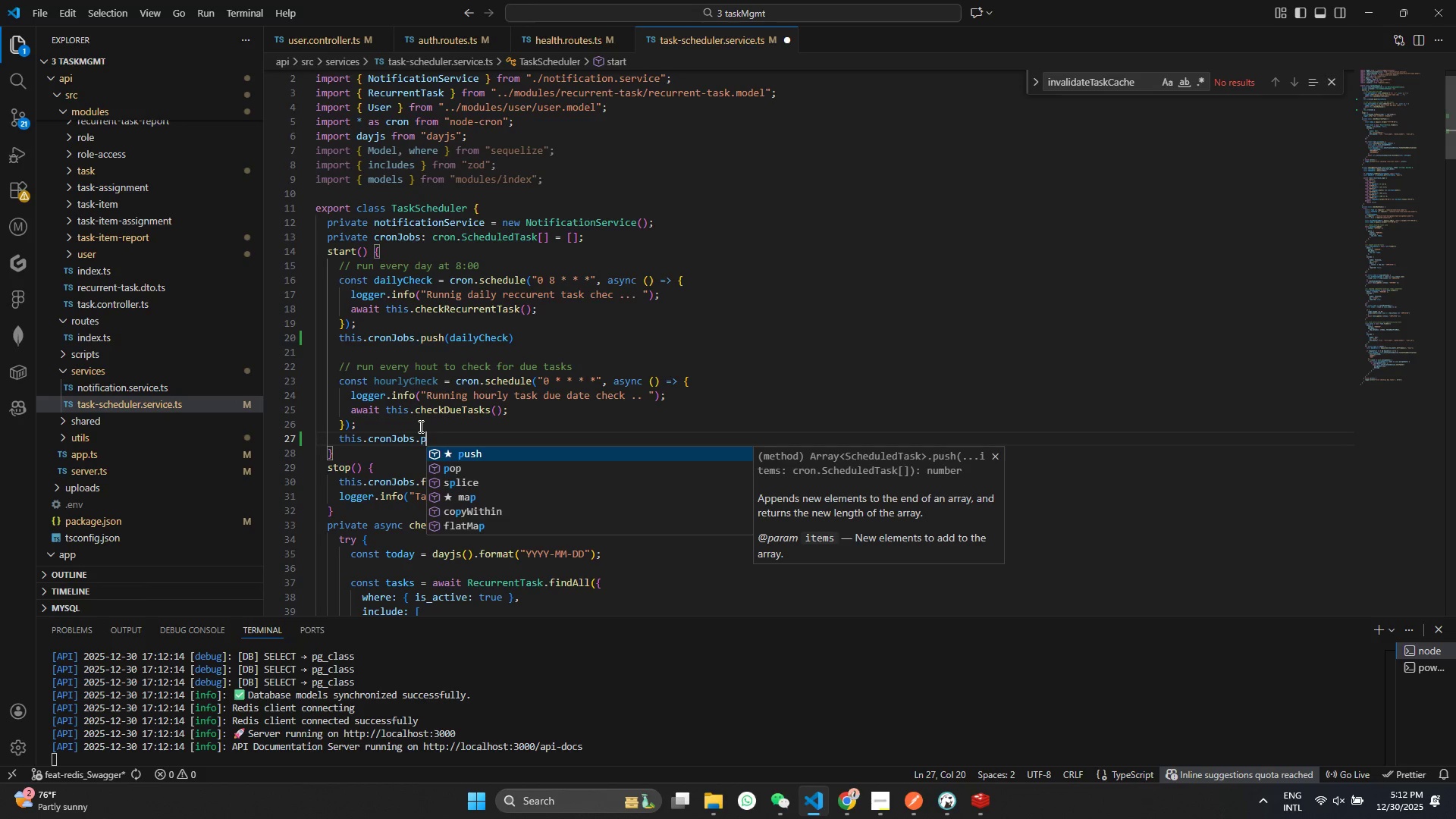 
key(Enter)
 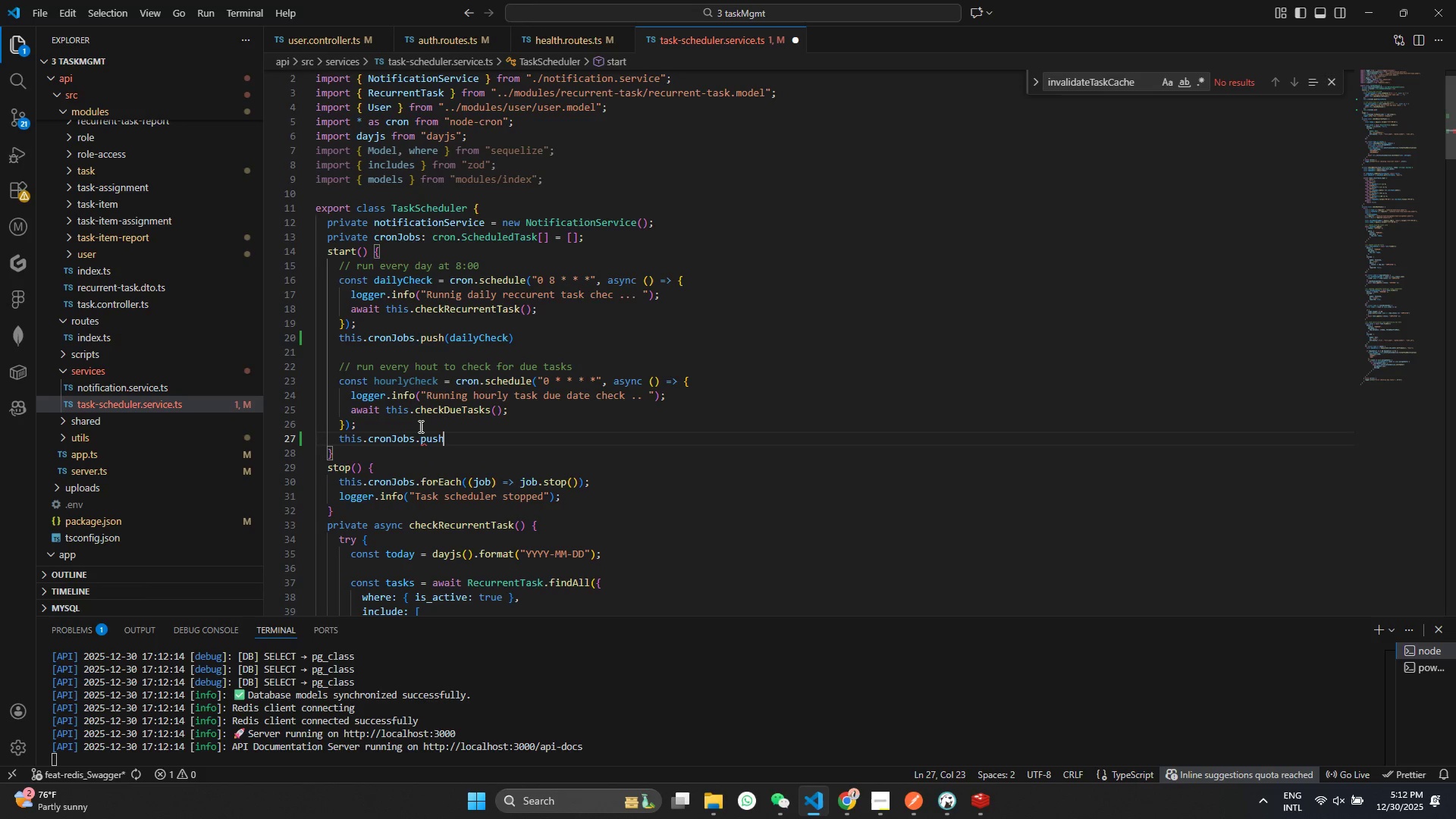 
type((h)
 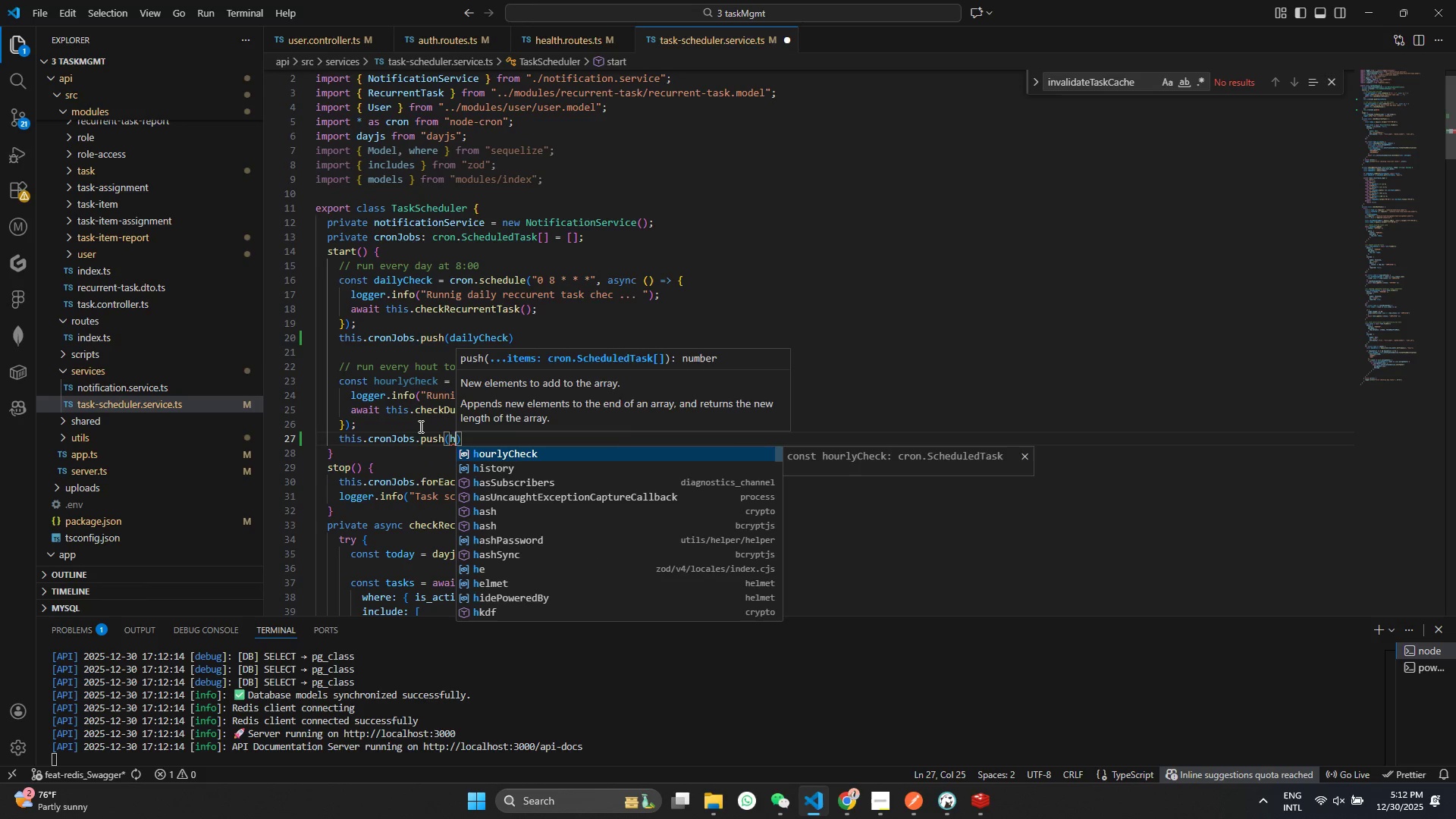 
key(Enter)
 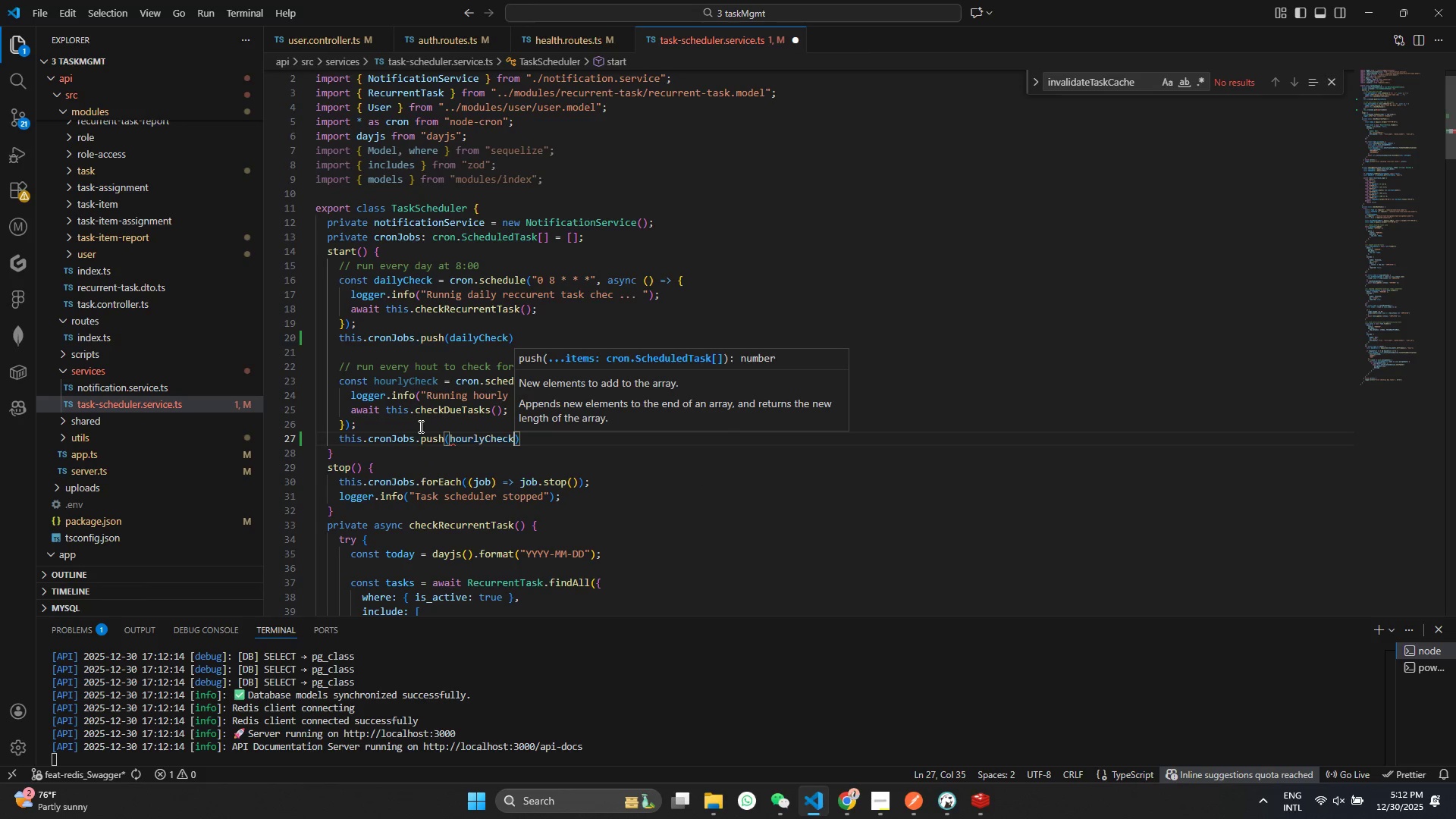 
key(Control+ControlLeft)
 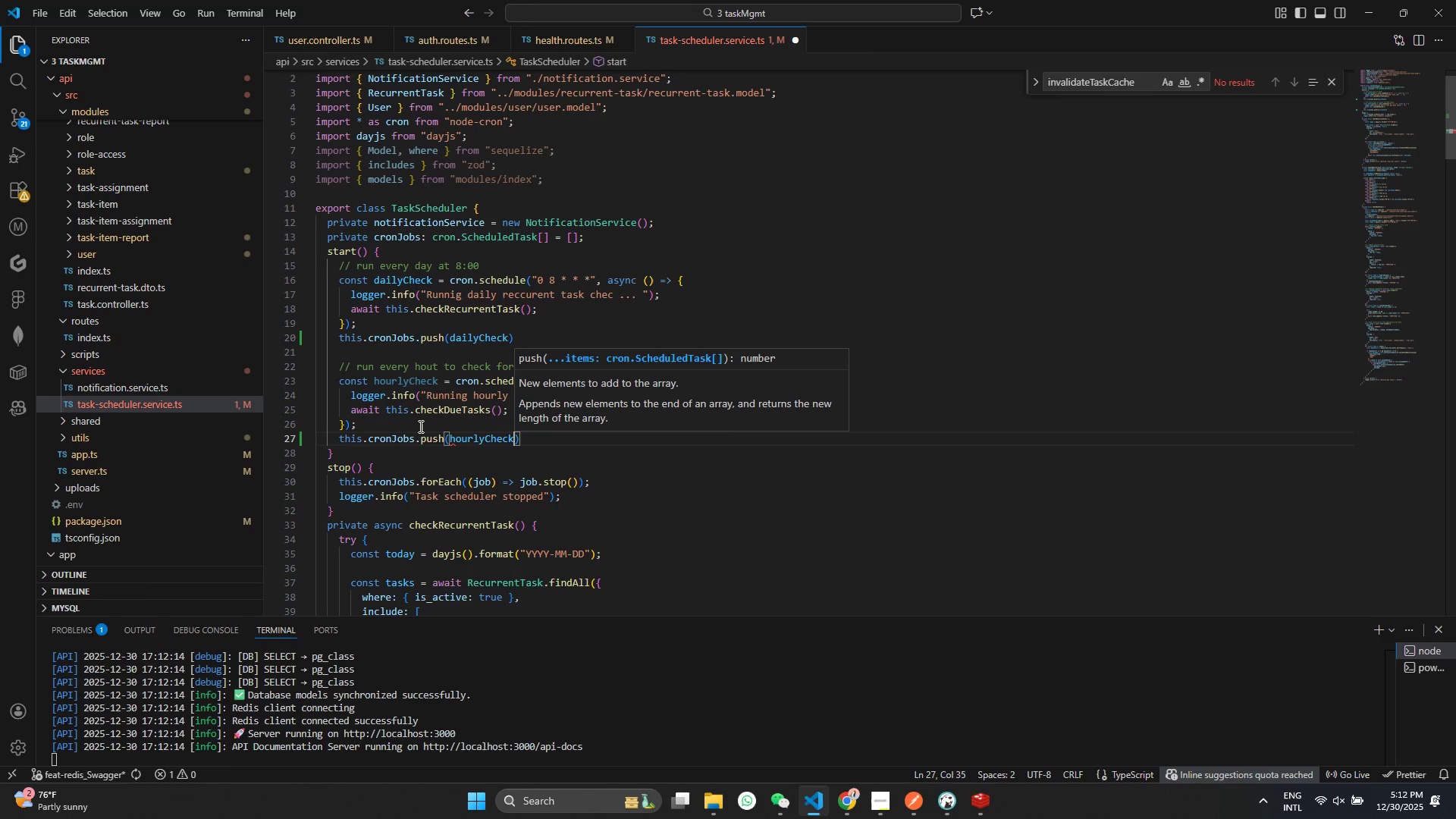 
key(Control+S)
 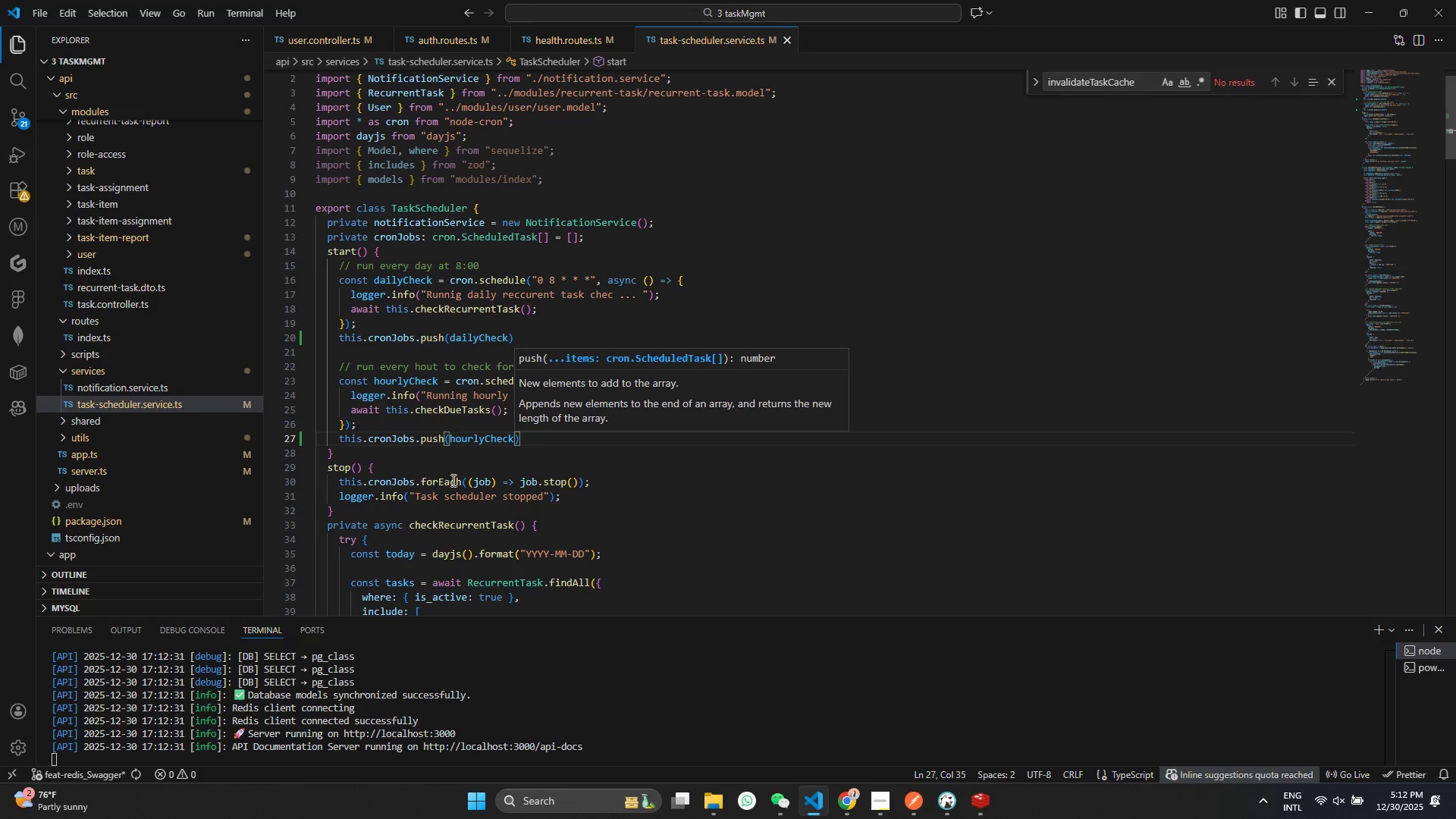 
wait(8.72)
 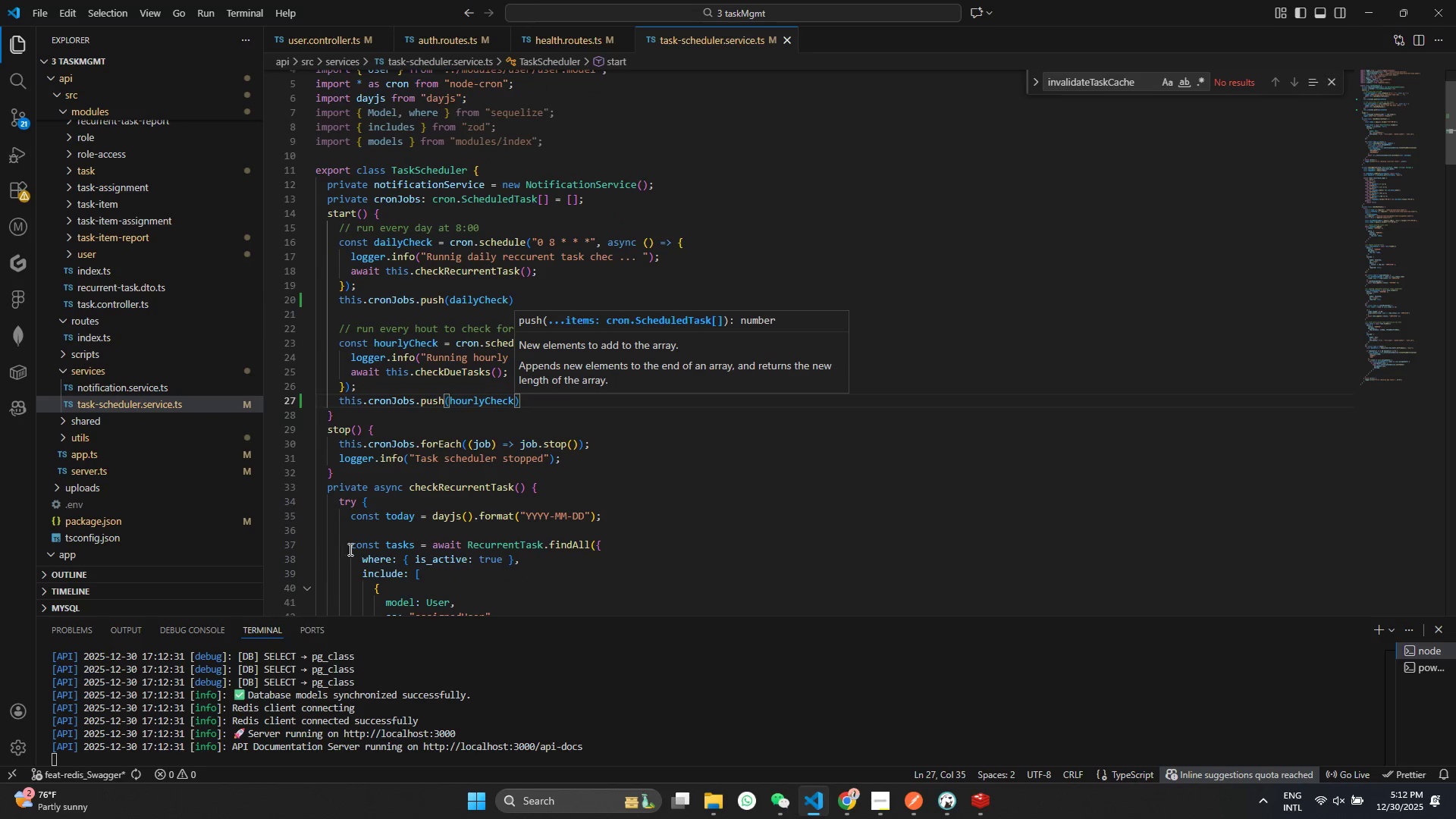 
left_click([435, 494])
 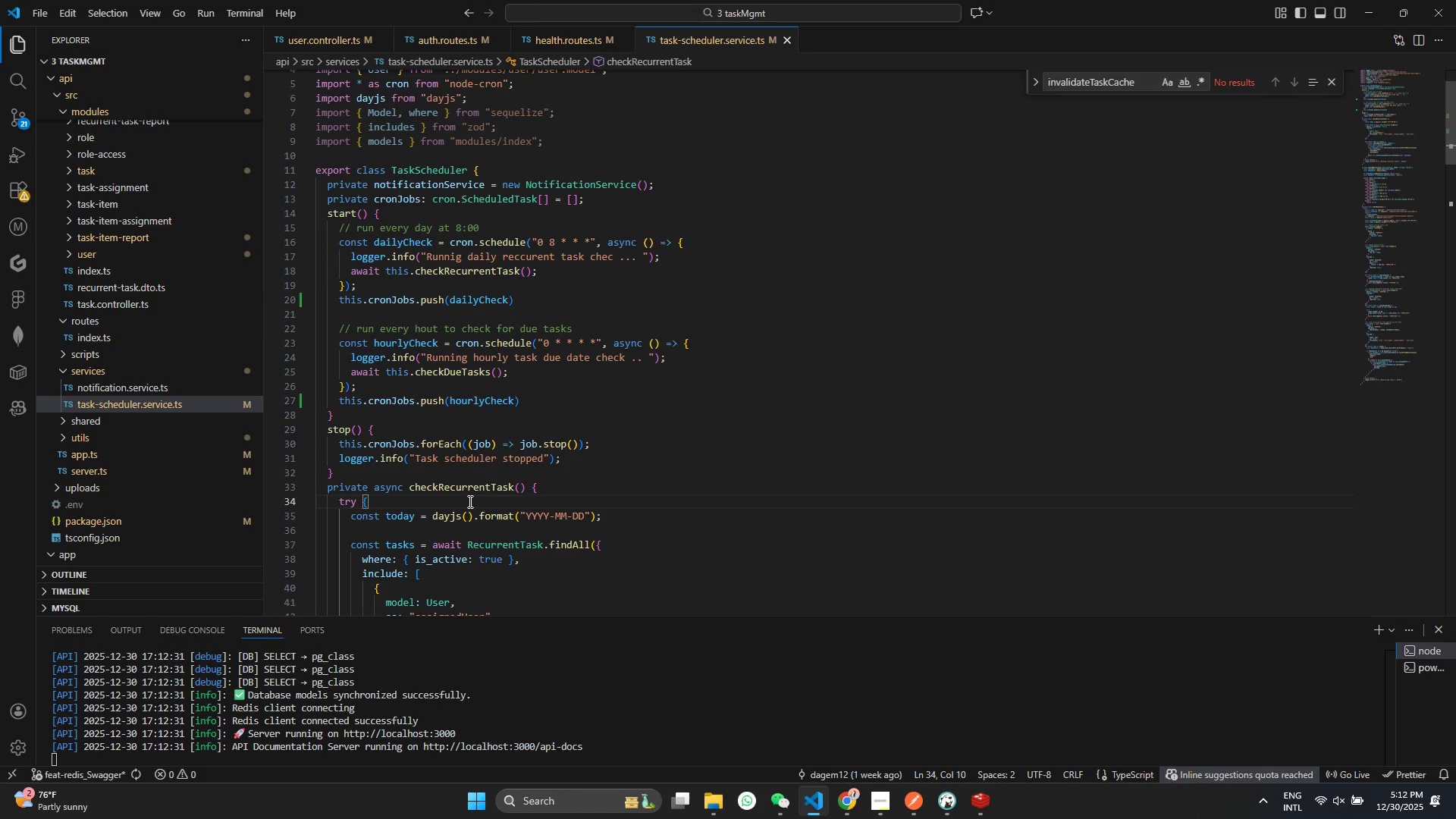 
scroll: coordinate [479, 425], scroll_direction: down, amount: 4.0
 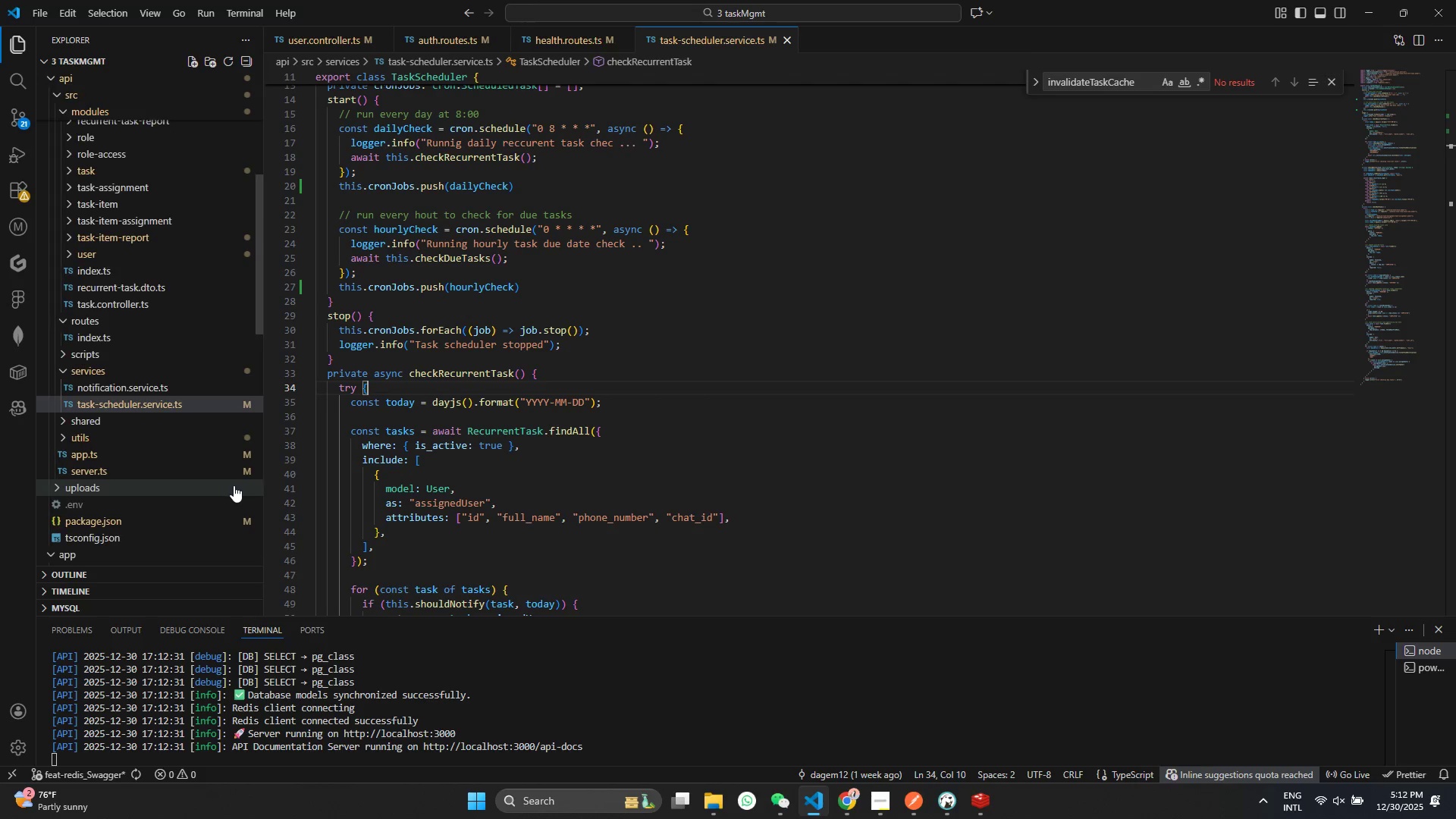 
left_click([654, 395])
 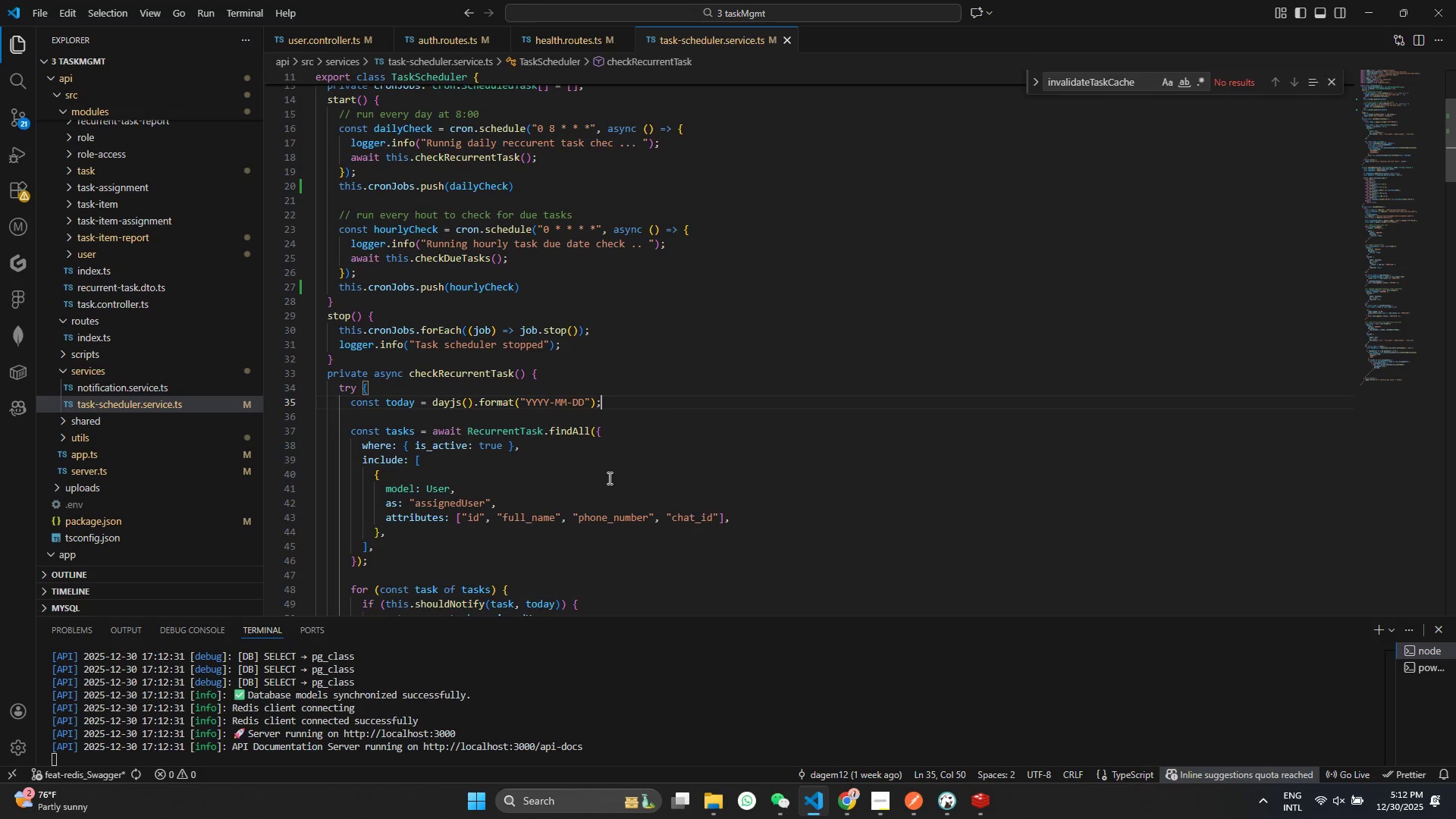 
scroll: coordinate [585, 529], scroll_direction: down, amount: 11.0
 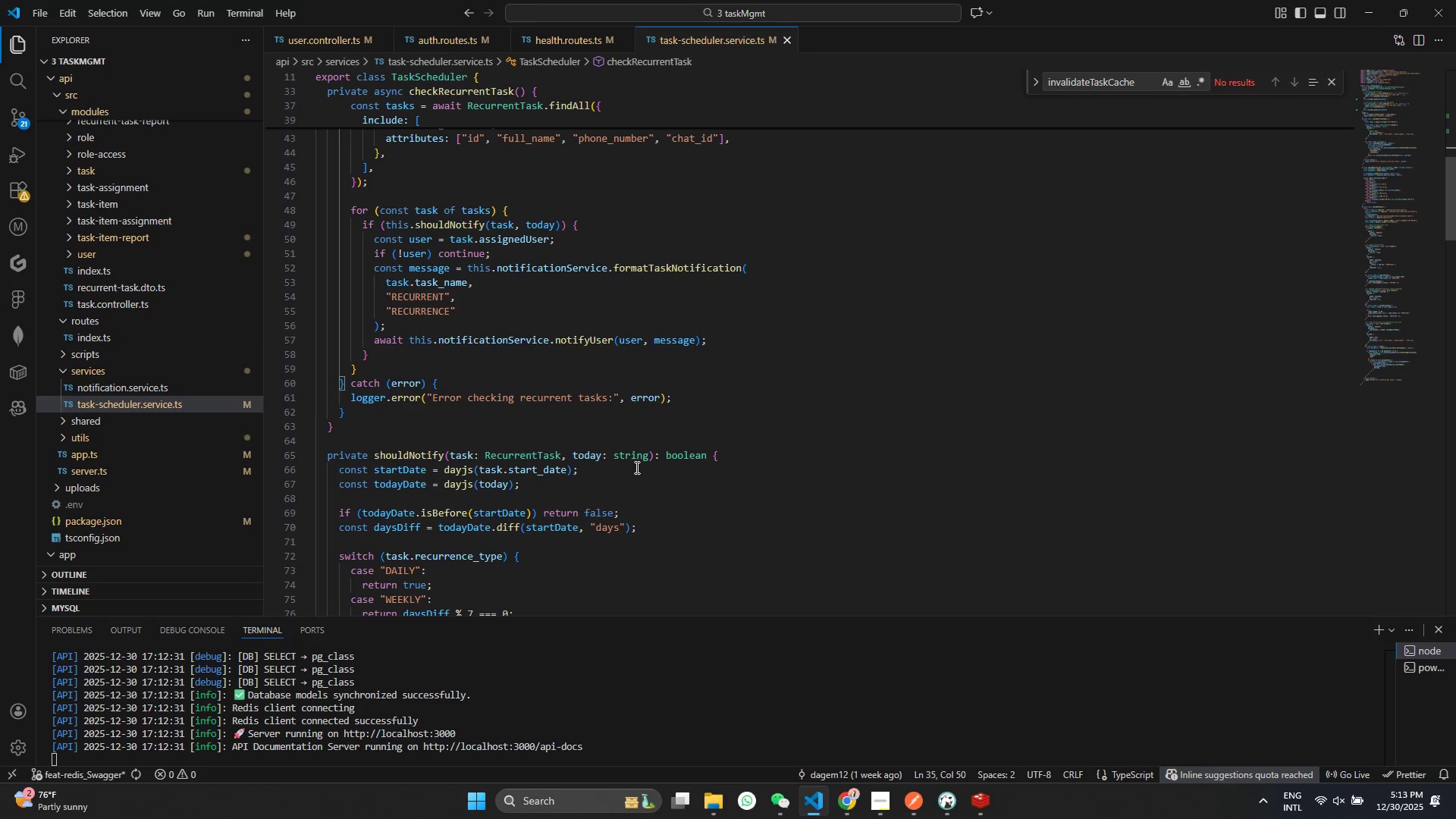 
scroll: coordinate [629, 475], scroll_direction: down, amount: 2.0
 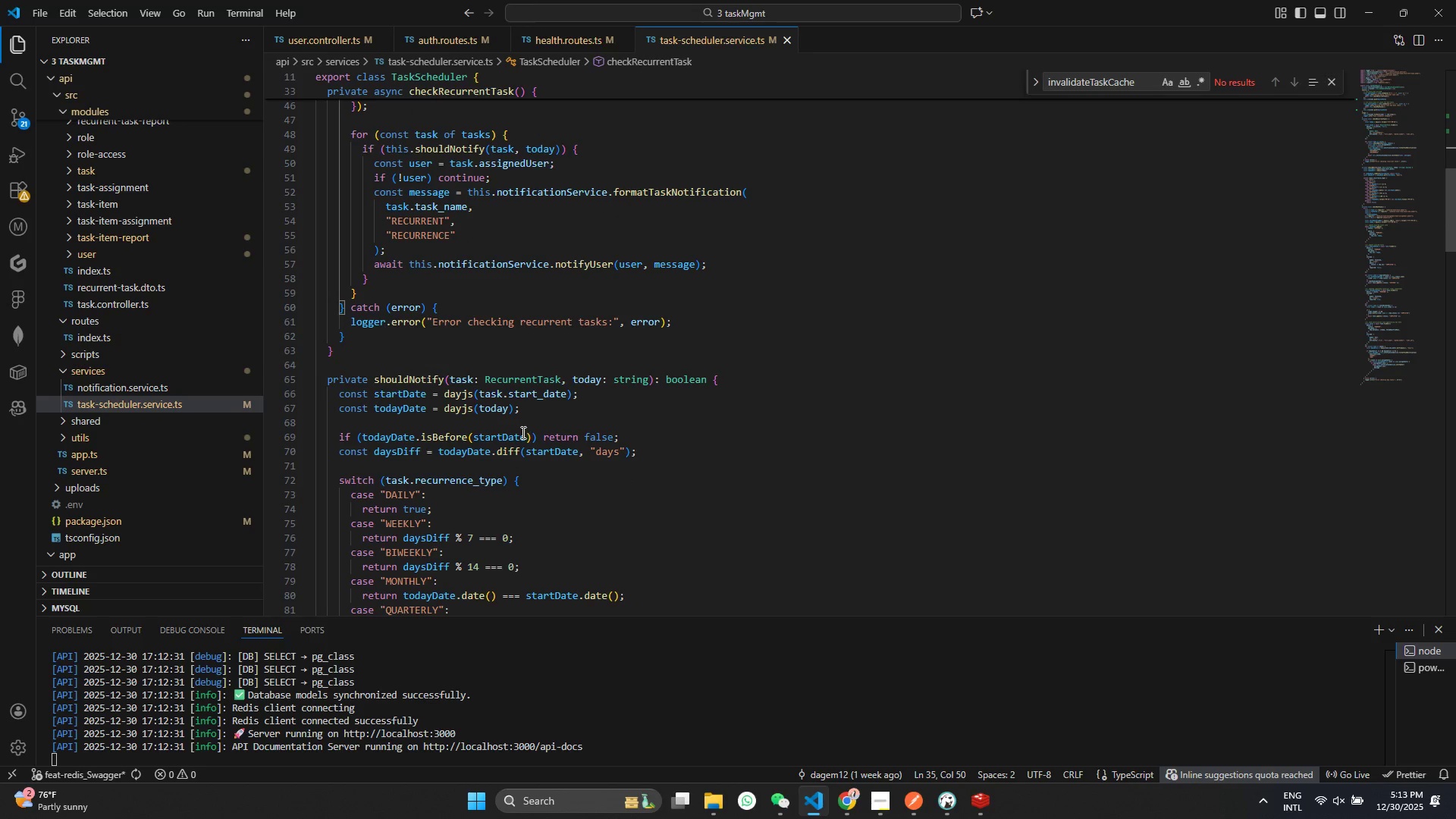 
mouse_move([486, 388])
 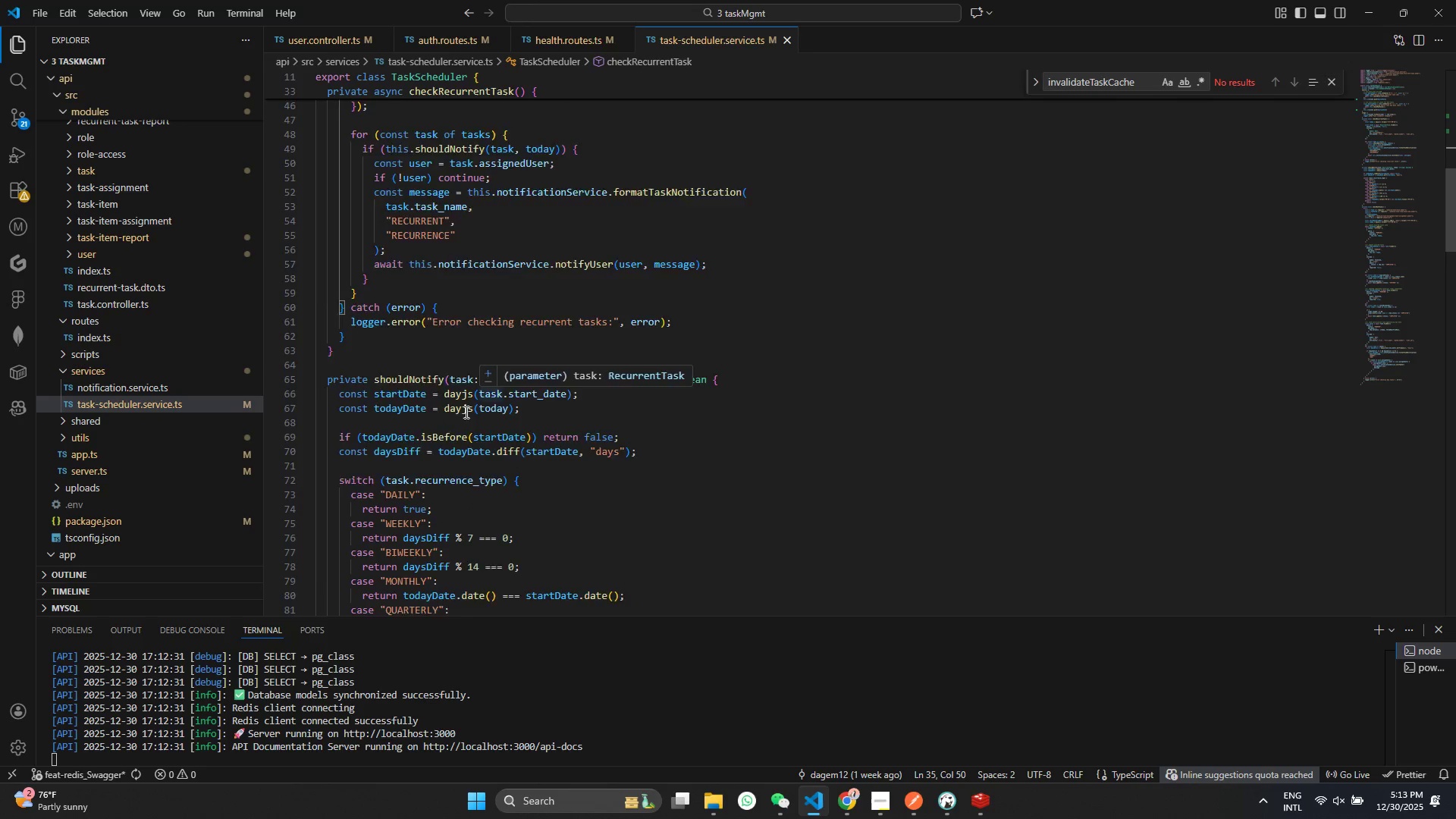 
scroll: coordinate [485, 442], scroll_direction: down, amount: 10.0
 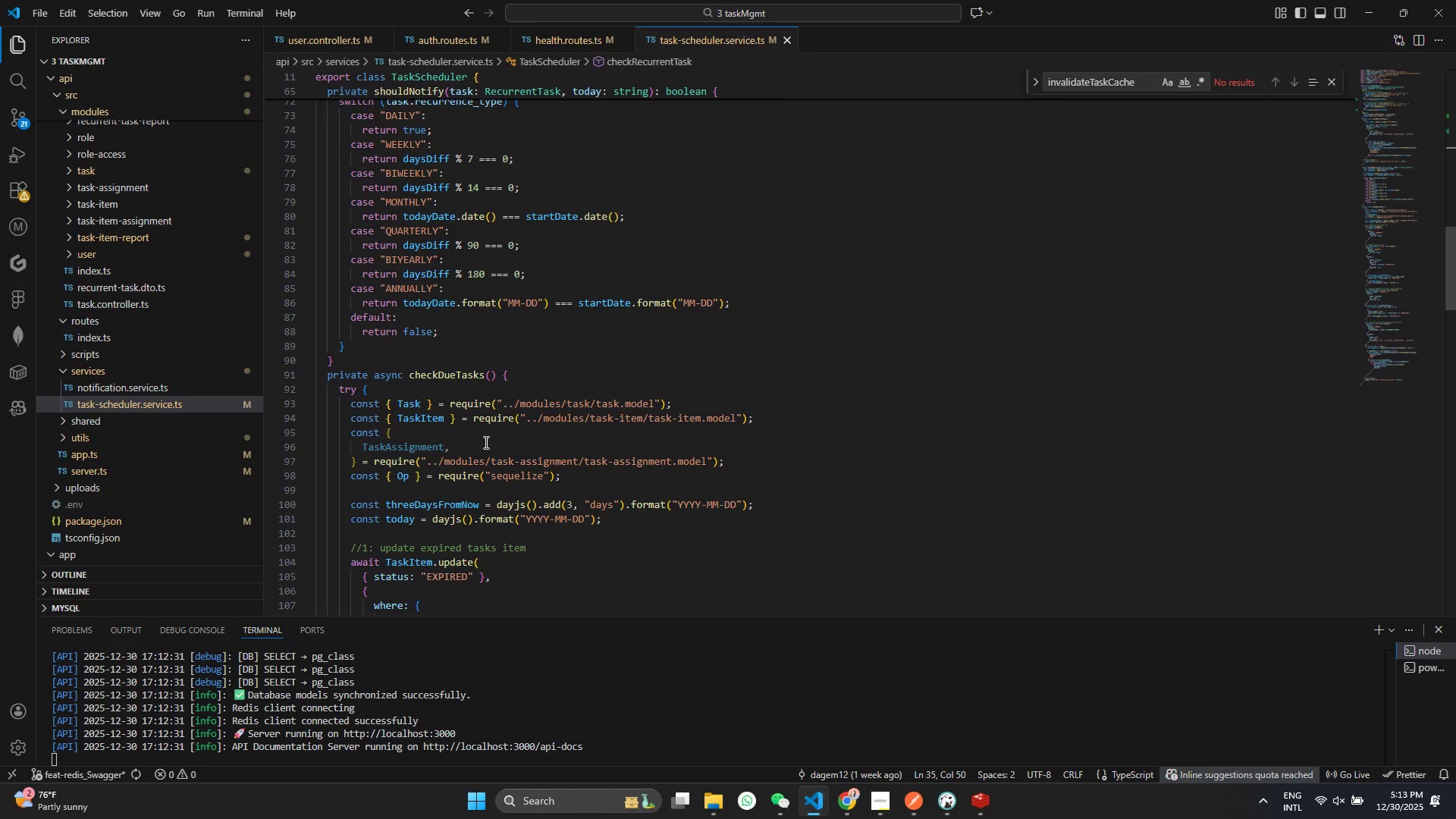 
wait(7.25)
 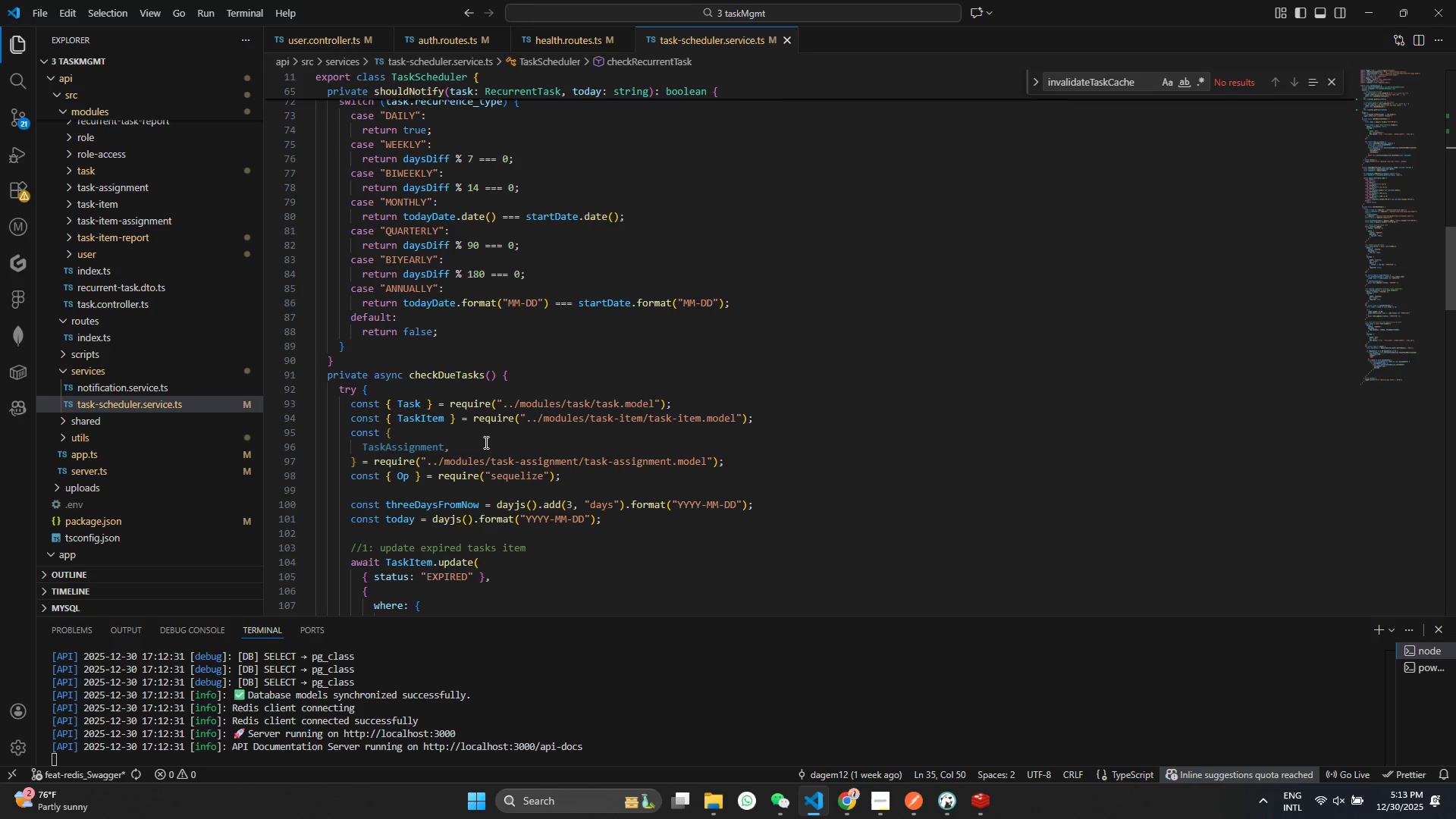 
scroll: coordinate [403, 470], scroll_direction: down, amount: 10.0
 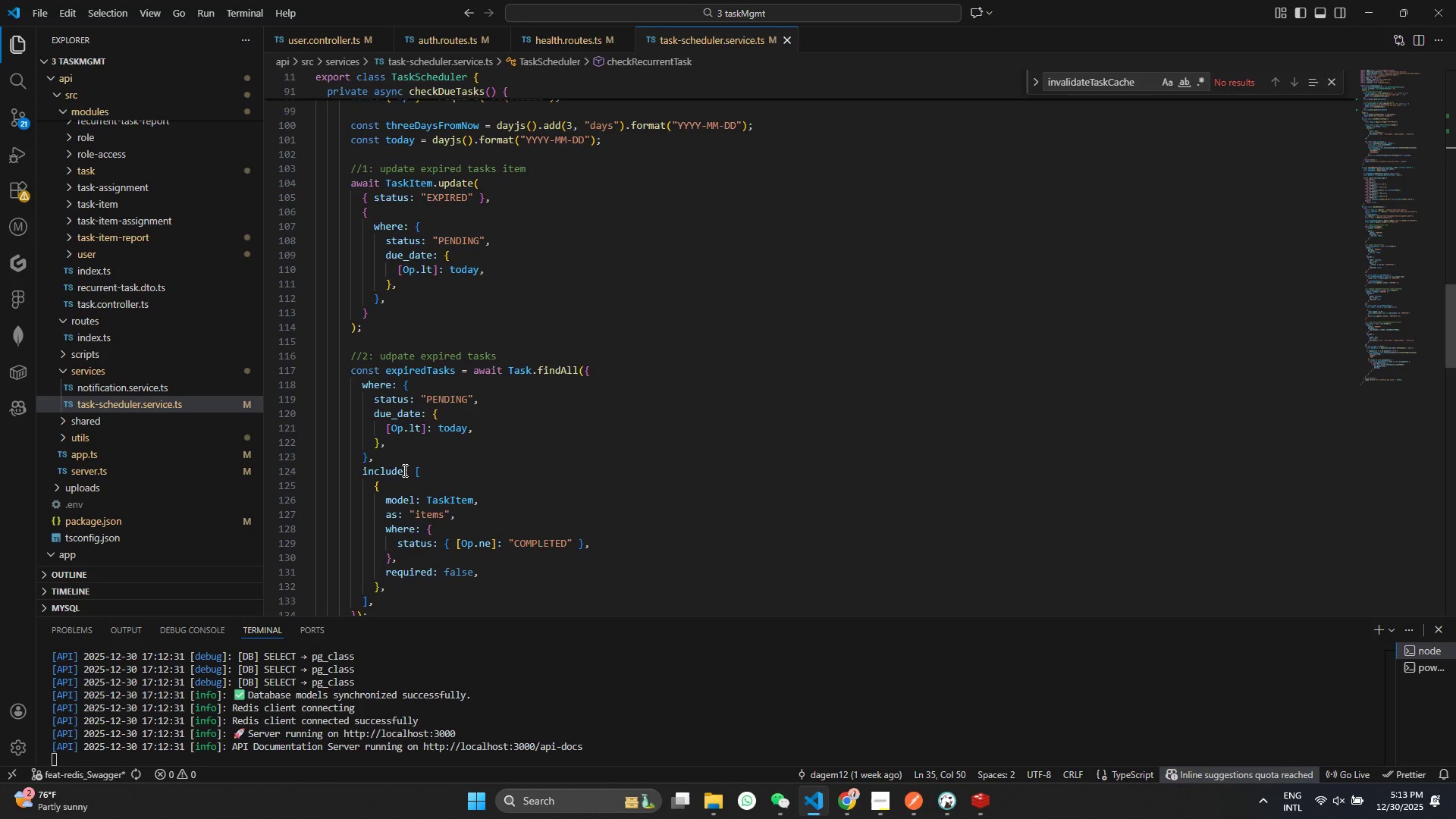 
wait(11.47)
 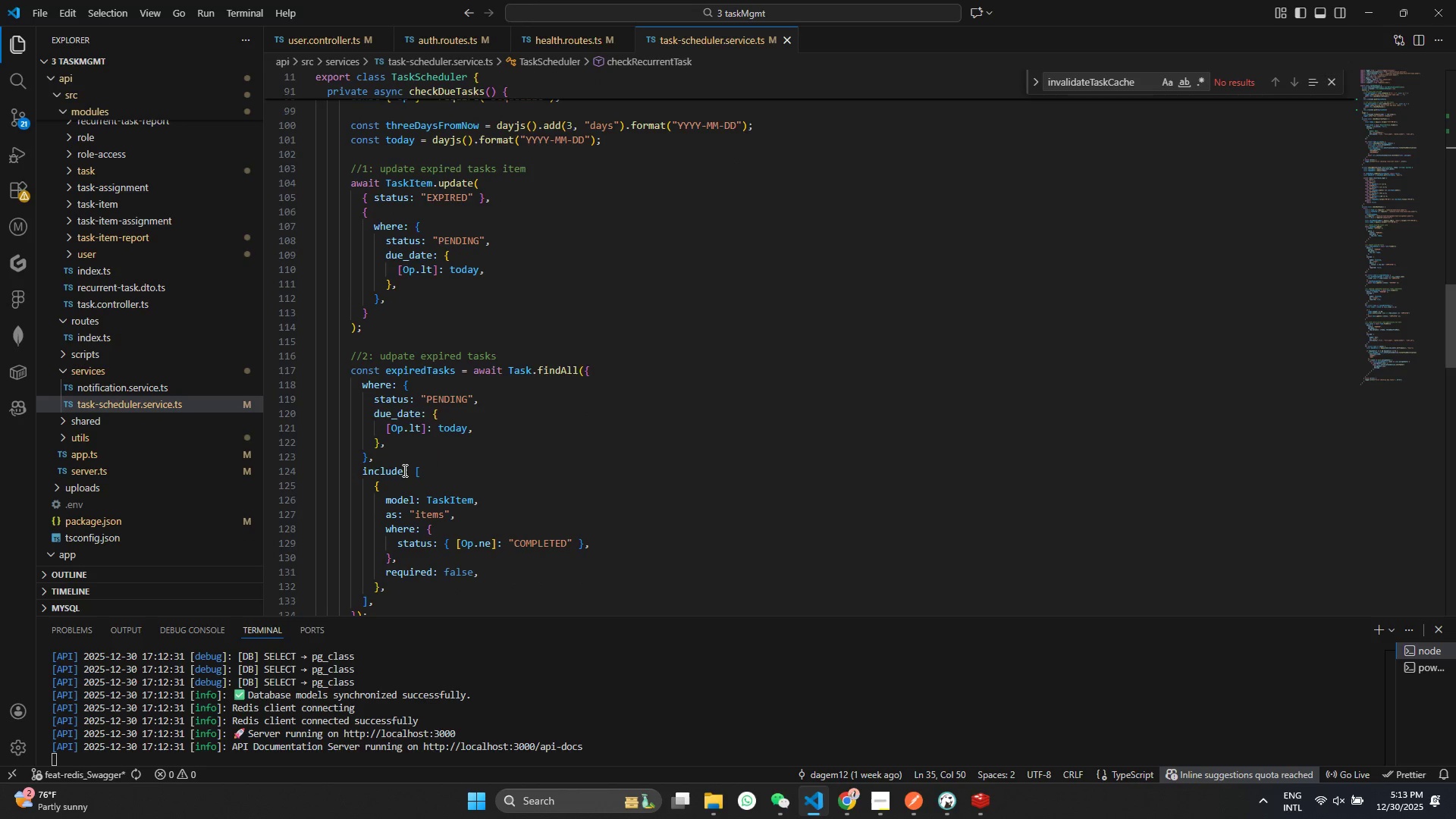 
scroll: coordinate [482, 416], scroll_direction: down, amount: 13.0
 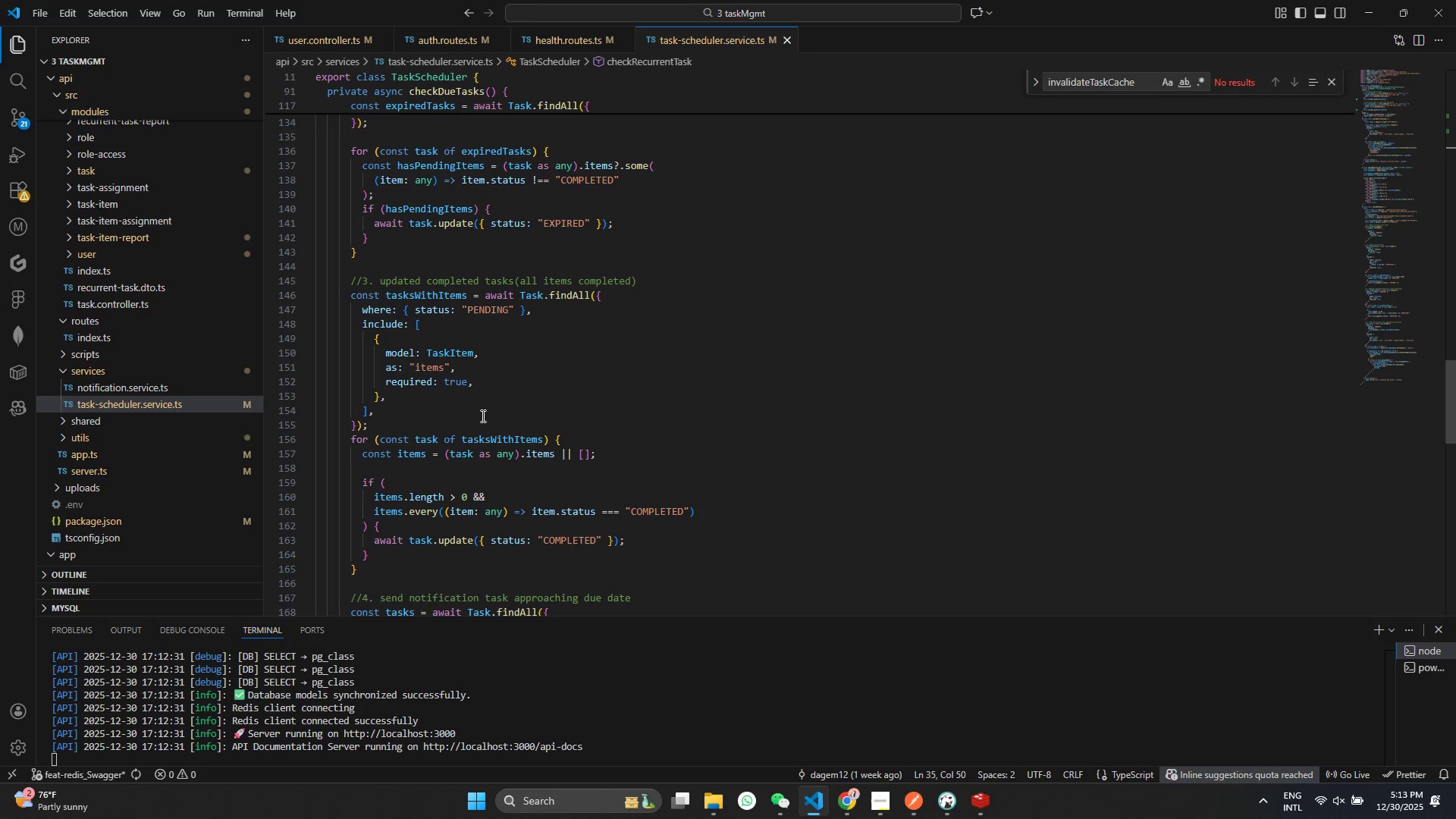 
scroll: coordinate [482, 416], scroll_direction: down, amount: 4.0
 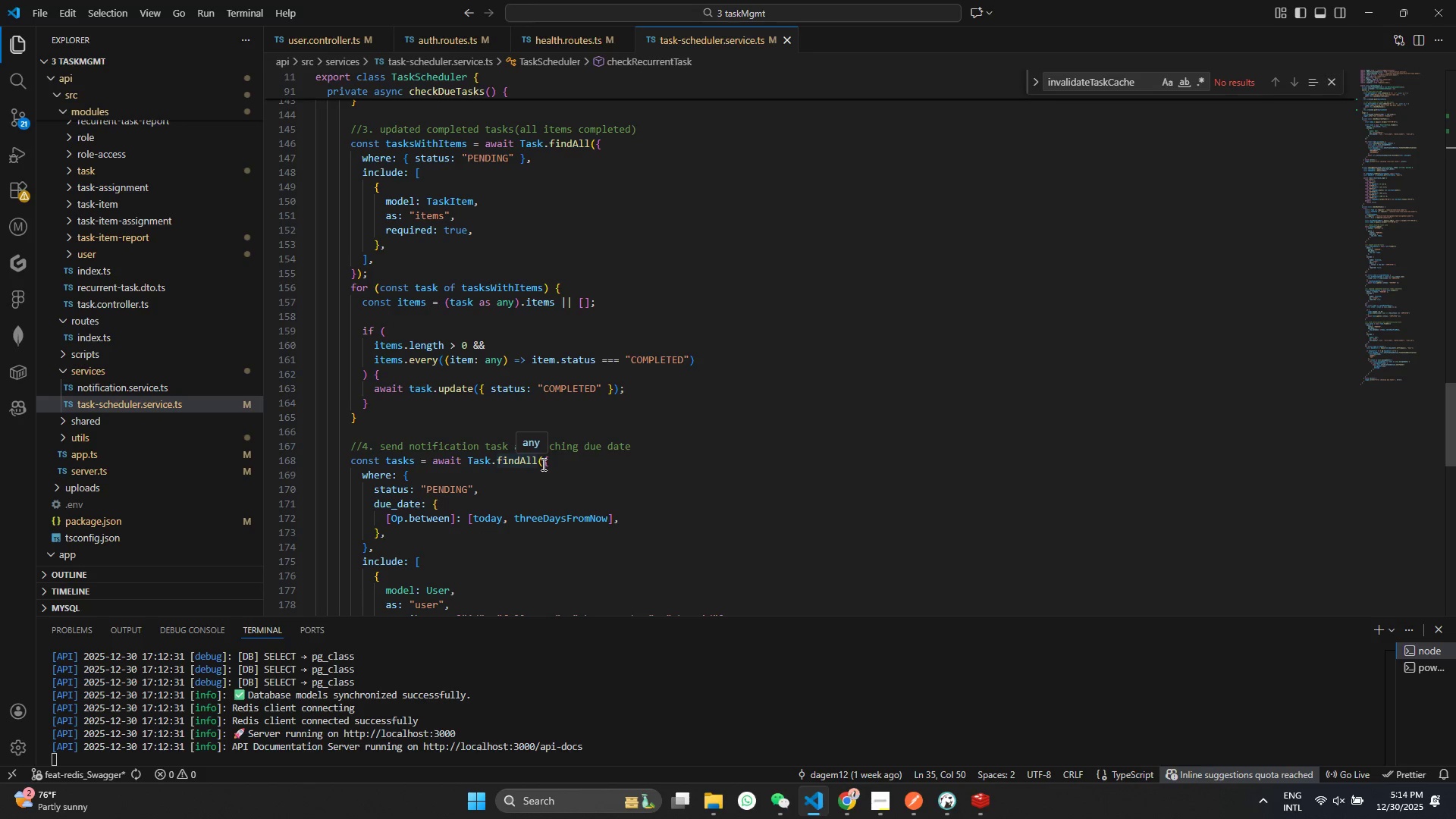 
wait(9.79)
 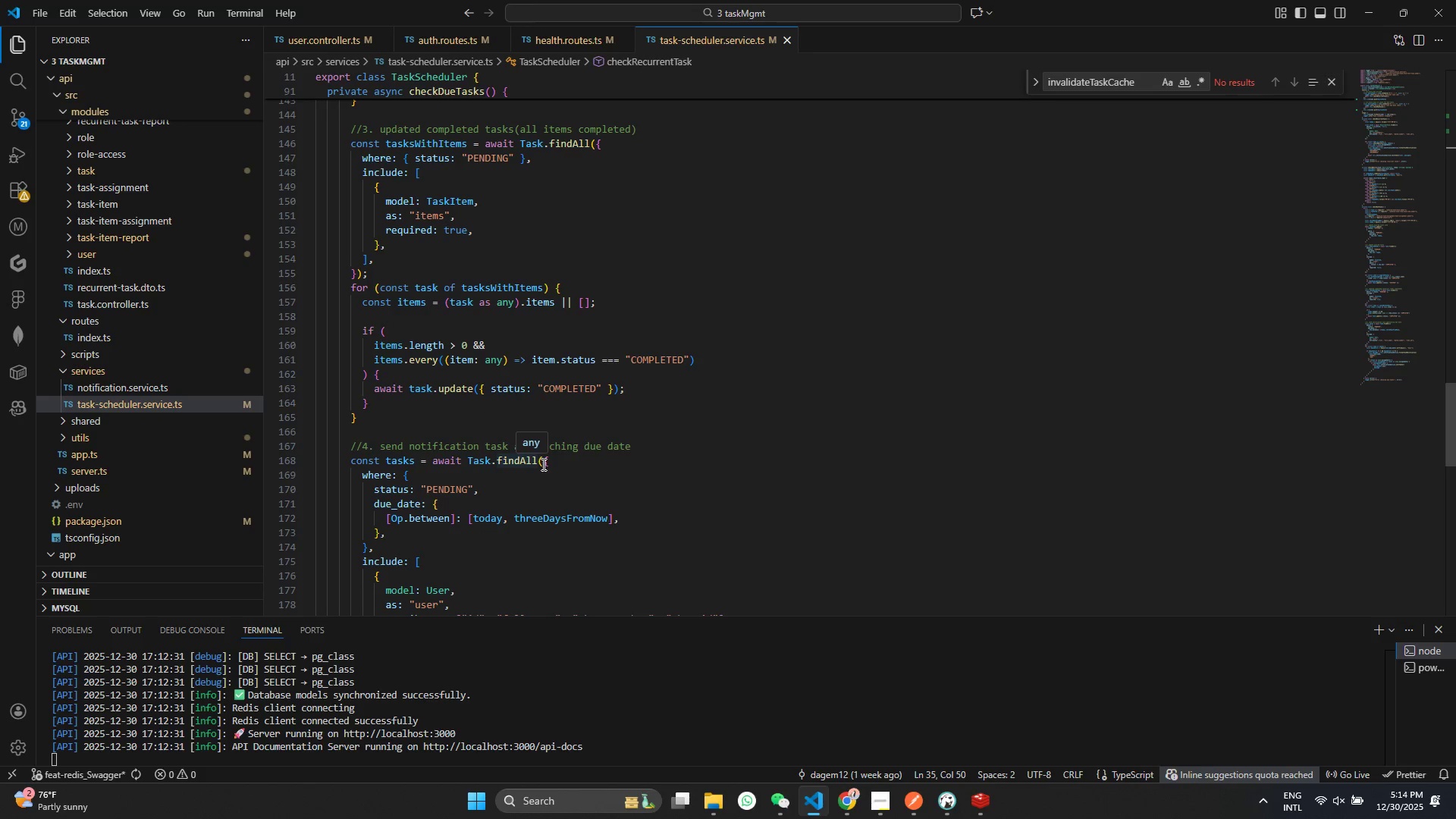 
scroll: coordinate [542, 464], scroll_direction: up, amount: 5.0
 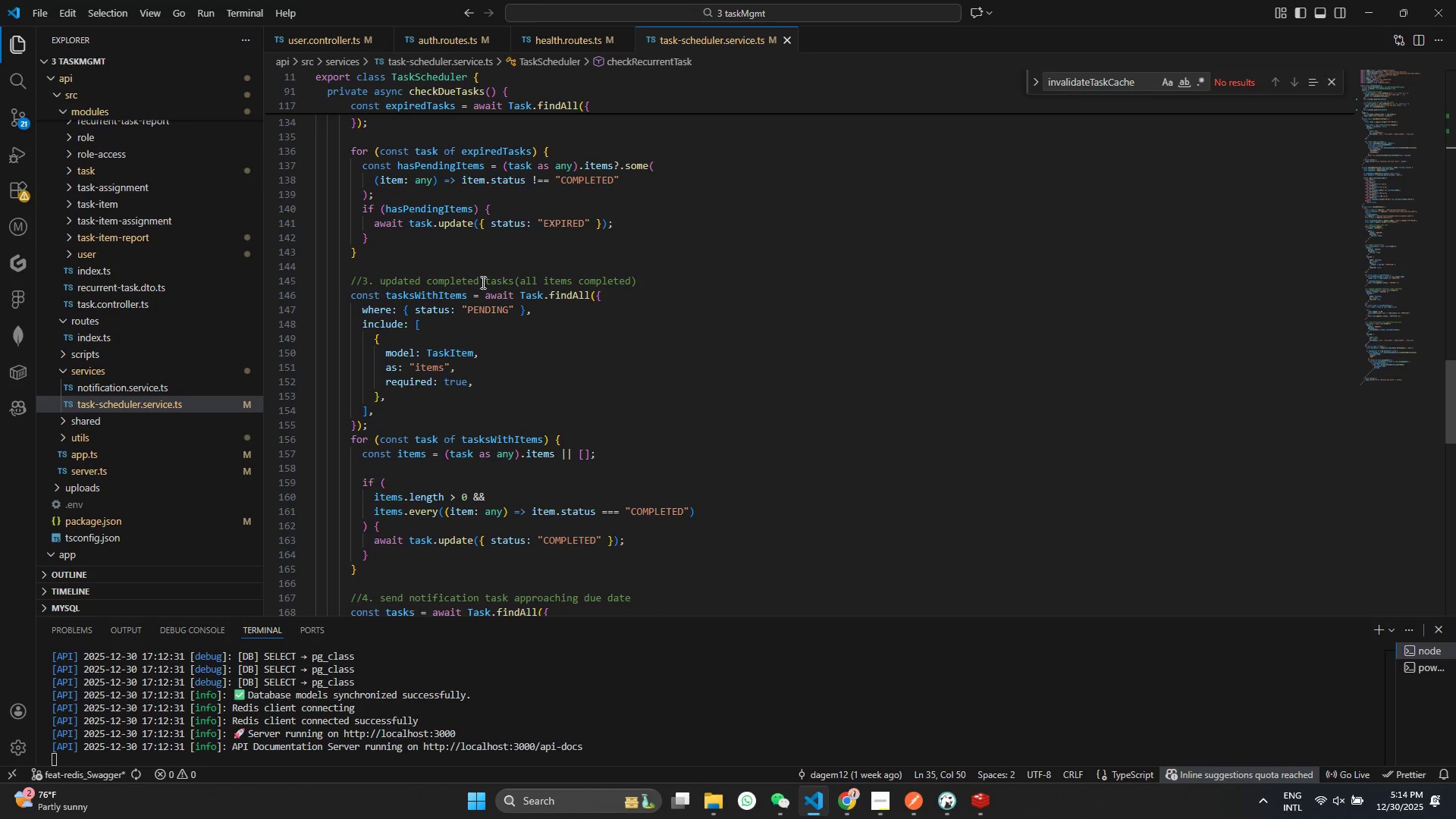 
scroll: coordinate [512, 384], scroll_direction: down, amount: 5.0
 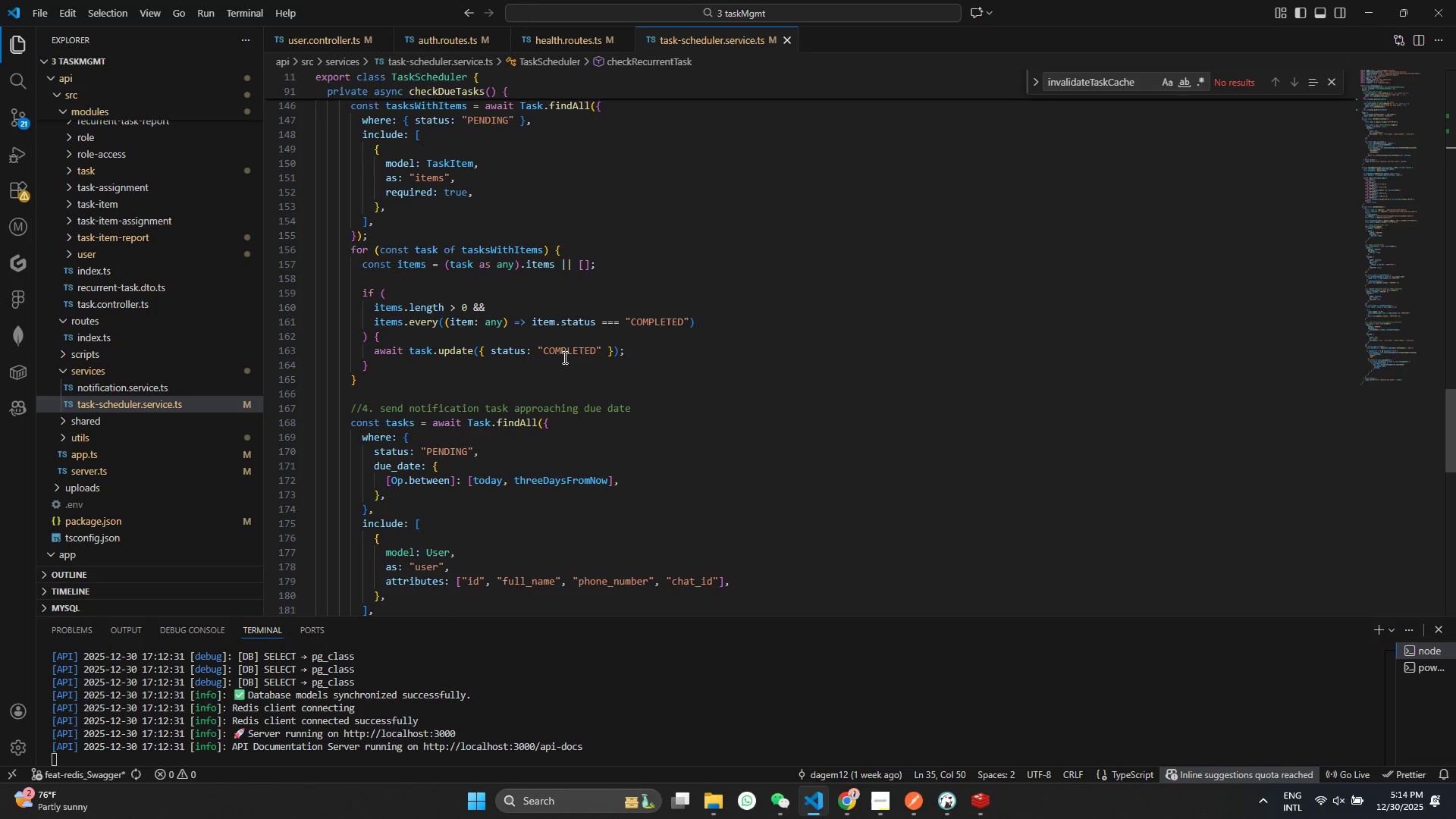 
wait(5.33)
 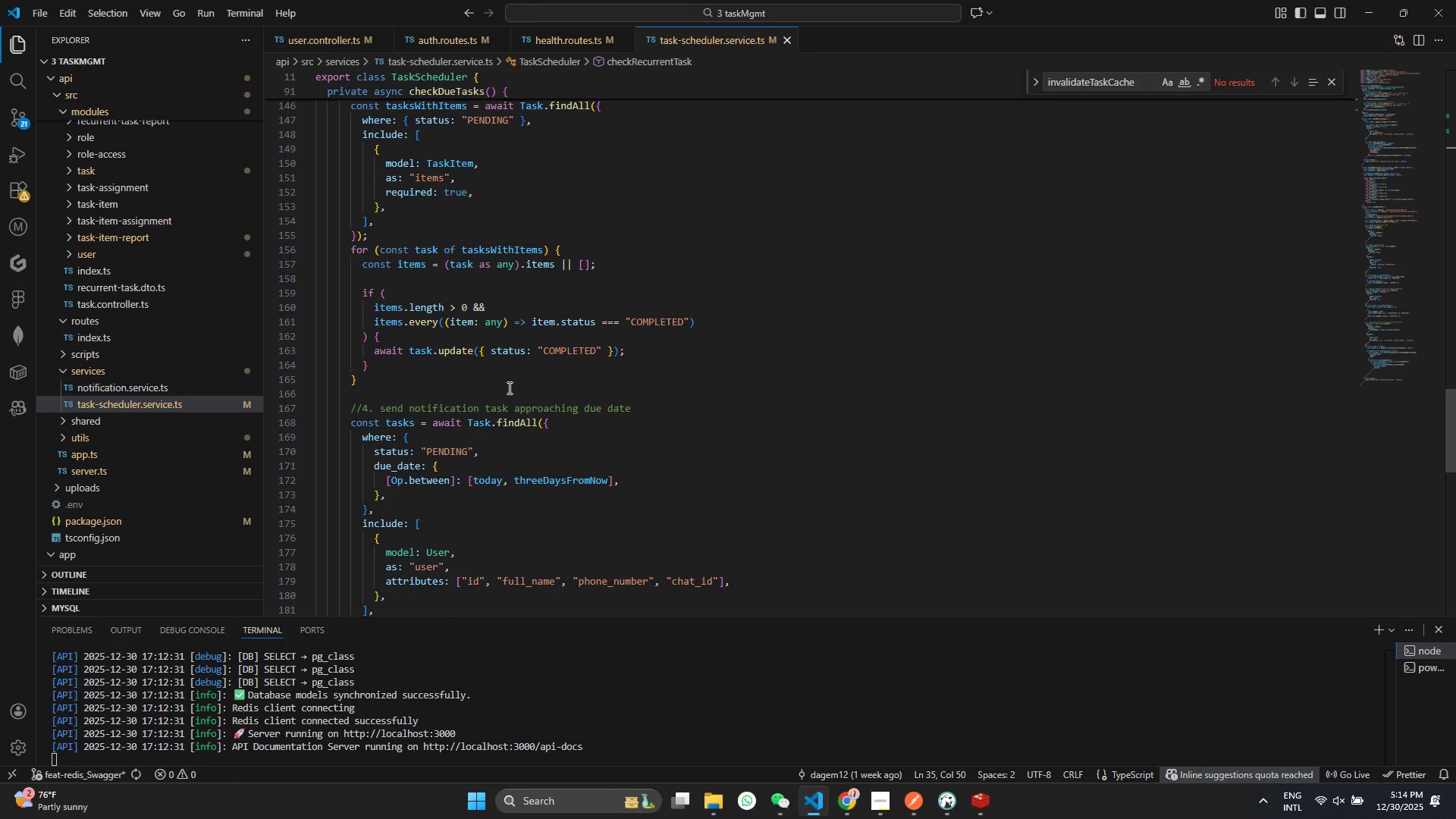 
left_click([407, 384])
 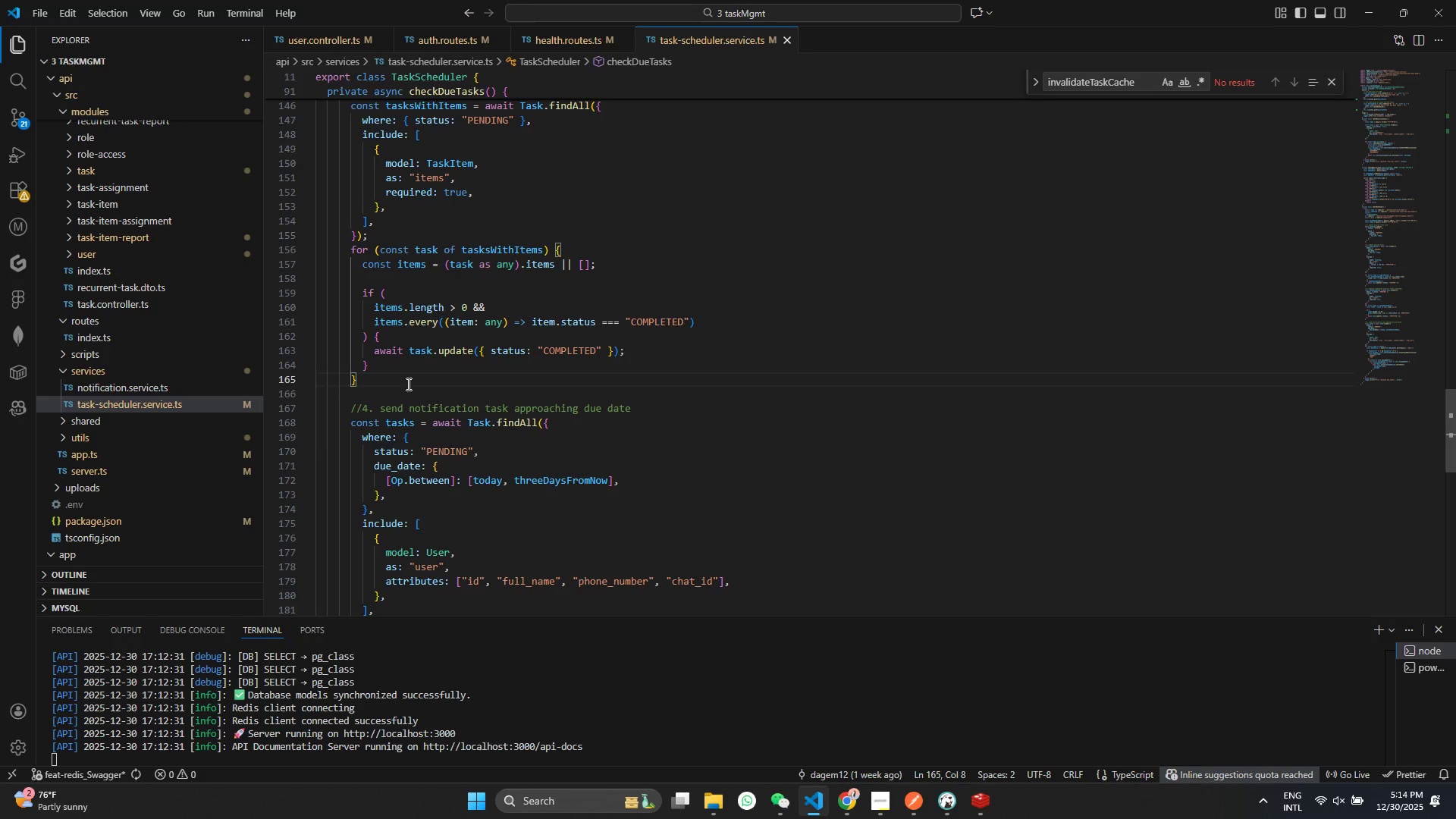 
wait(16.75)
 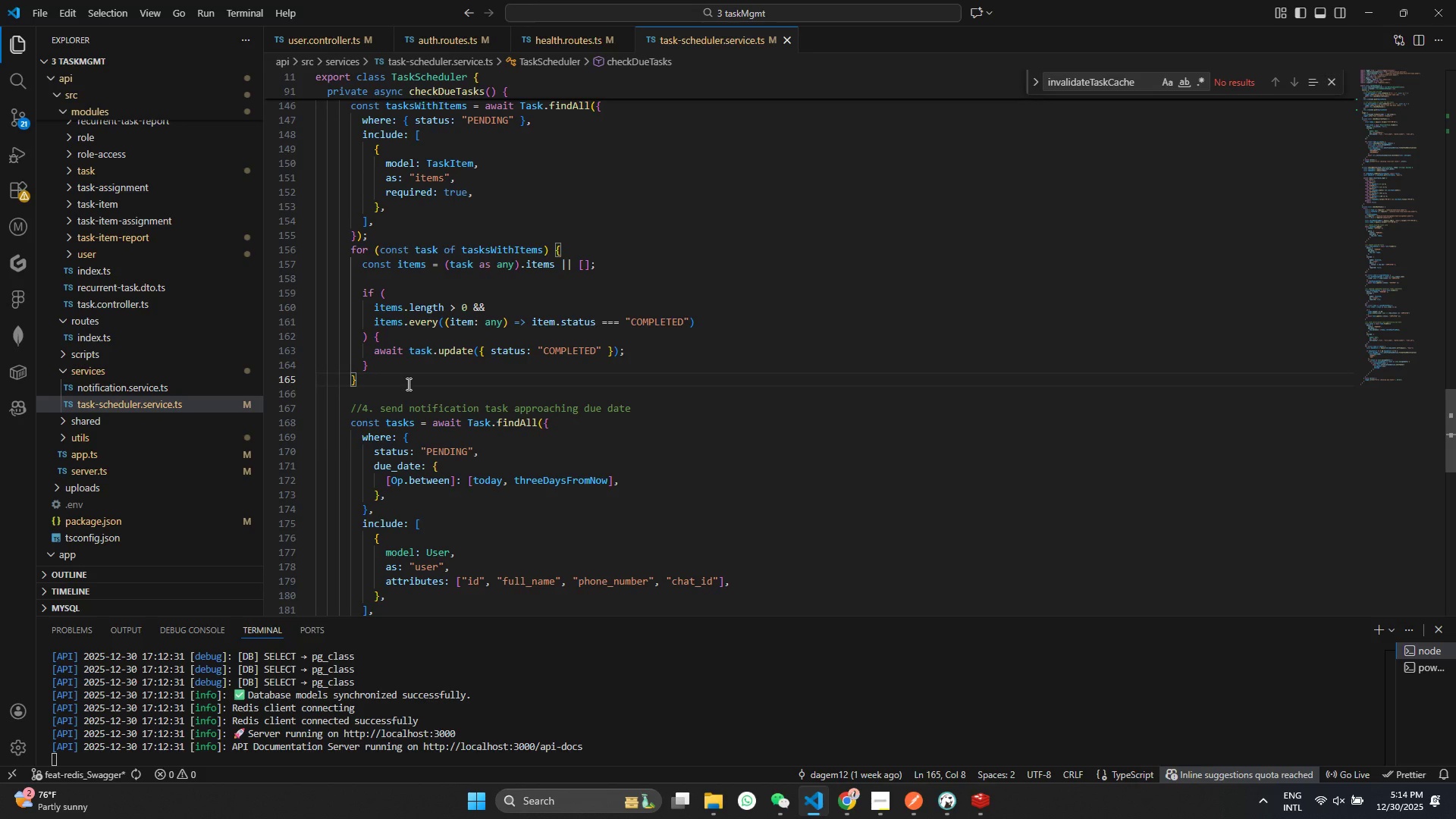 
scroll: coordinate [407, 384], scroll_direction: down, amount: 3.0
 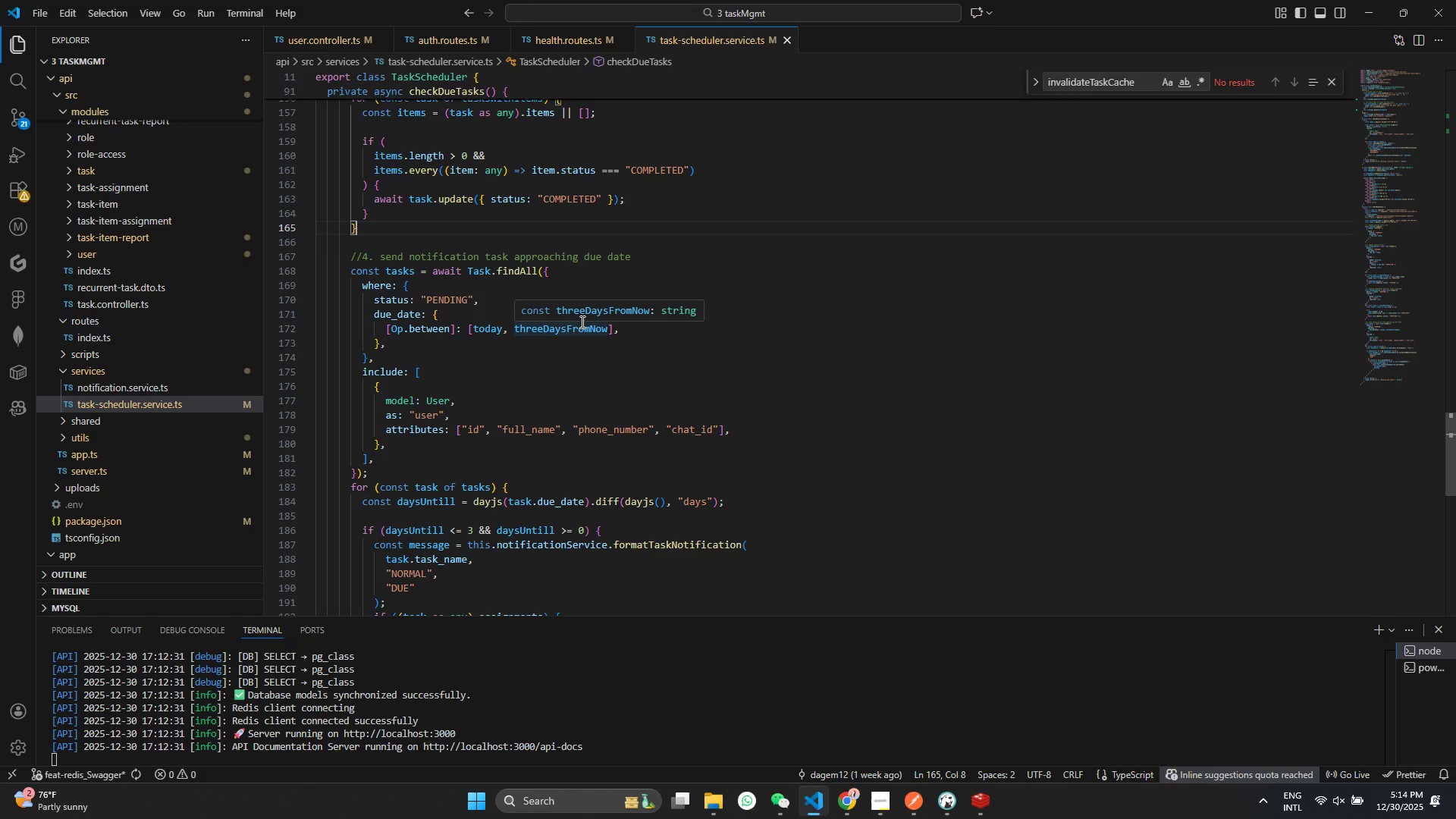 
wait(26.47)
 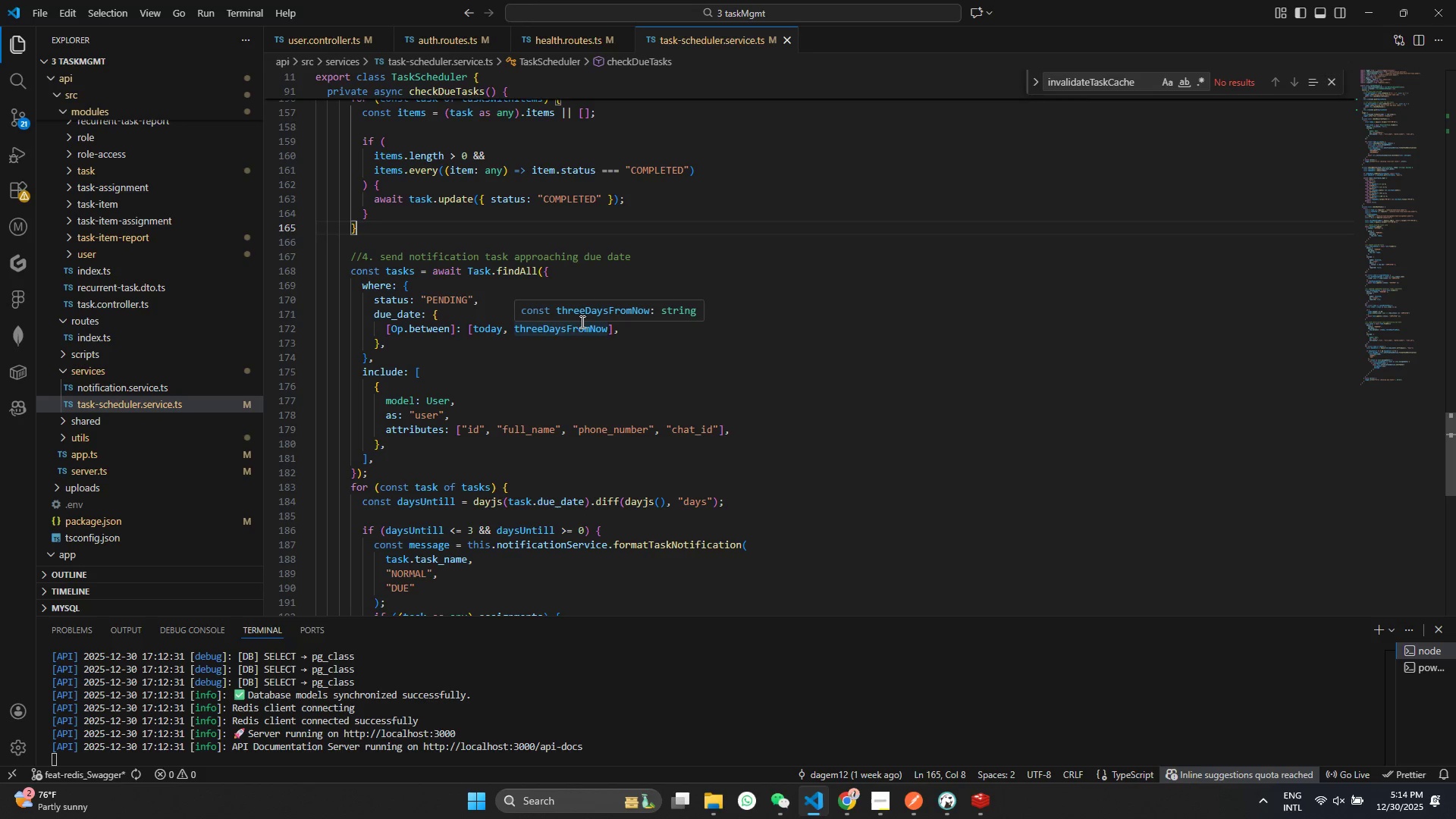 
left_click([579, 441])
 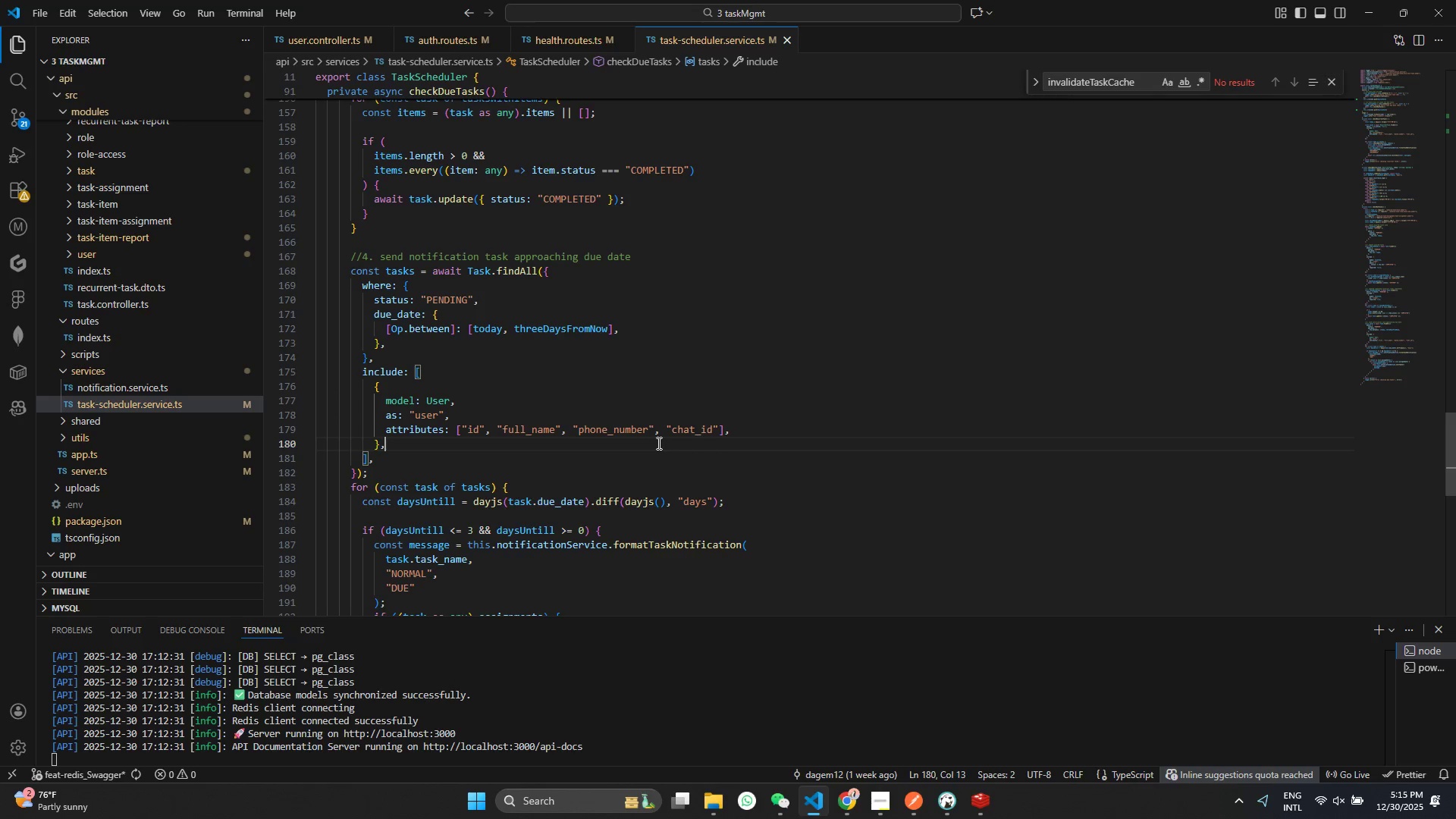 
scroll: coordinate [559, 503], scroll_direction: down, amount: 7.0
 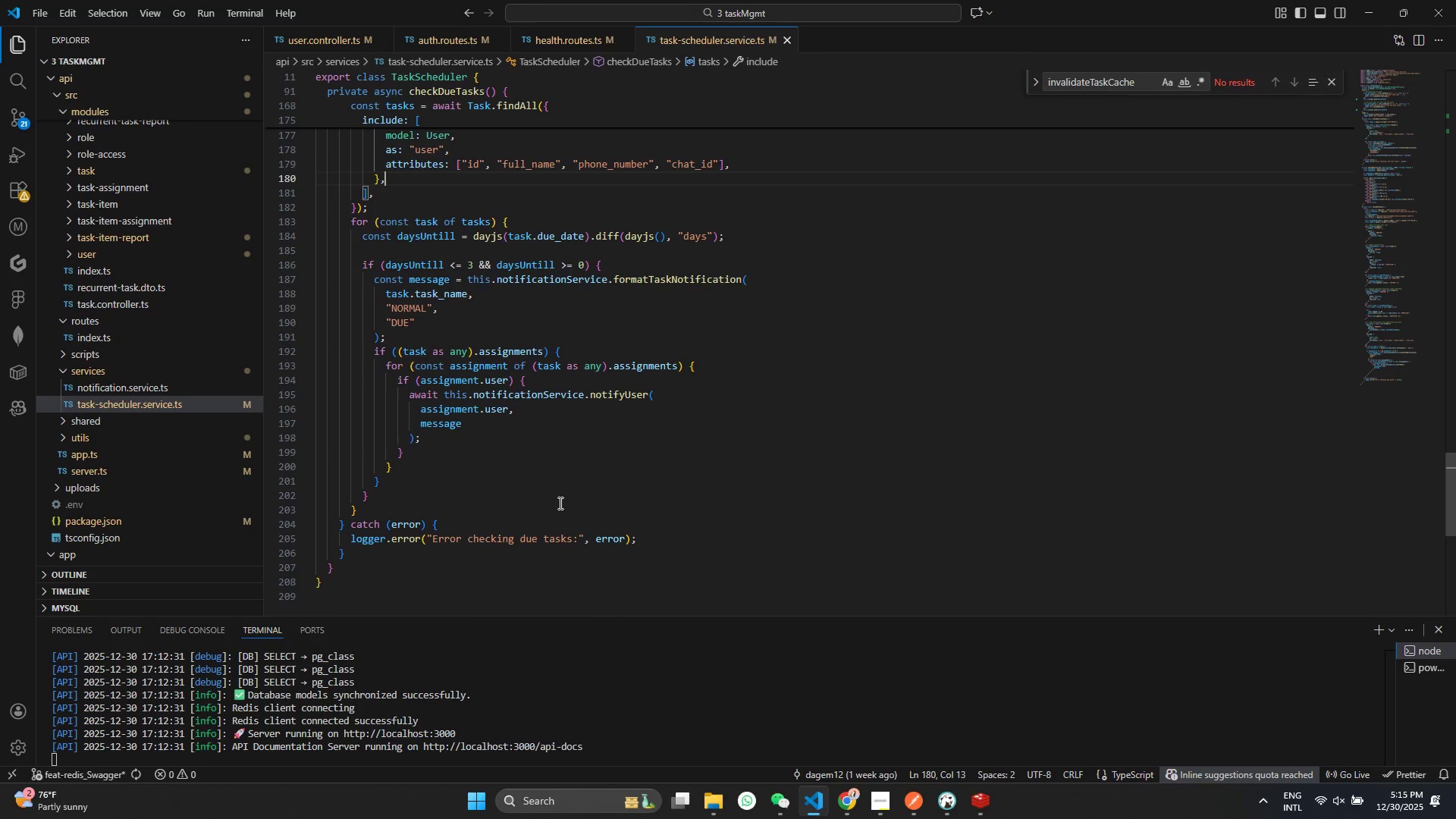 
scroll: coordinate [559, 503], scroll_direction: up, amount: 3.0
 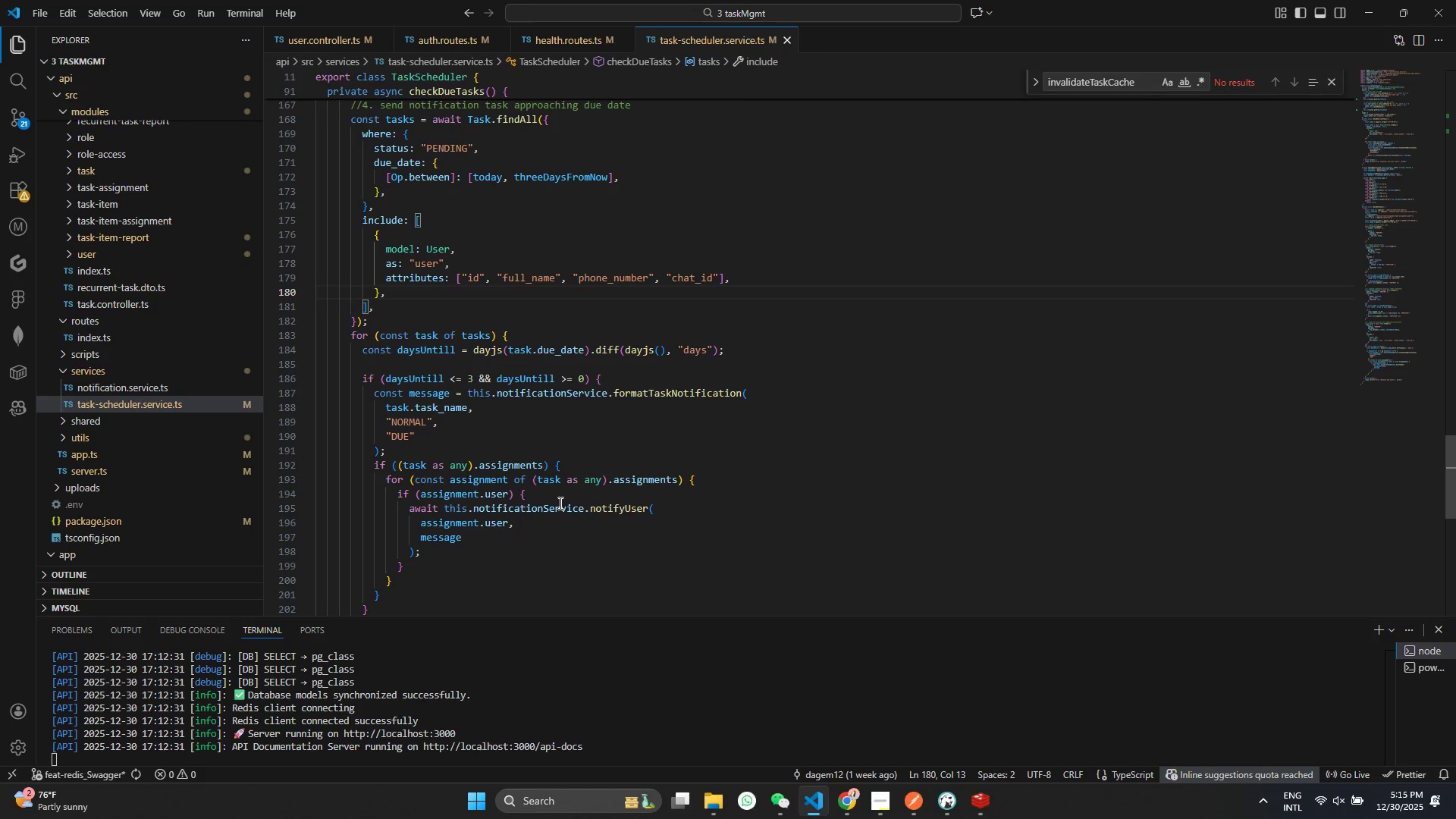 
wait(15.24)
 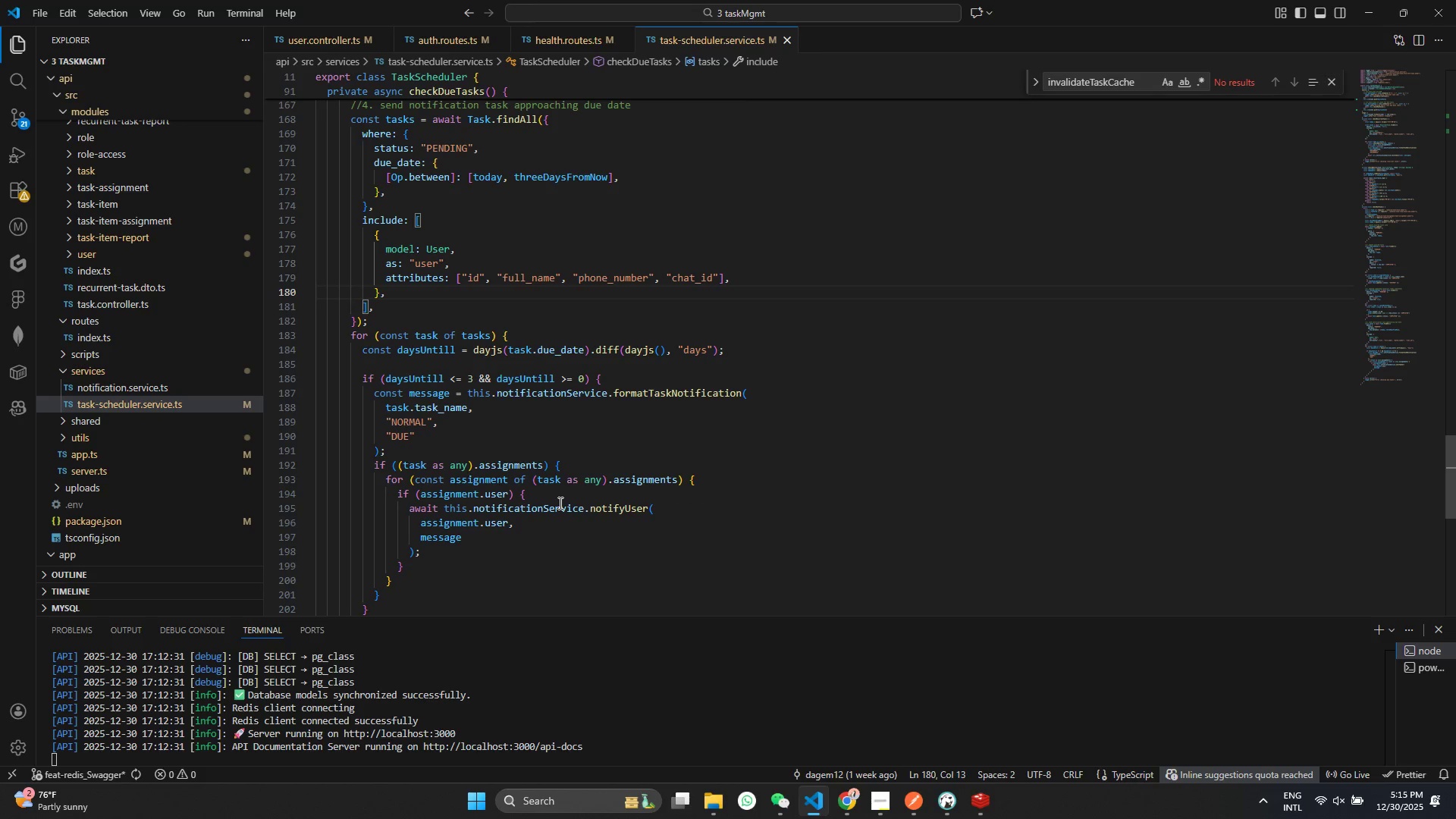 
scroll: coordinate [494, 509], scroll_direction: up, amount: 5.0
 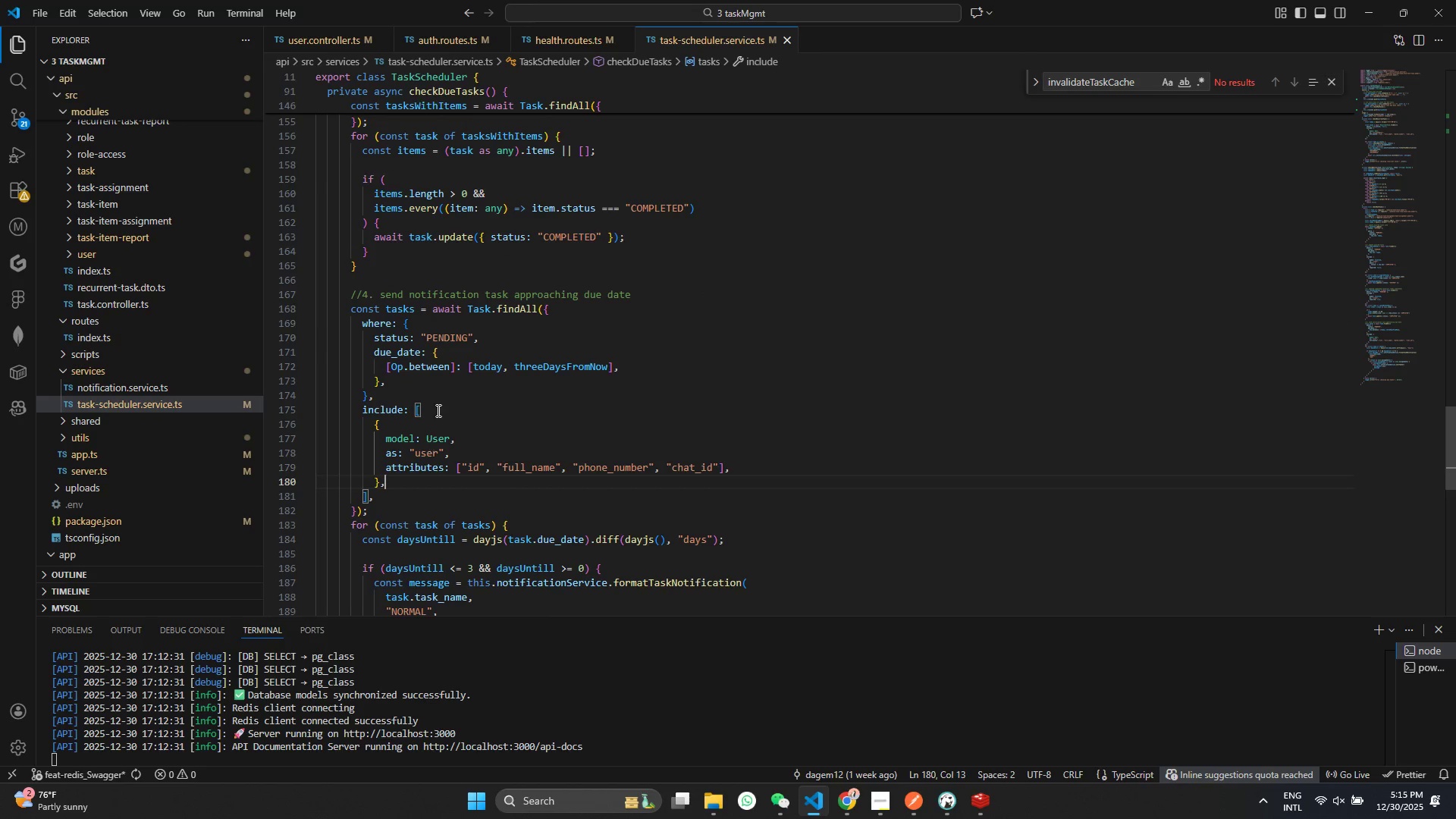 
left_click([437, 409])
 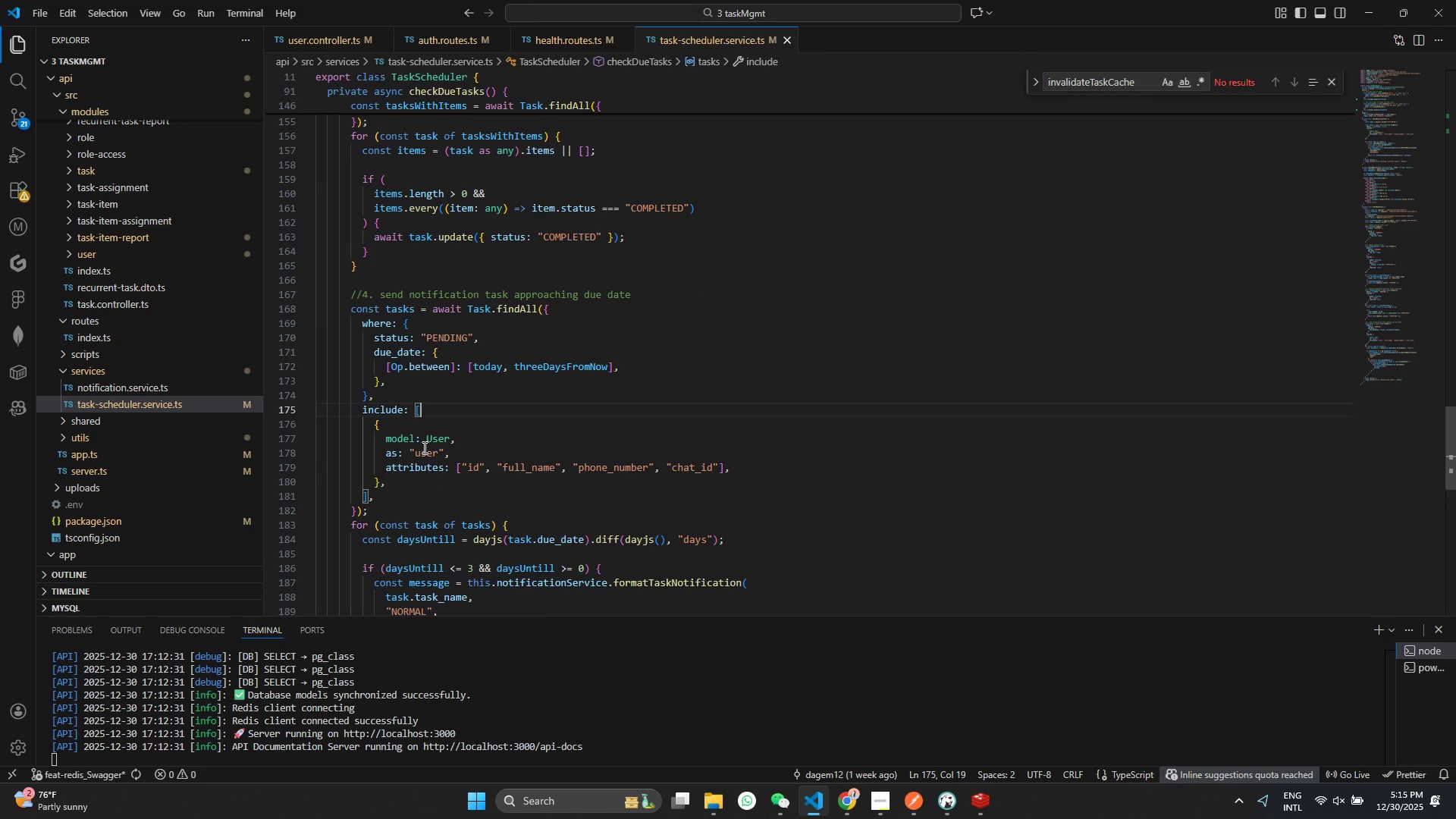 
double_click([423, 447])
 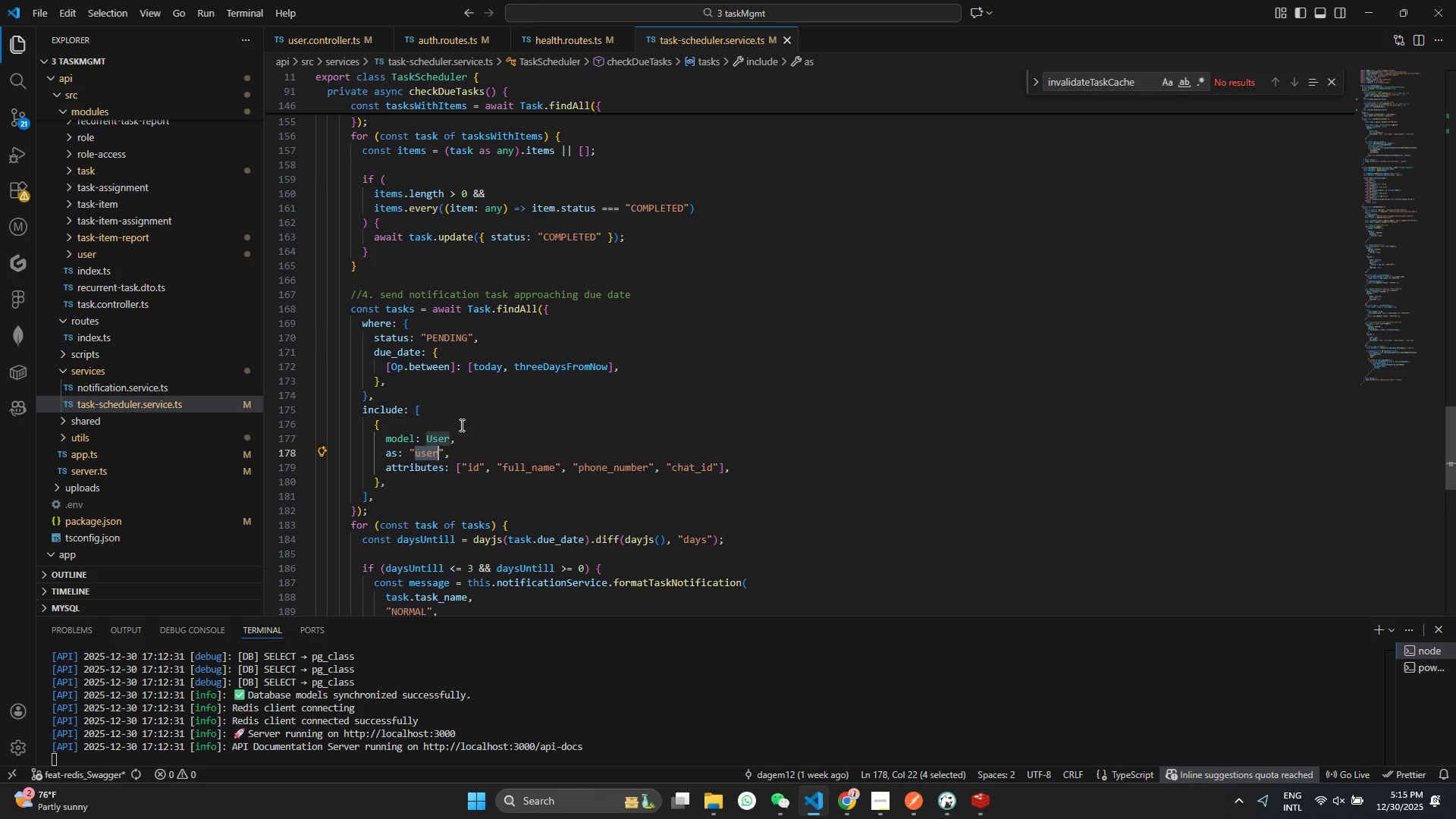 
triple_click([460, 425])
 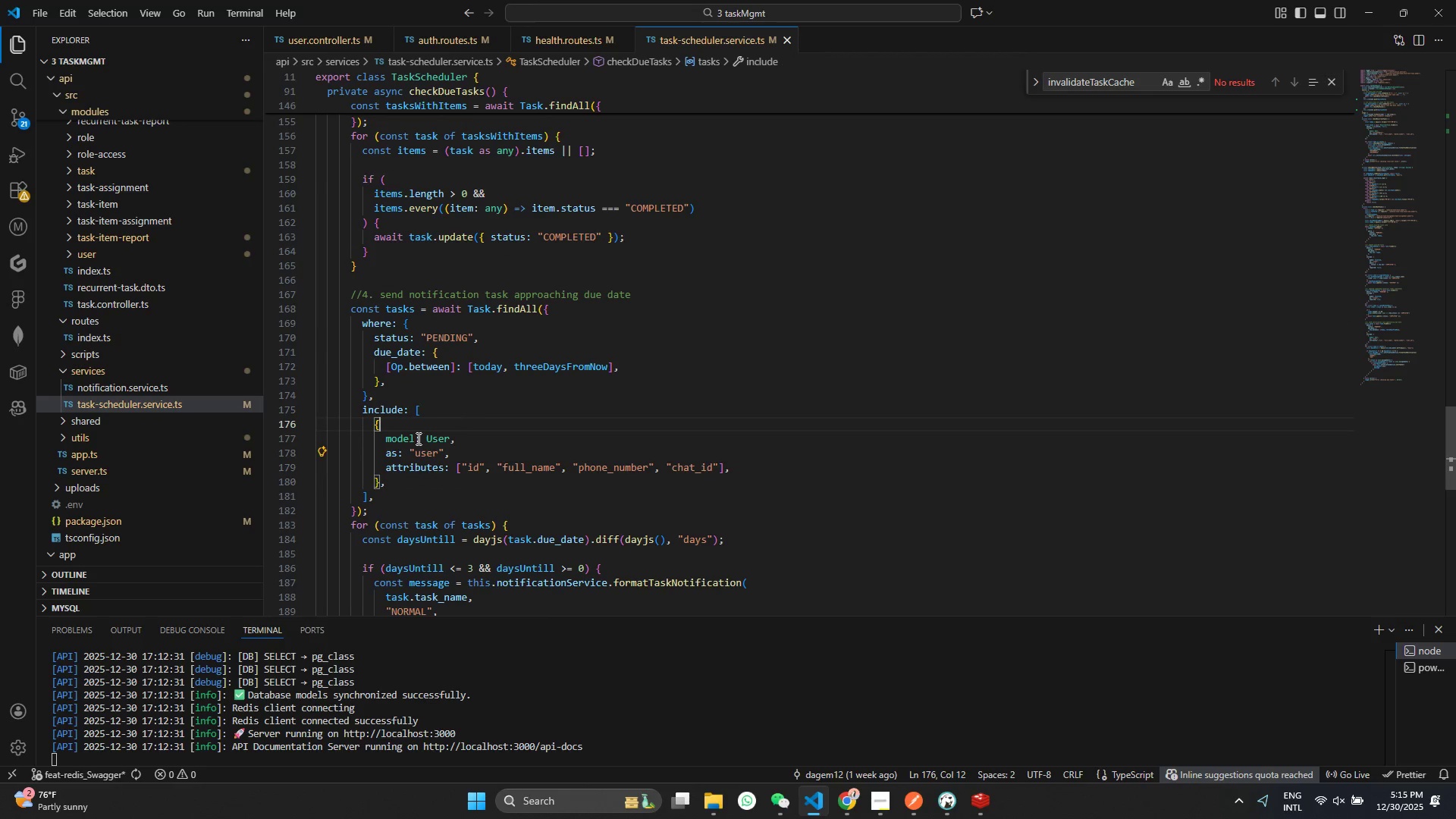 
triple_click([416, 439])
 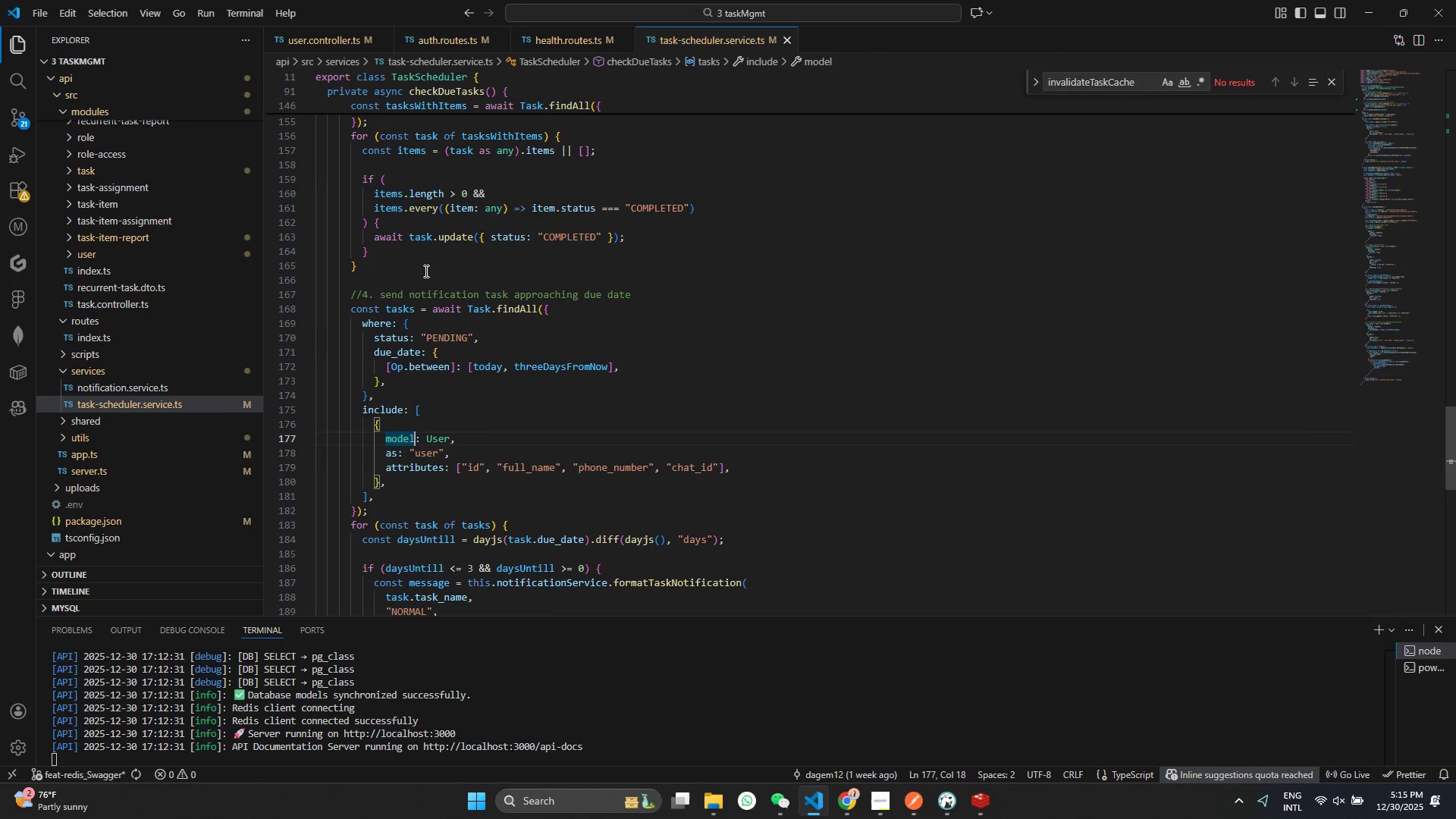 
left_click([513, 305])
 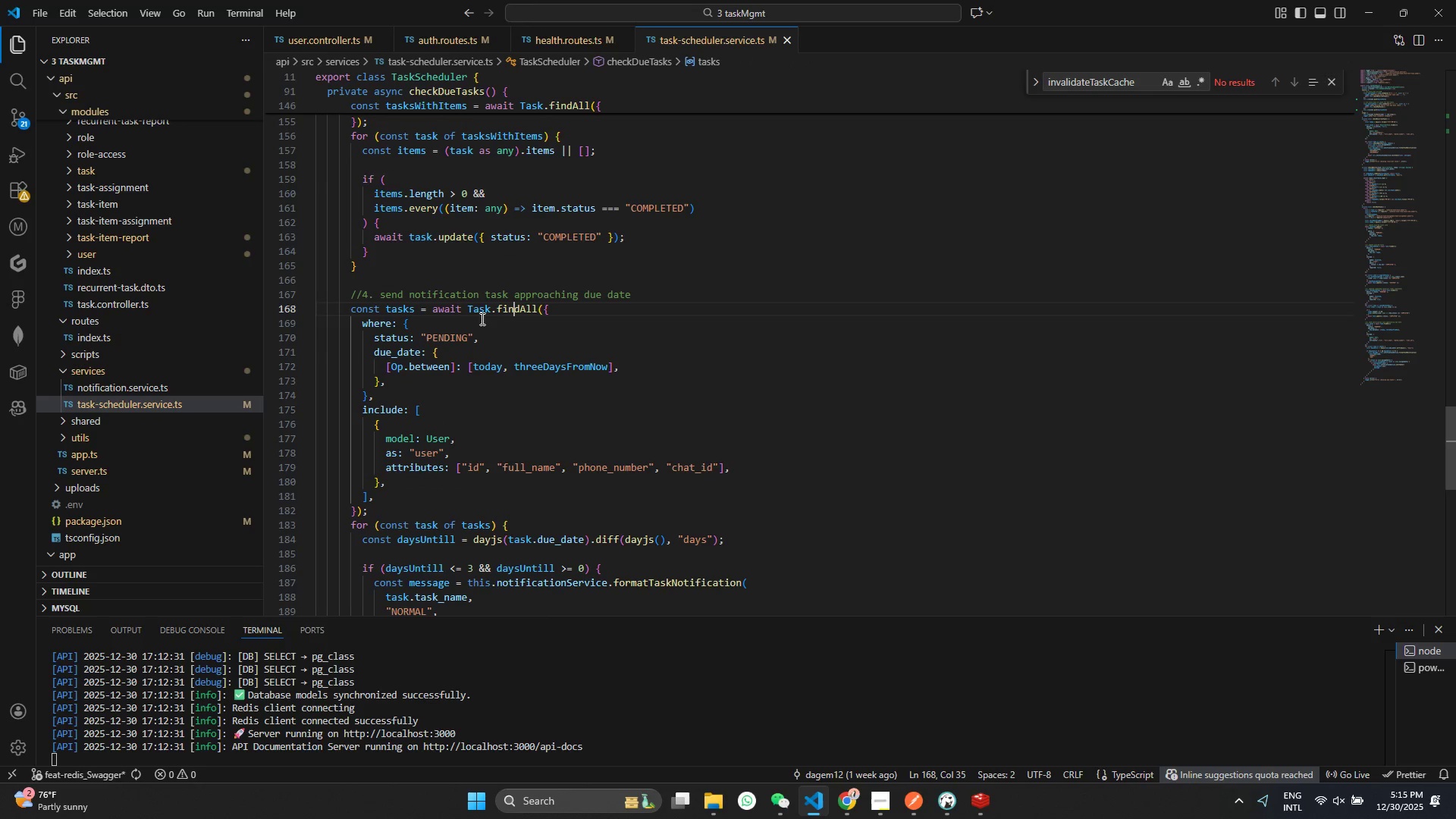 
hold_key(key=ControlLeft, duration=1.2)
 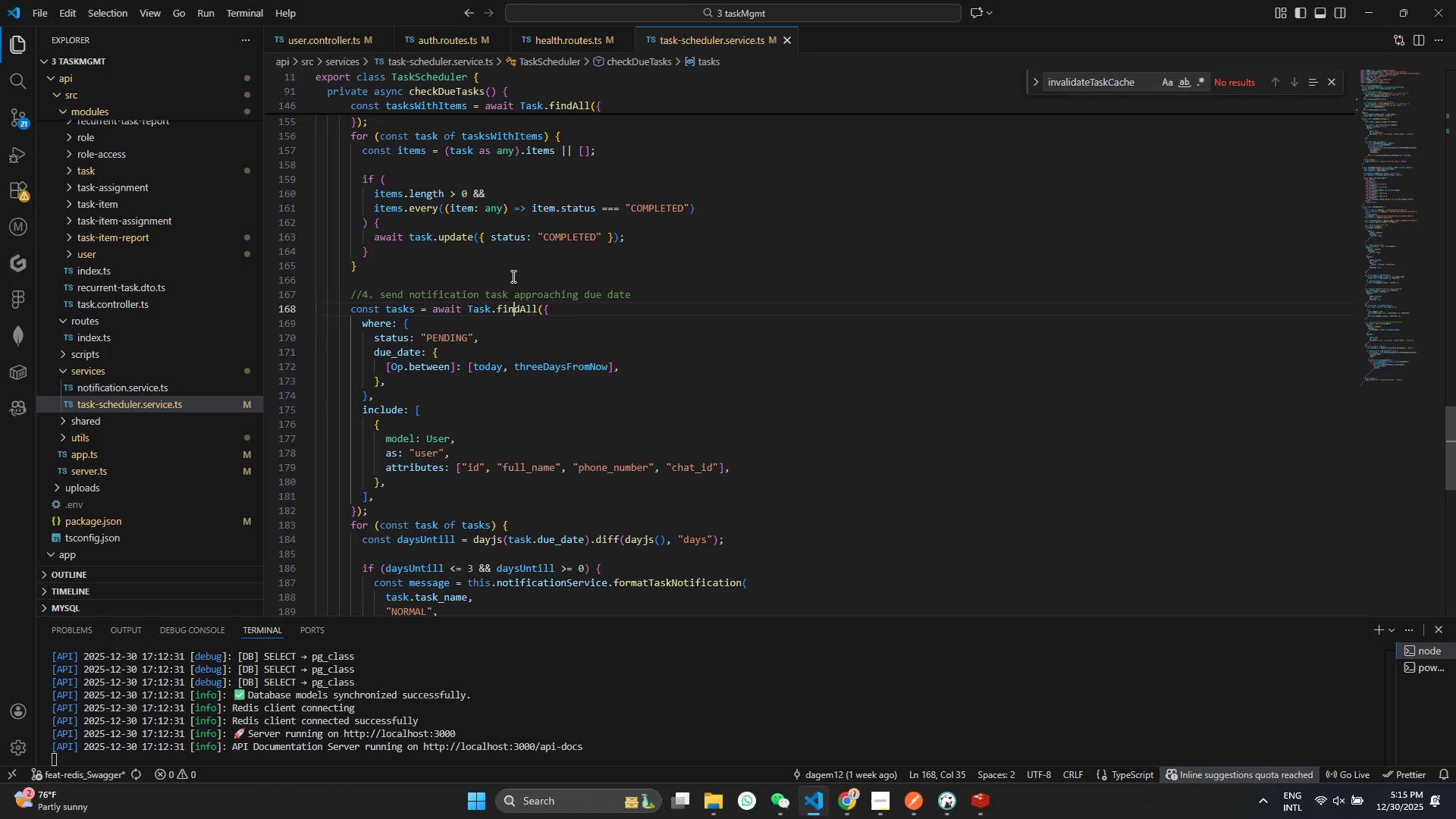 
wait(23.23)
 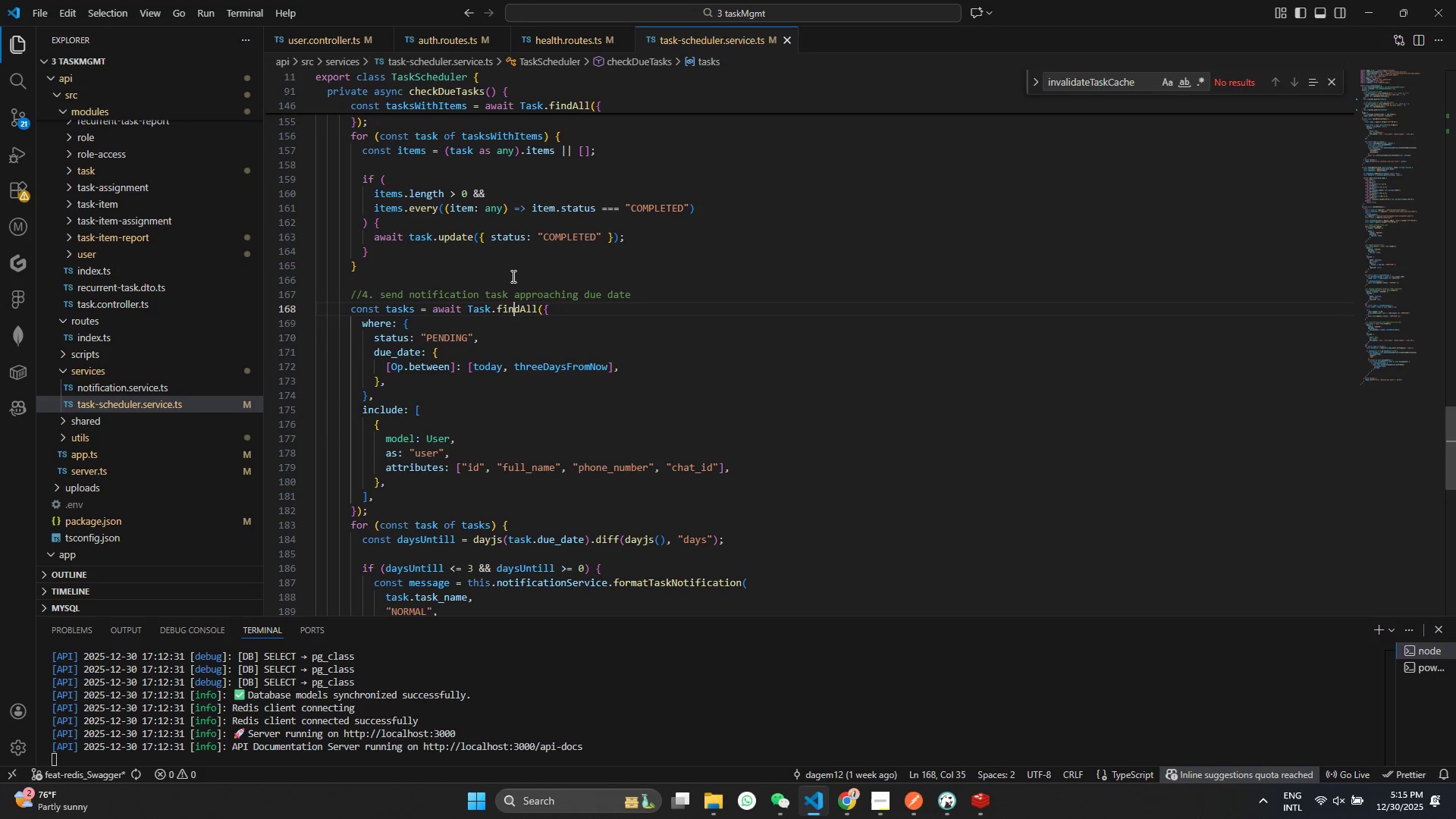 
scroll: coordinate [413, 487], scroll_direction: down, amount: 1.0
 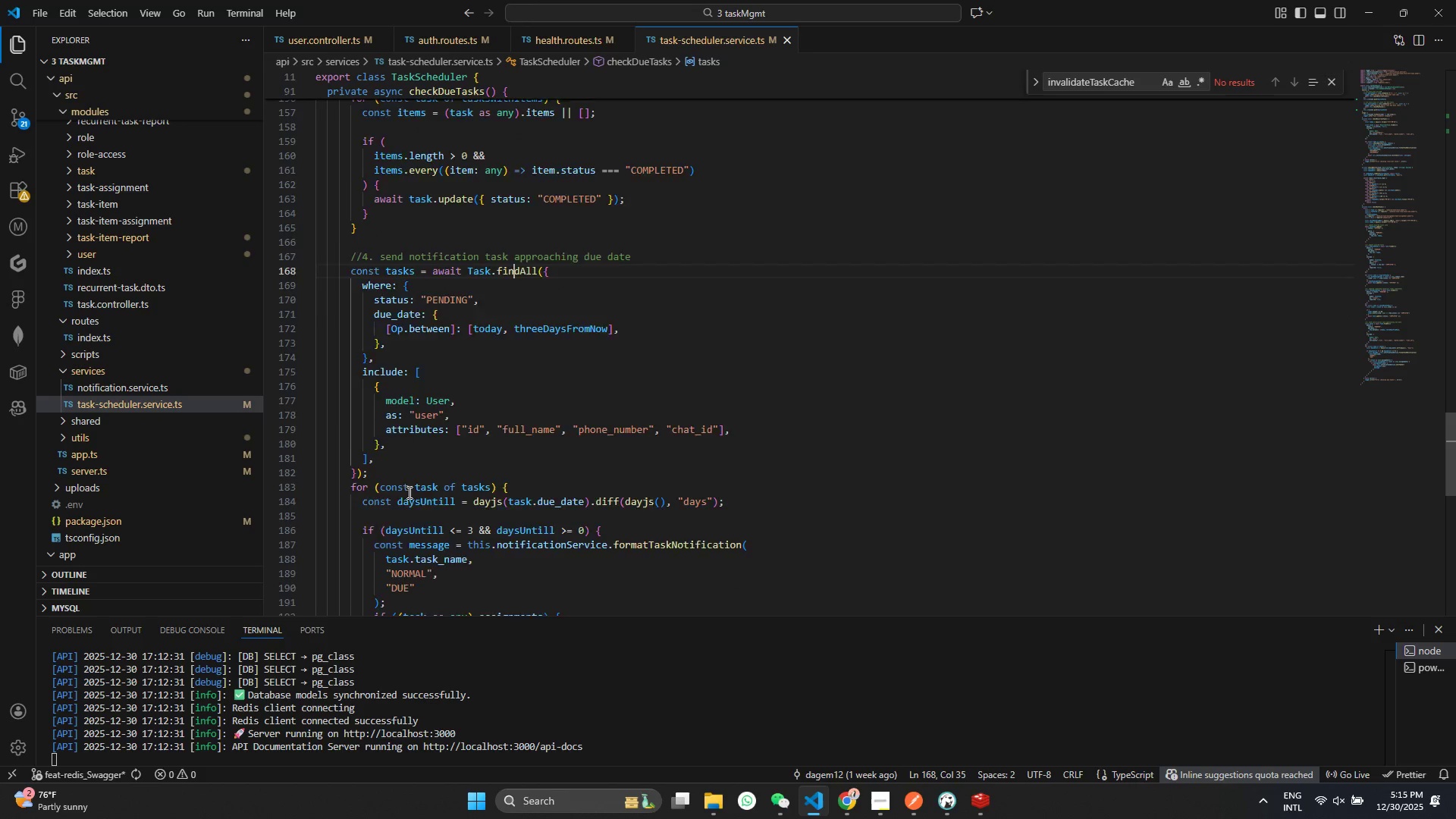 
scroll: coordinate [393, 504], scroll_direction: up, amount: 3.0
 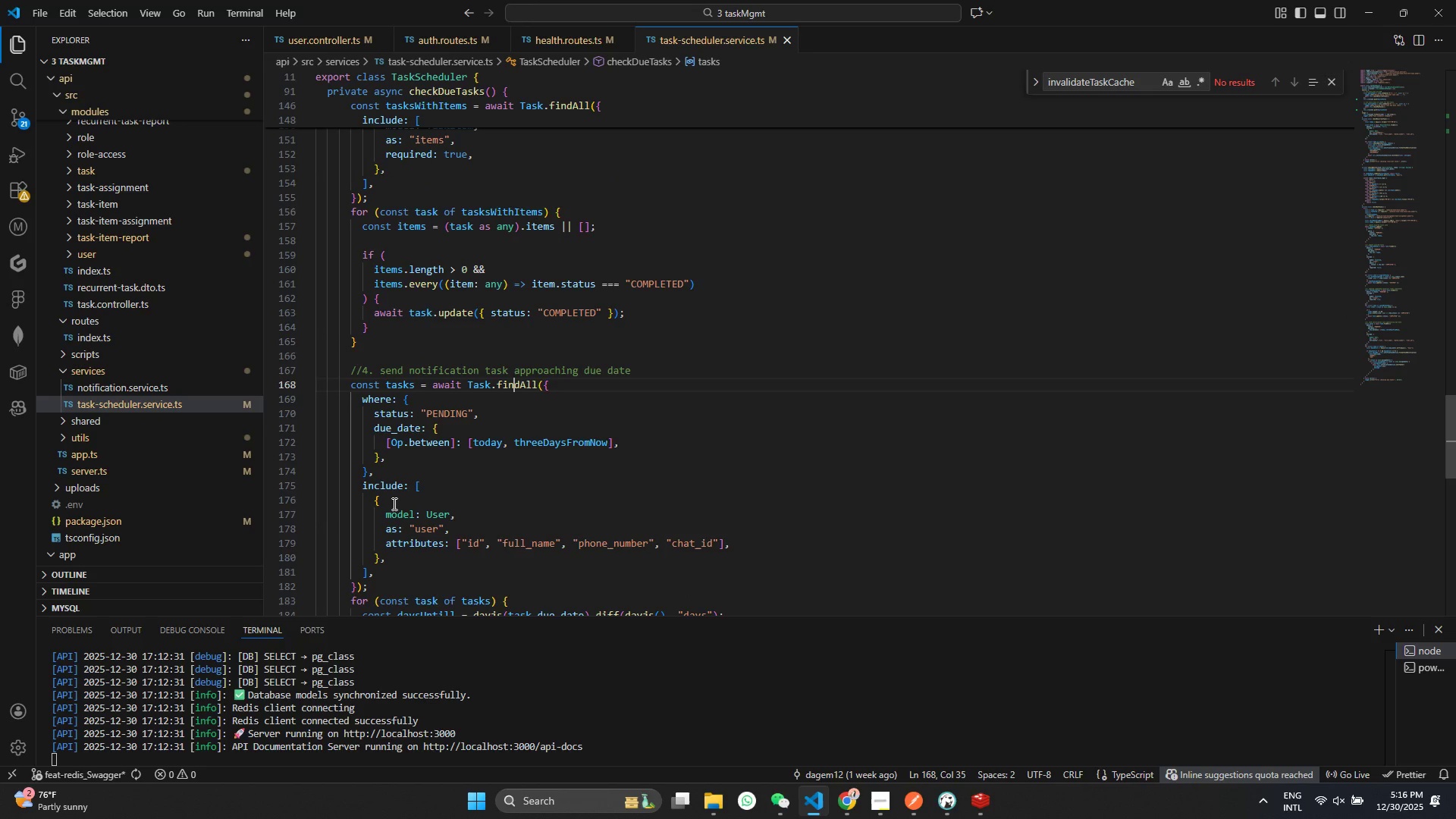 
wait(8.69)
 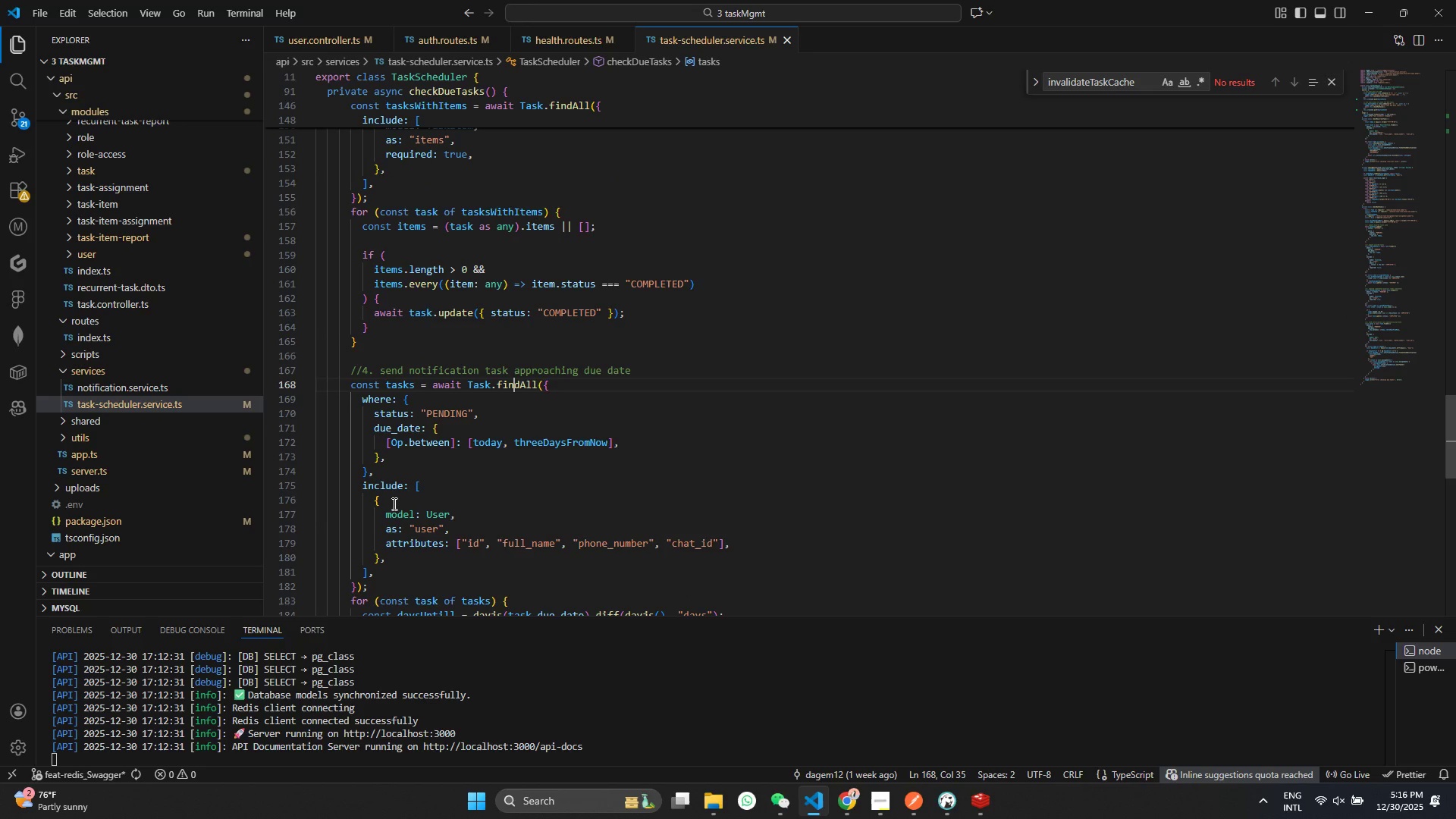 
scroll: coordinate [393, 504], scroll_direction: down, amount: 2.0
 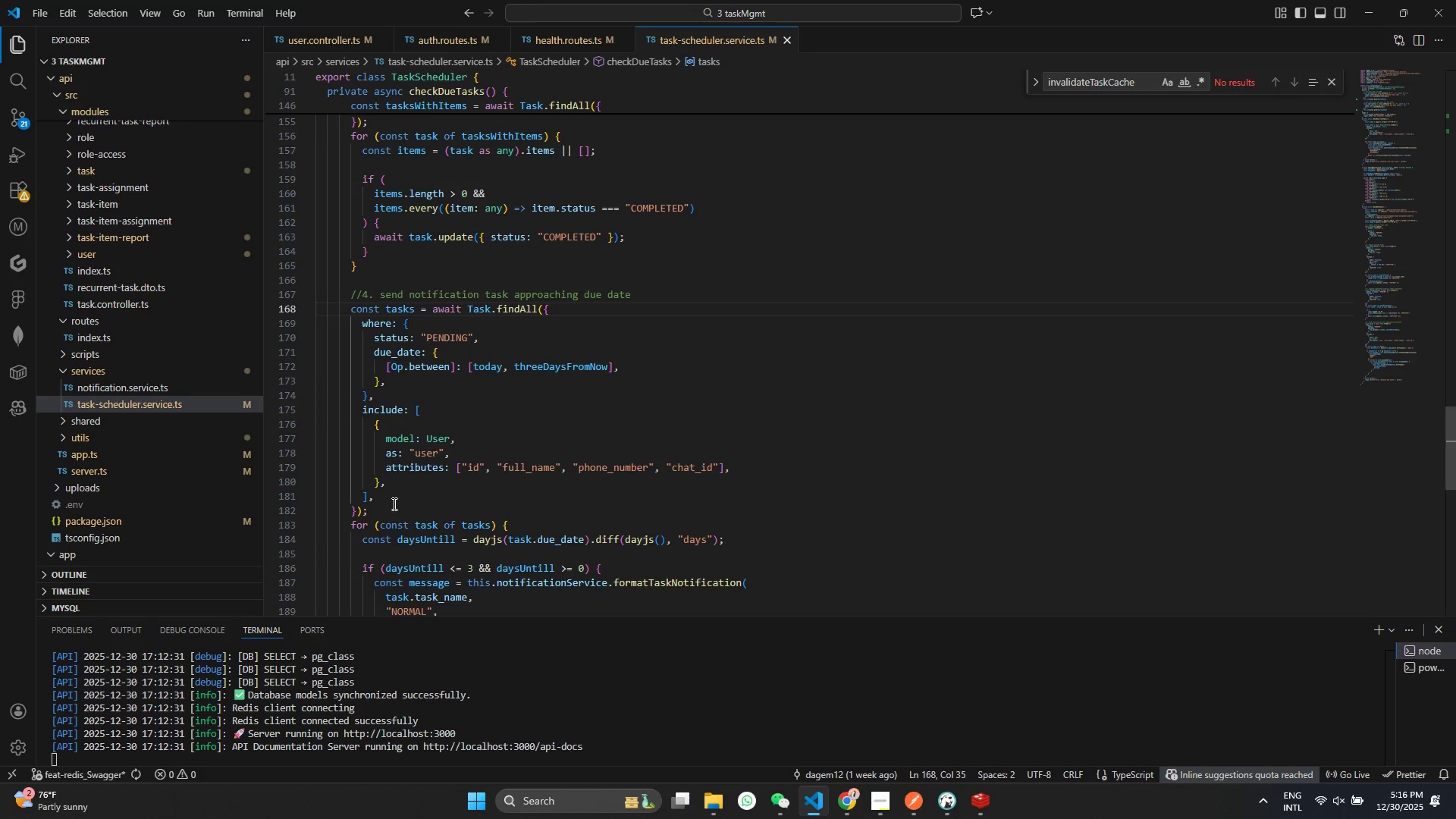 
wait(5.46)
 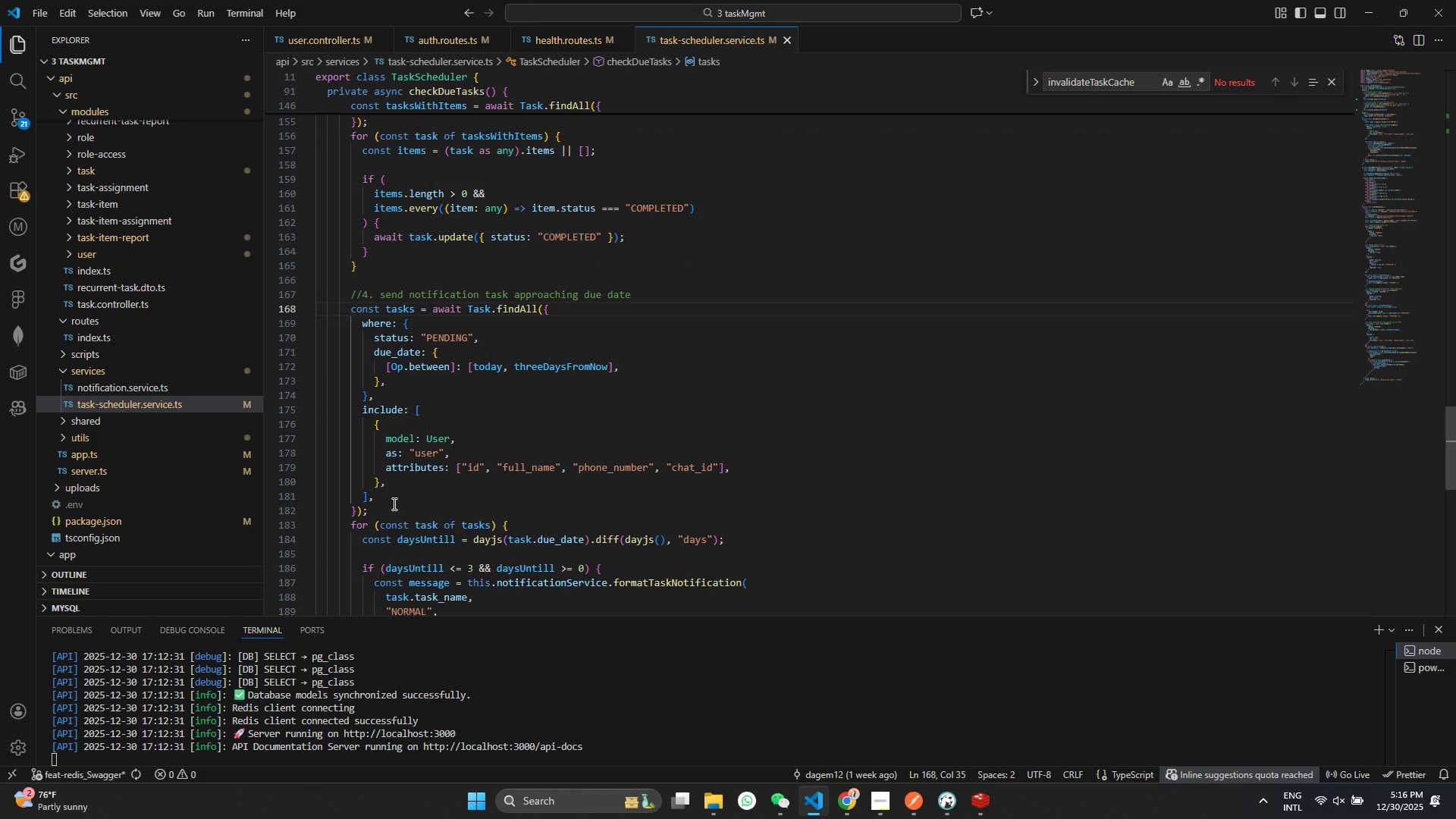 
scroll: coordinate [400, 676], scroll_direction: down, amount: 14.0
 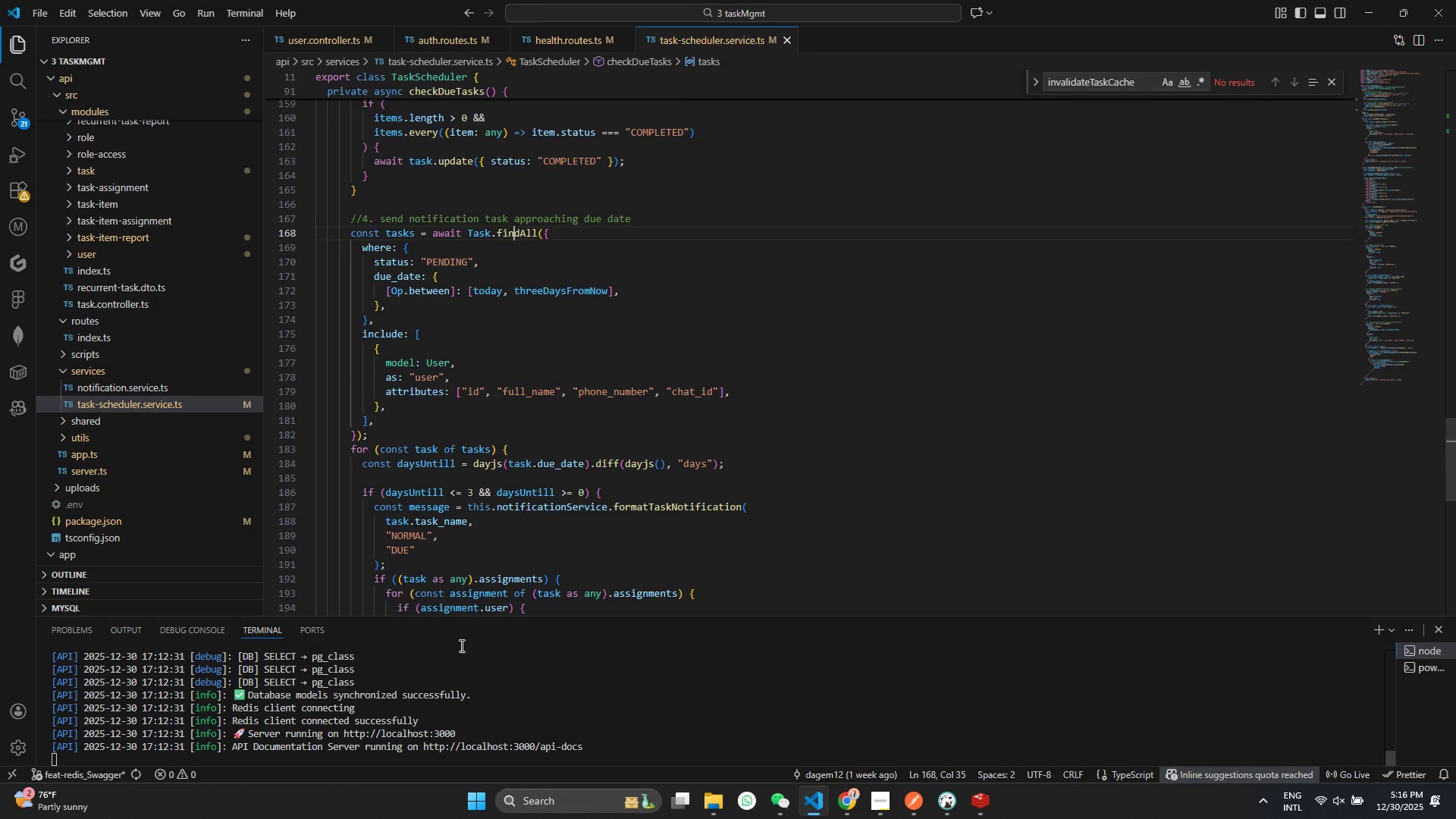 
scroll: coordinate [500, 546], scroll_direction: up, amount: 12.0
 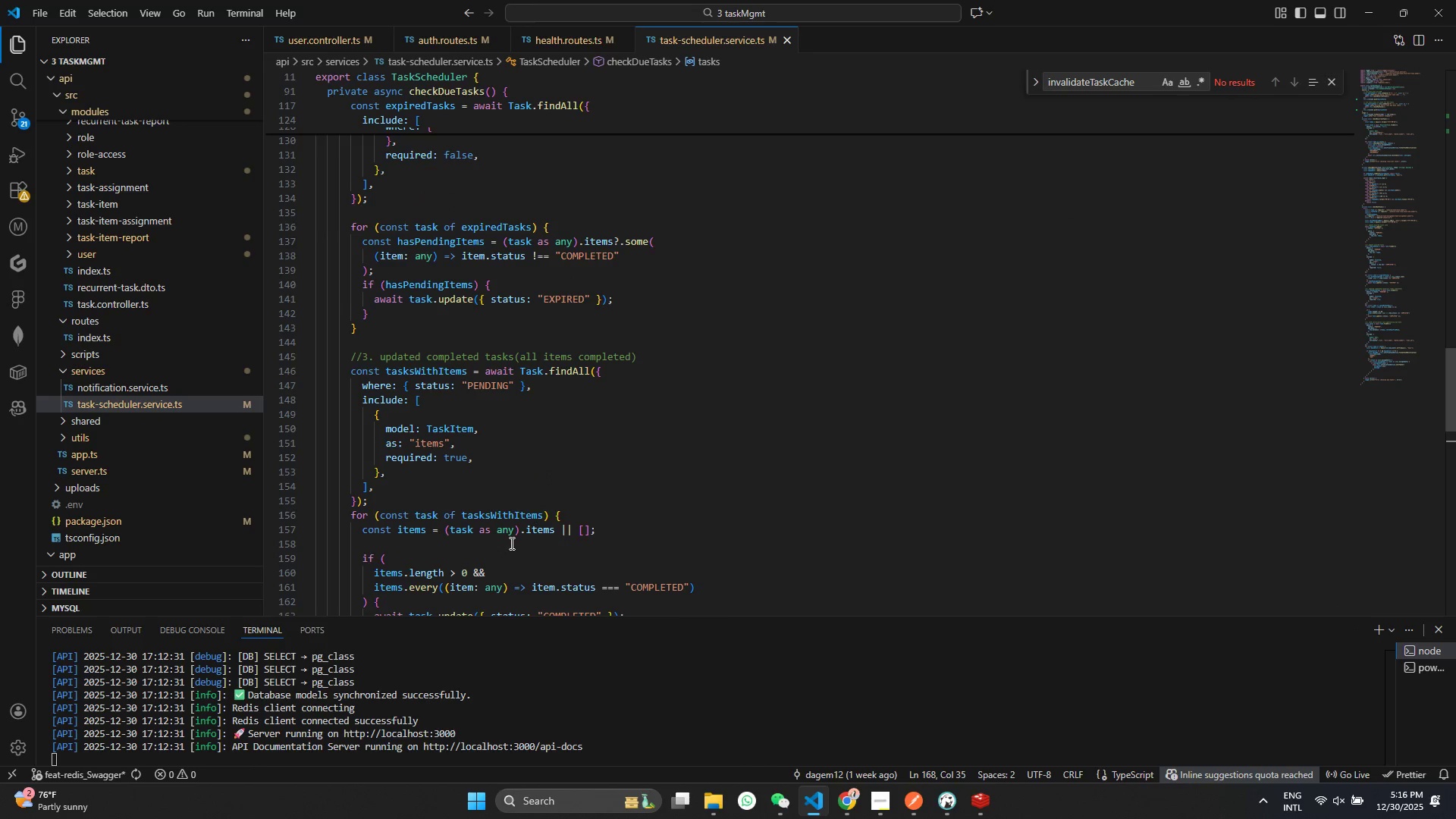 
scroll: coordinate [510, 543], scroll_direction: down, amount: 11.0
 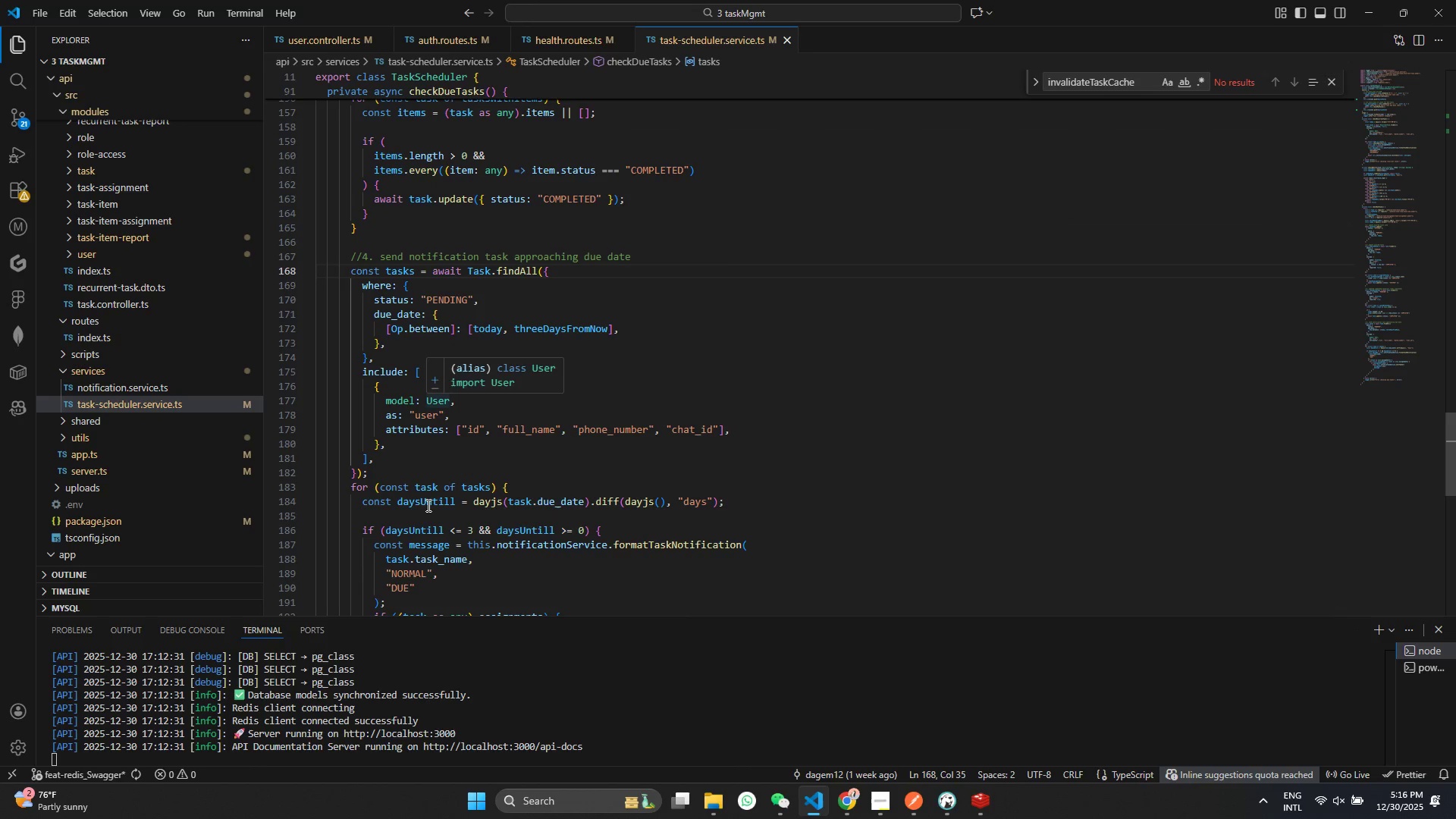 
left_click([790, 471])
 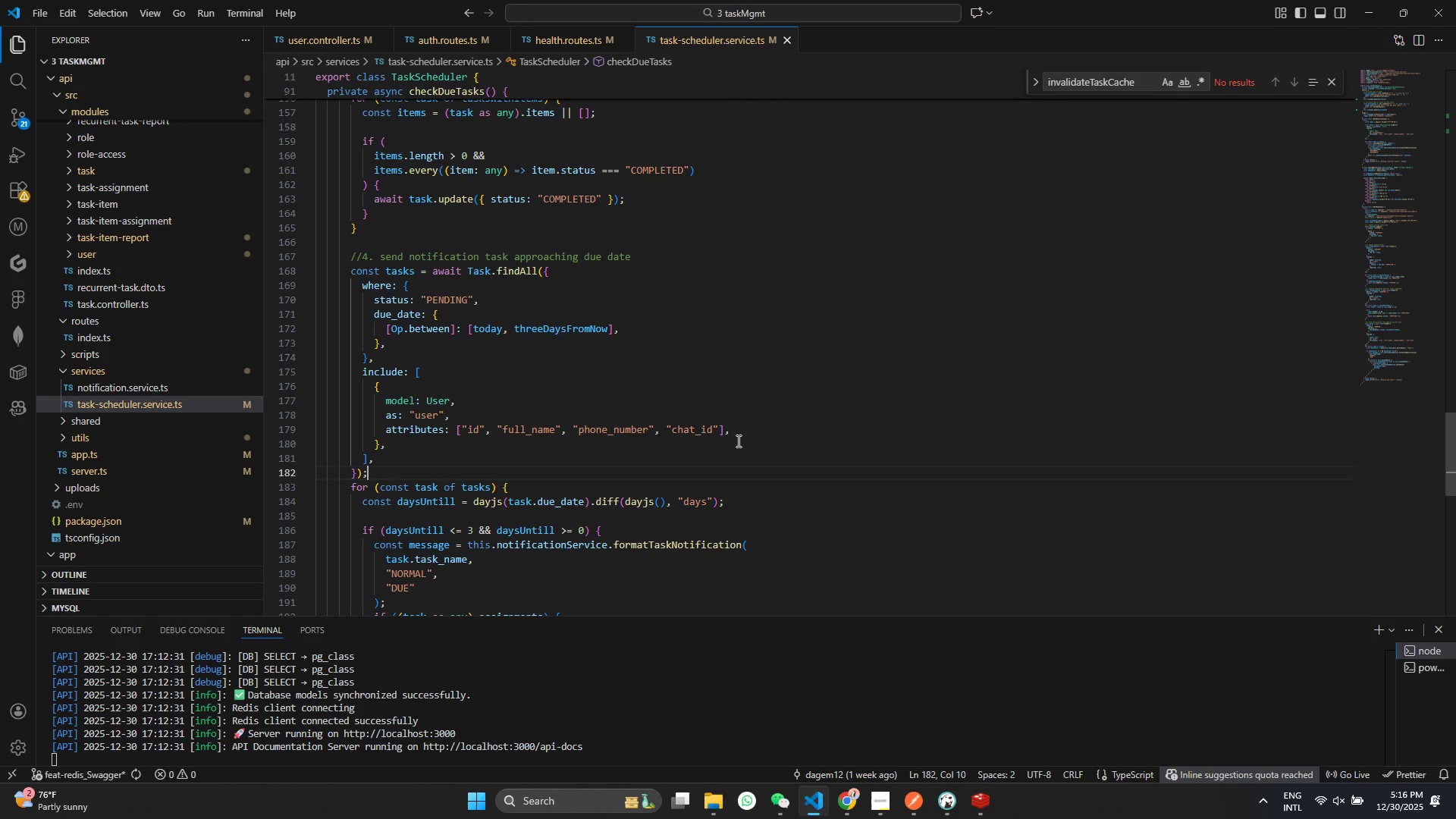 
hold_key(key=ControlLeft, duration=1.5)
 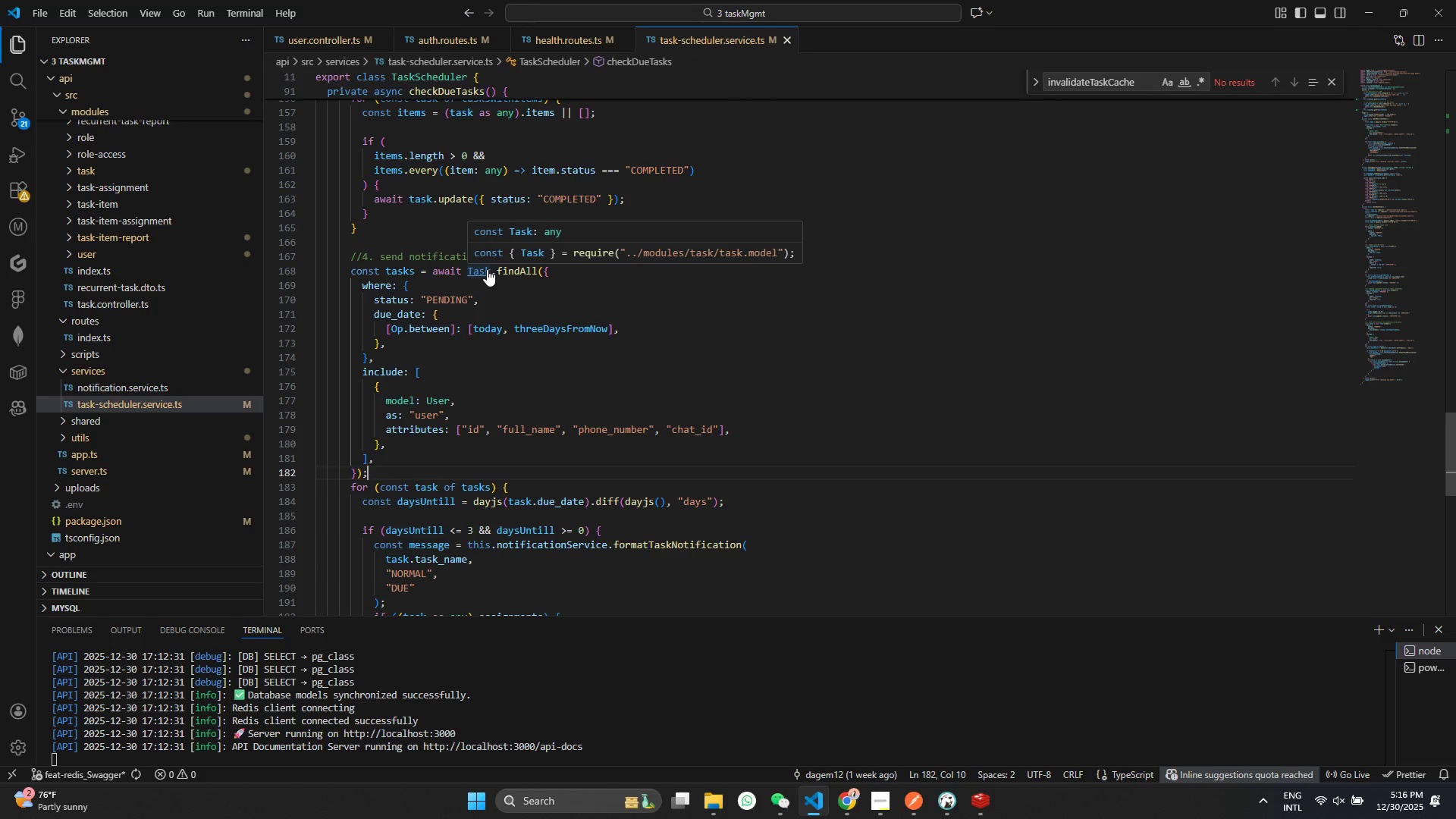 
hold_key(key=ControlLeft, duration=1.22)
 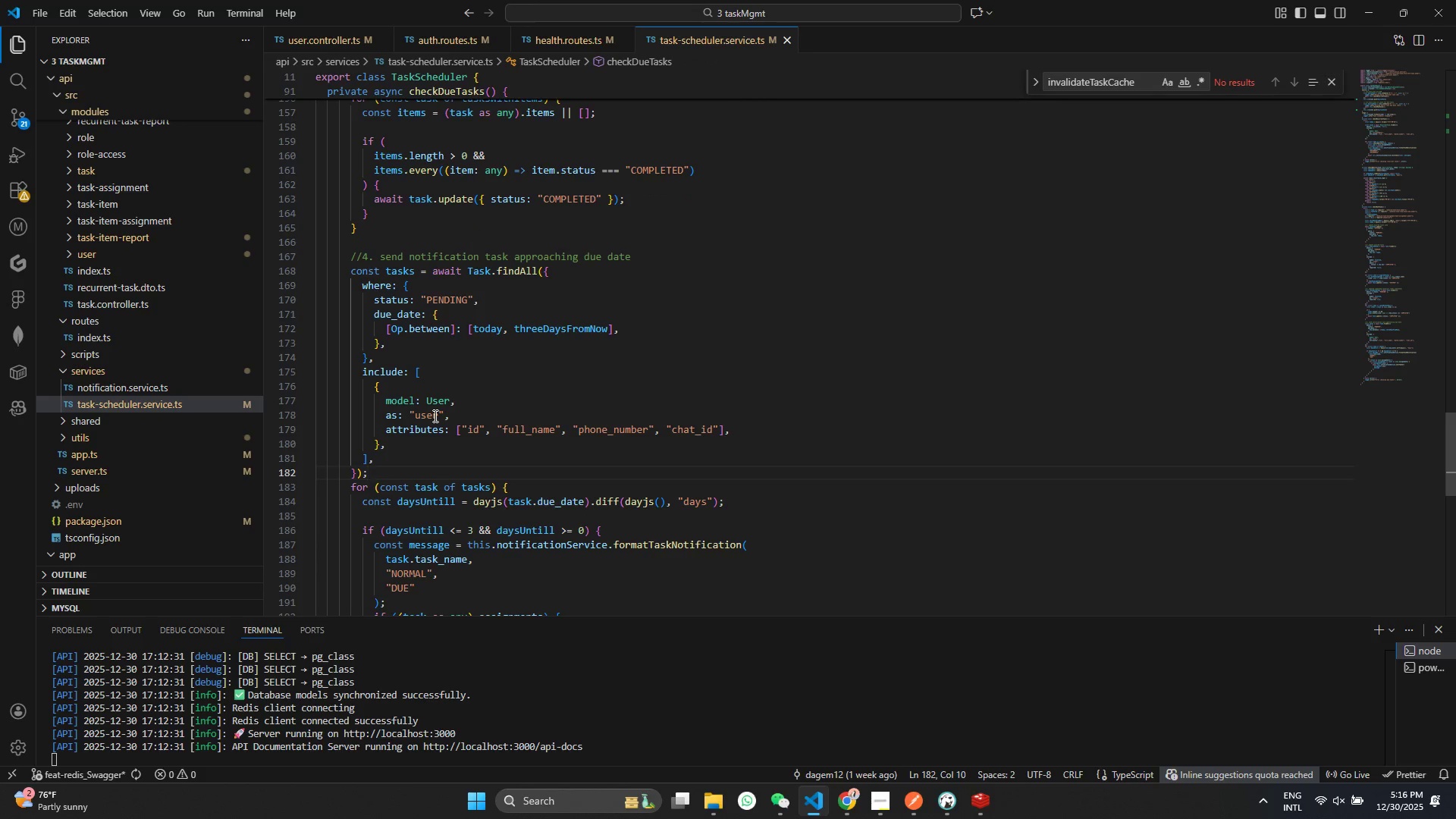 
scroll: coordinate [457, 510], scroll_direction: down, amount: 8.0
 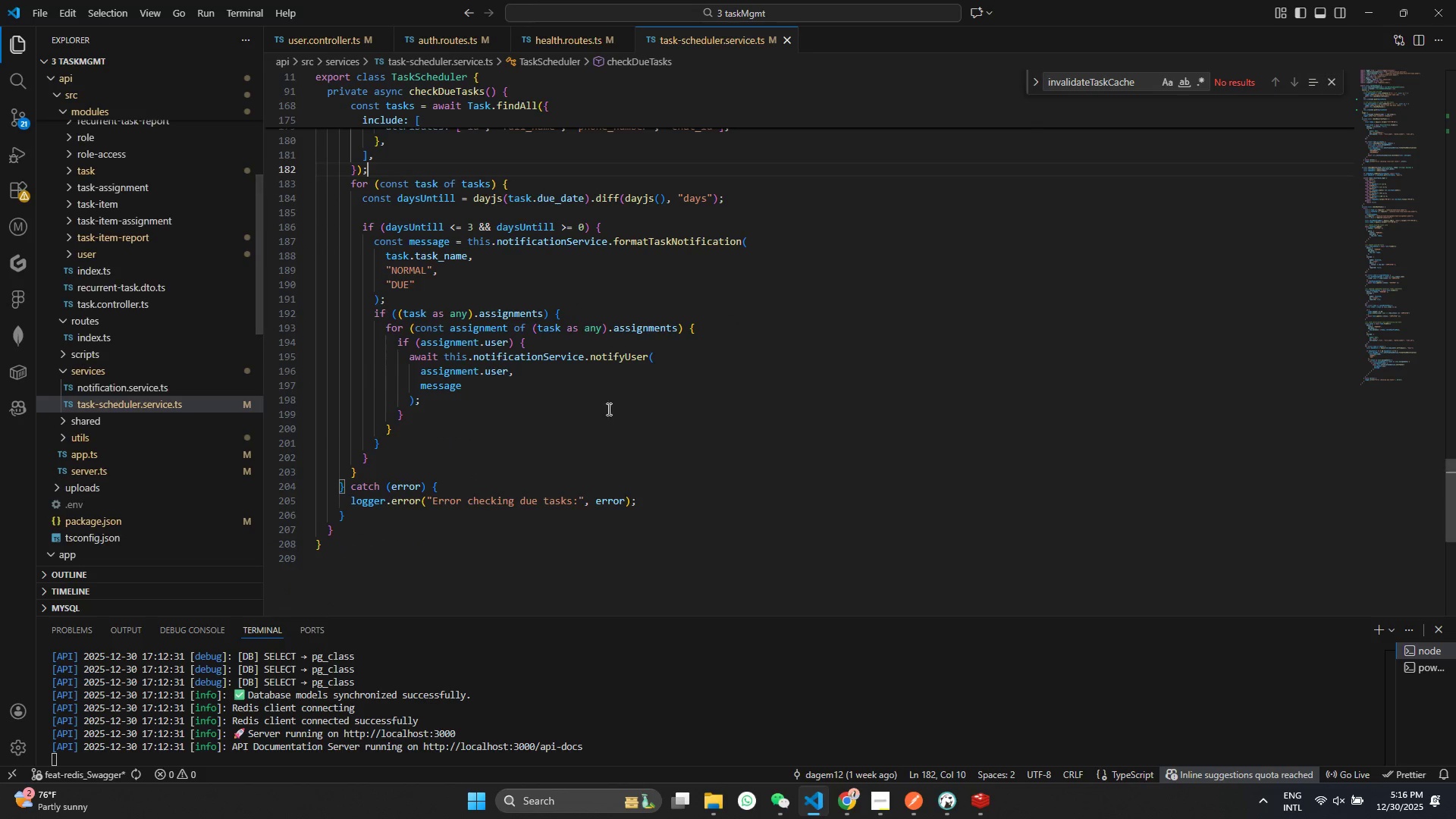 
left_click([80, 253])
 